 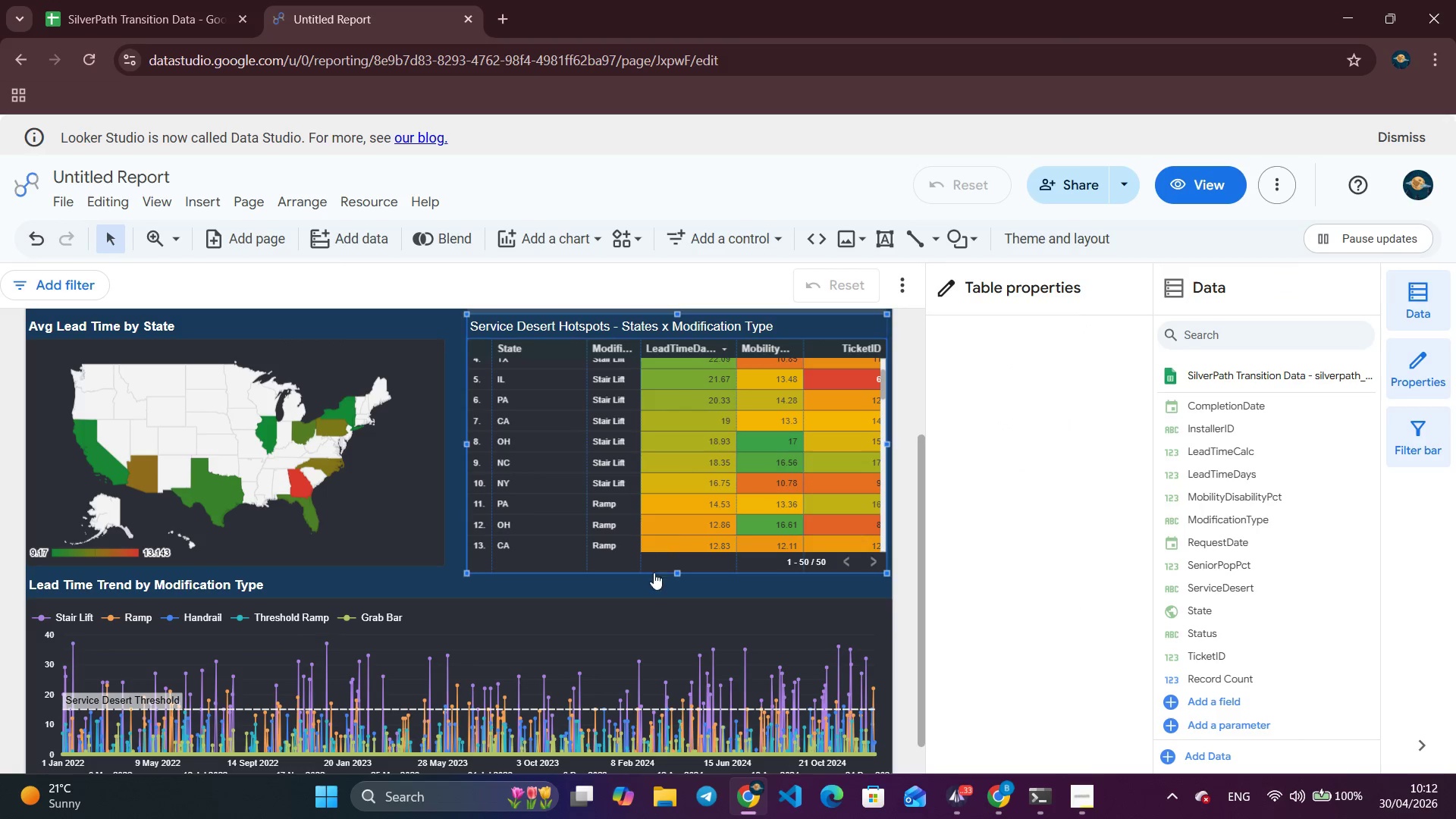 
left_click_drag(start_coordinate=[679, 570], to_coordinate=[679, 563])
 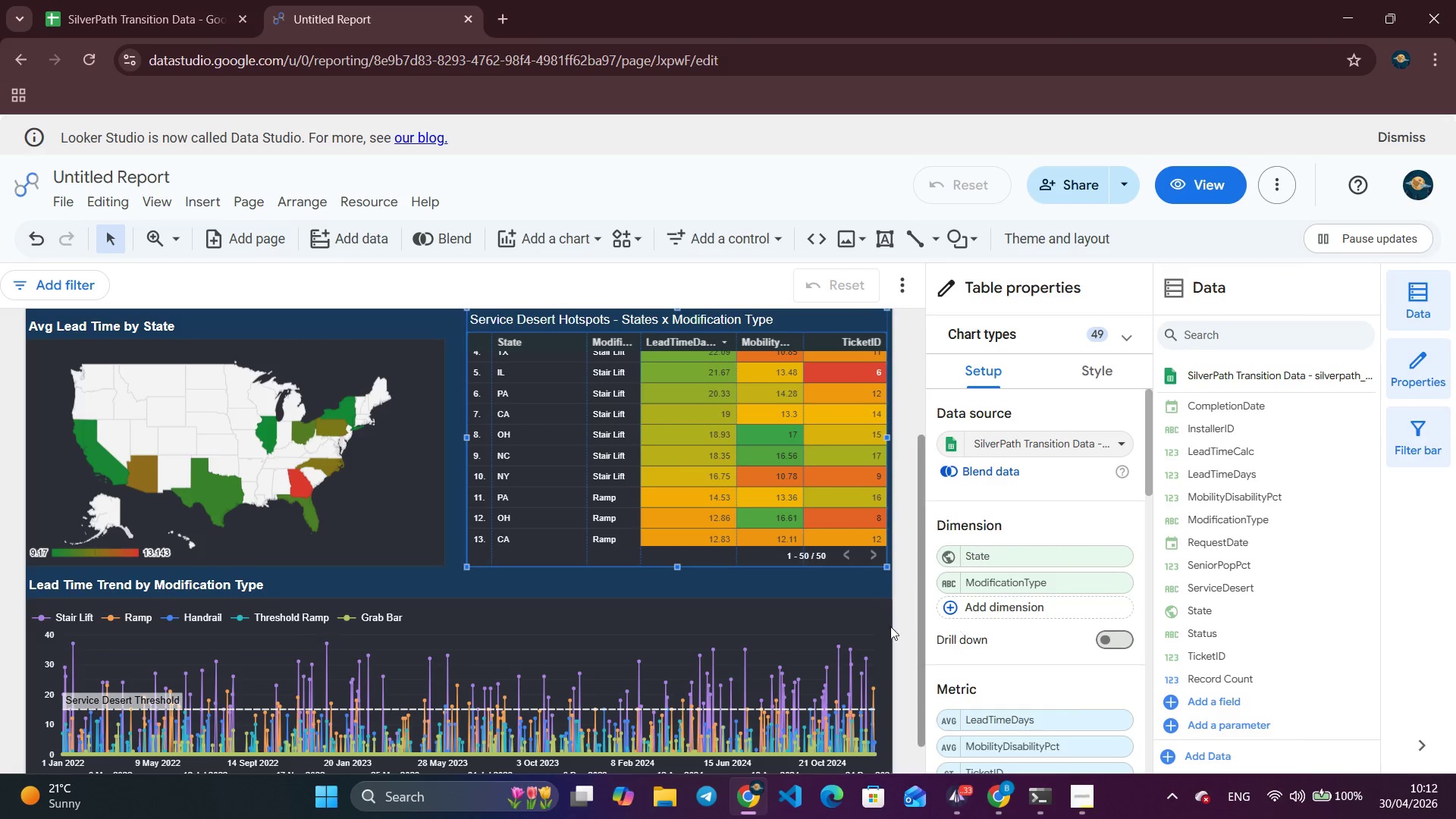 
scroll: coordinate [751, 606], scroll_direction: up, amount: 2.0
 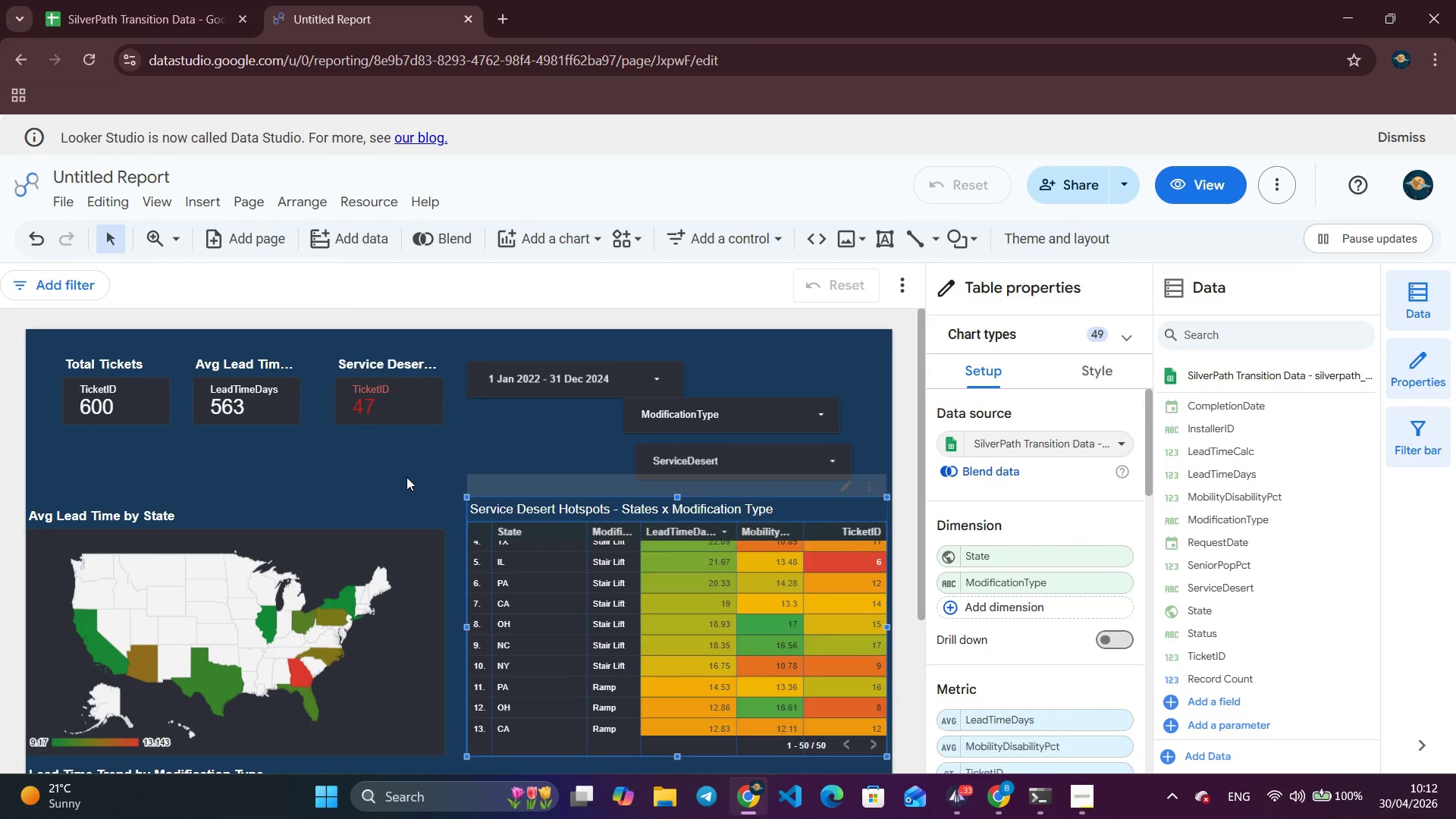 
left_click([403, 459])
 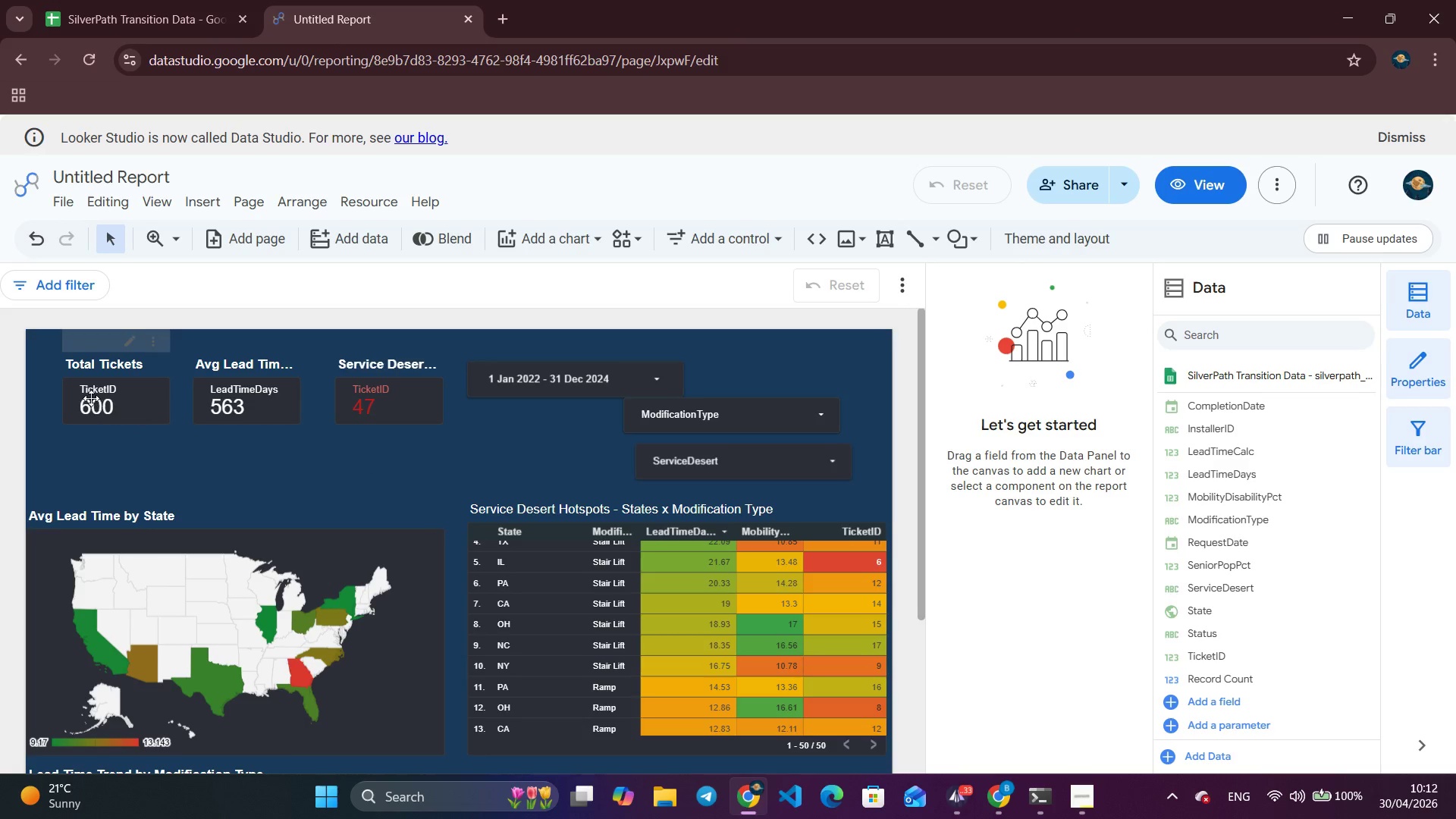 
left_click([103, 399])
 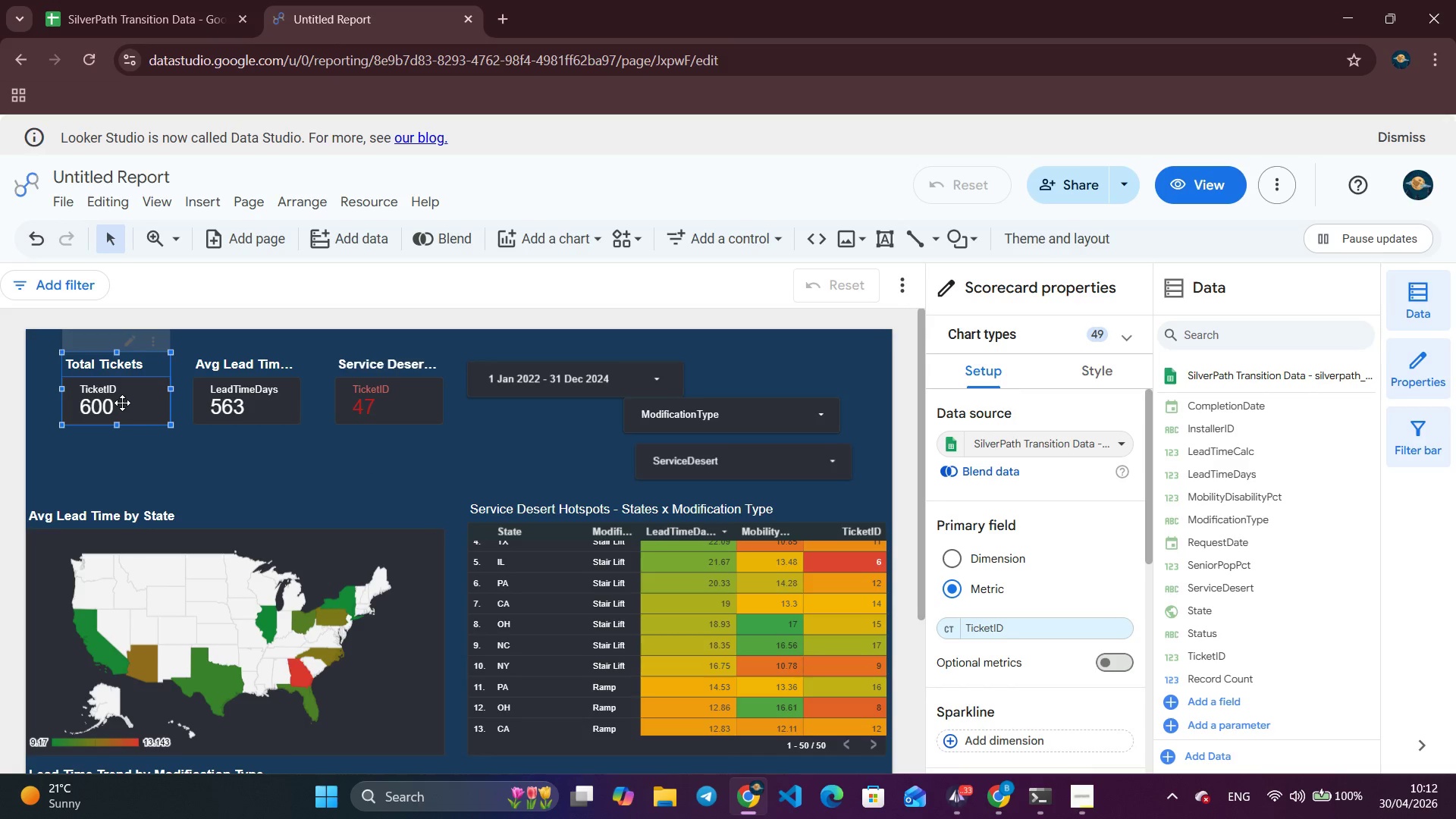 
left_click_drag(start_coordinate=[119, 403], to_coordinate=[89, 366])
 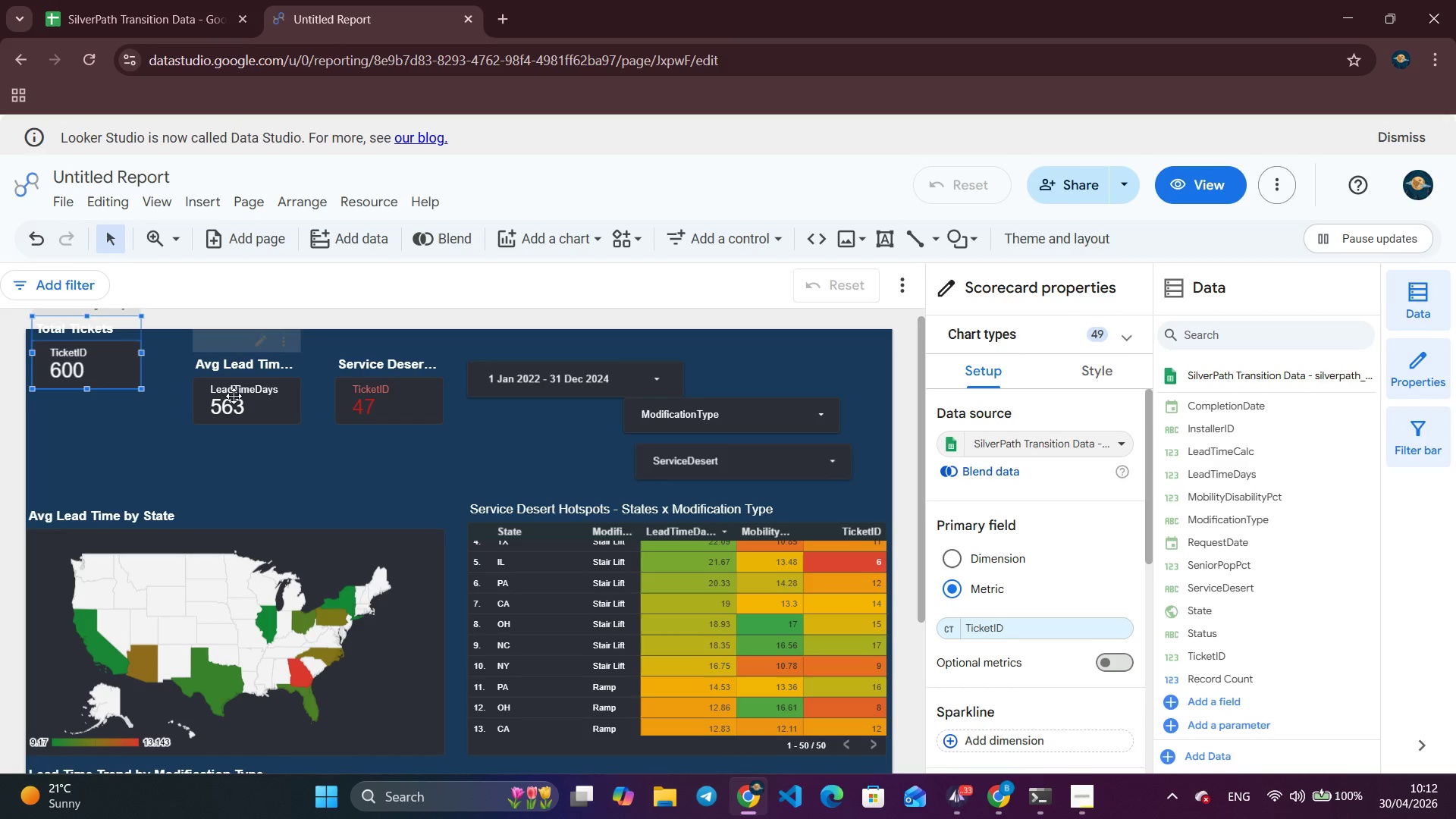 
left_click_drag(start_coordinate=[234, 396], to_coordinate=[71, 440])
 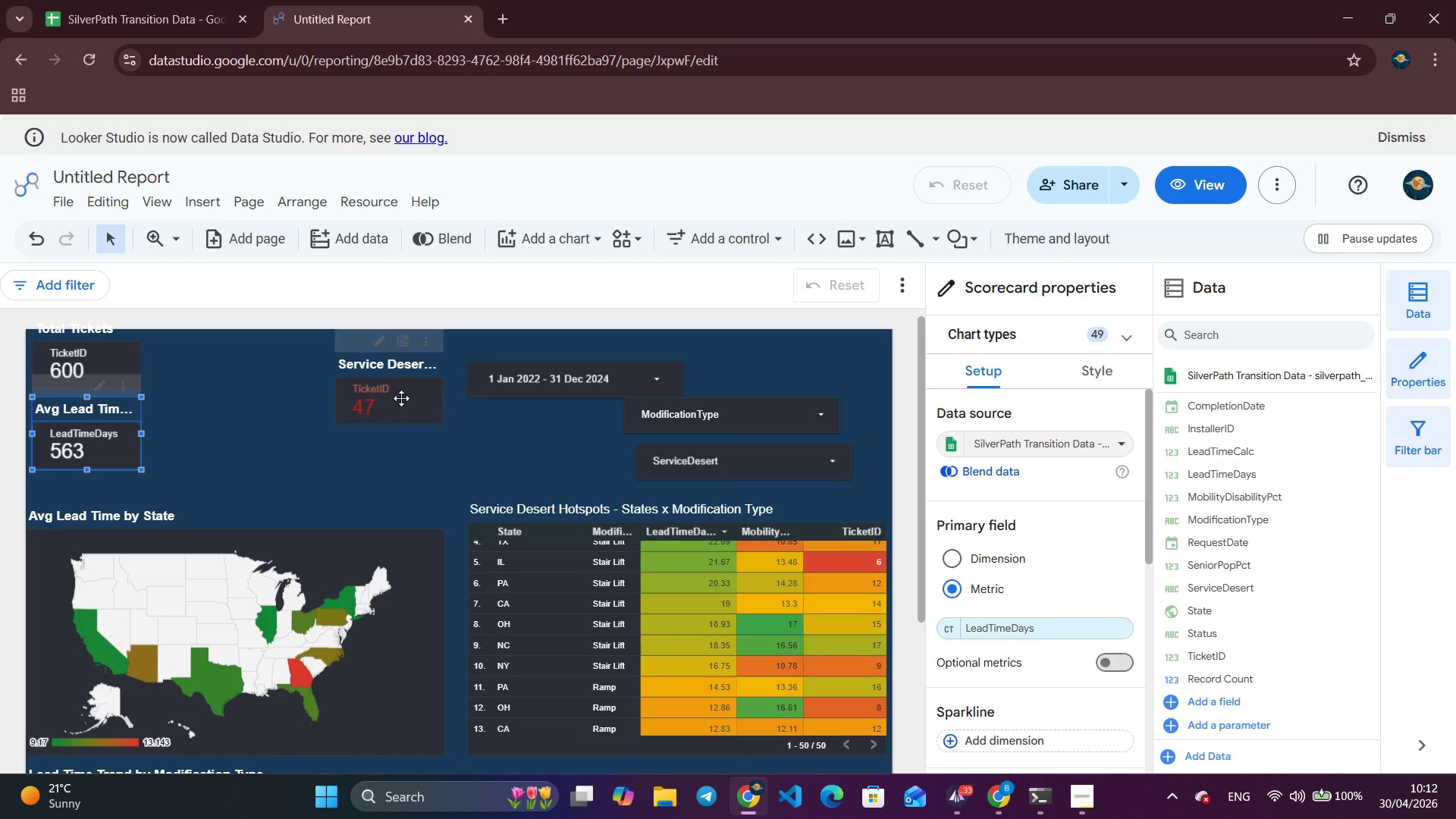 
left_click_drag(start_coordinate=[397, 403], to_coordinate=[226, 411])
 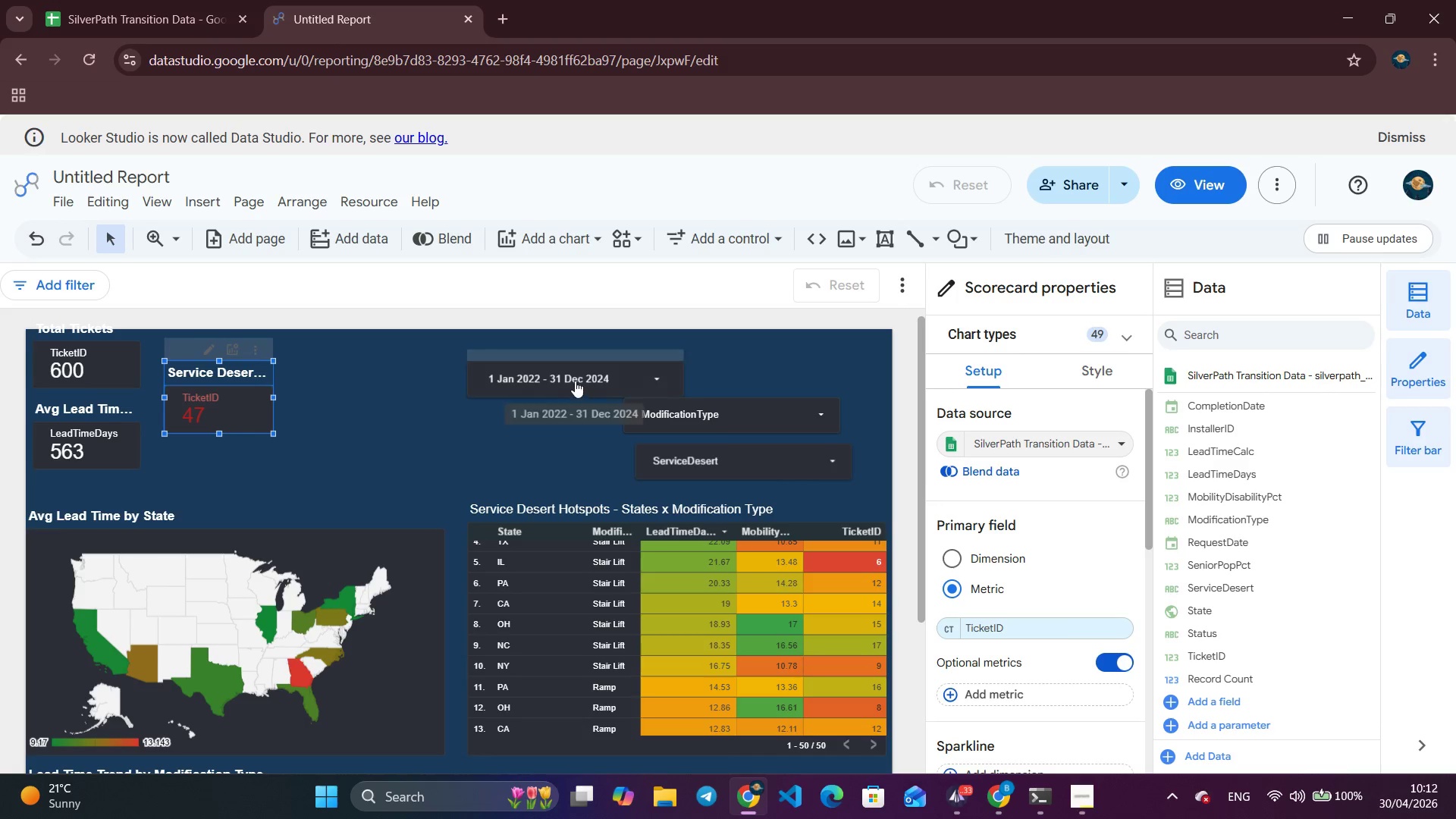 
left_click_drag(start_coordinate=[573, 380], to_coordinate=[397, 406])
 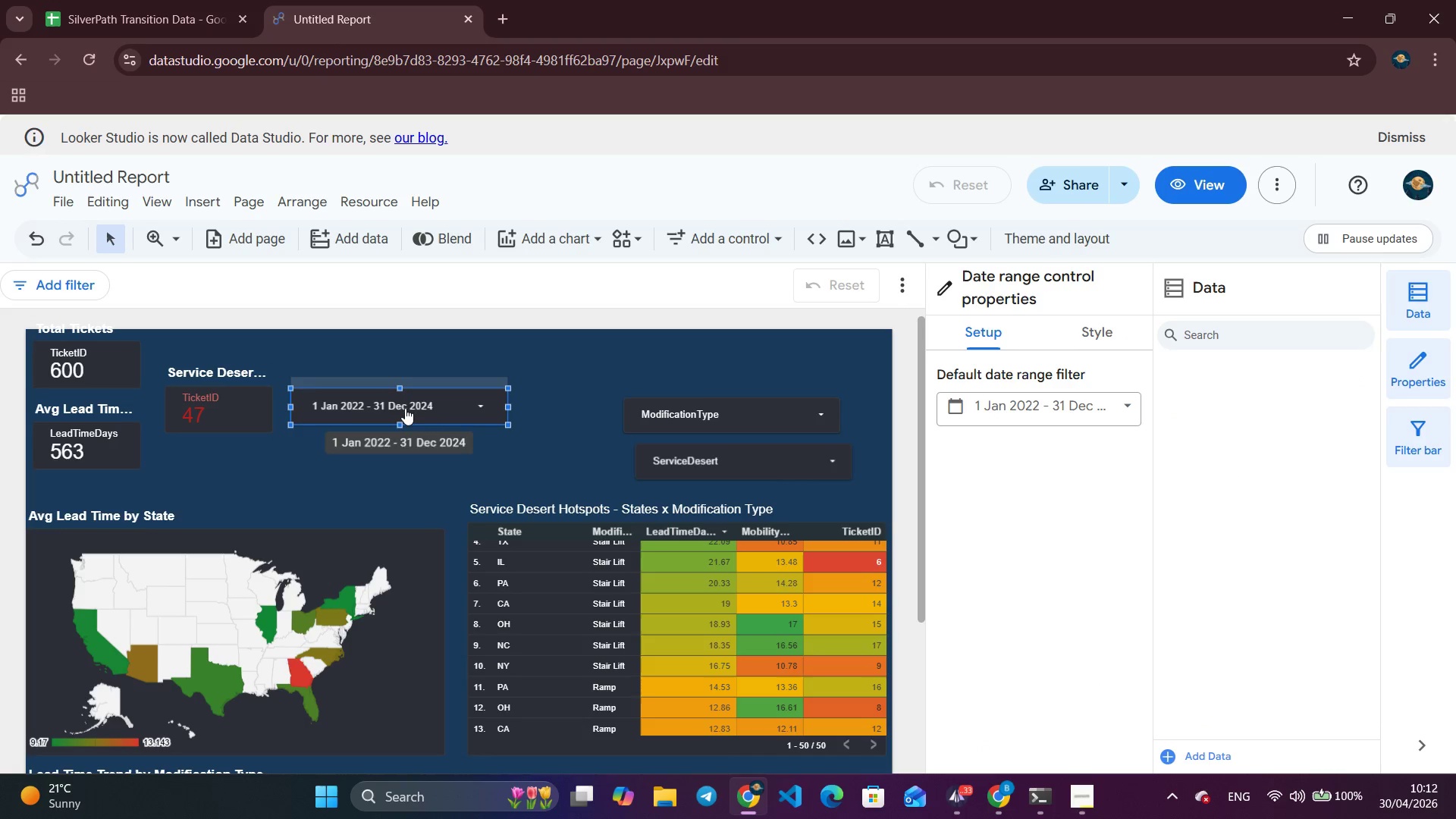 
left_click_drag(start_coordinate=[404, 403], to_coordinate=[402, 400])
 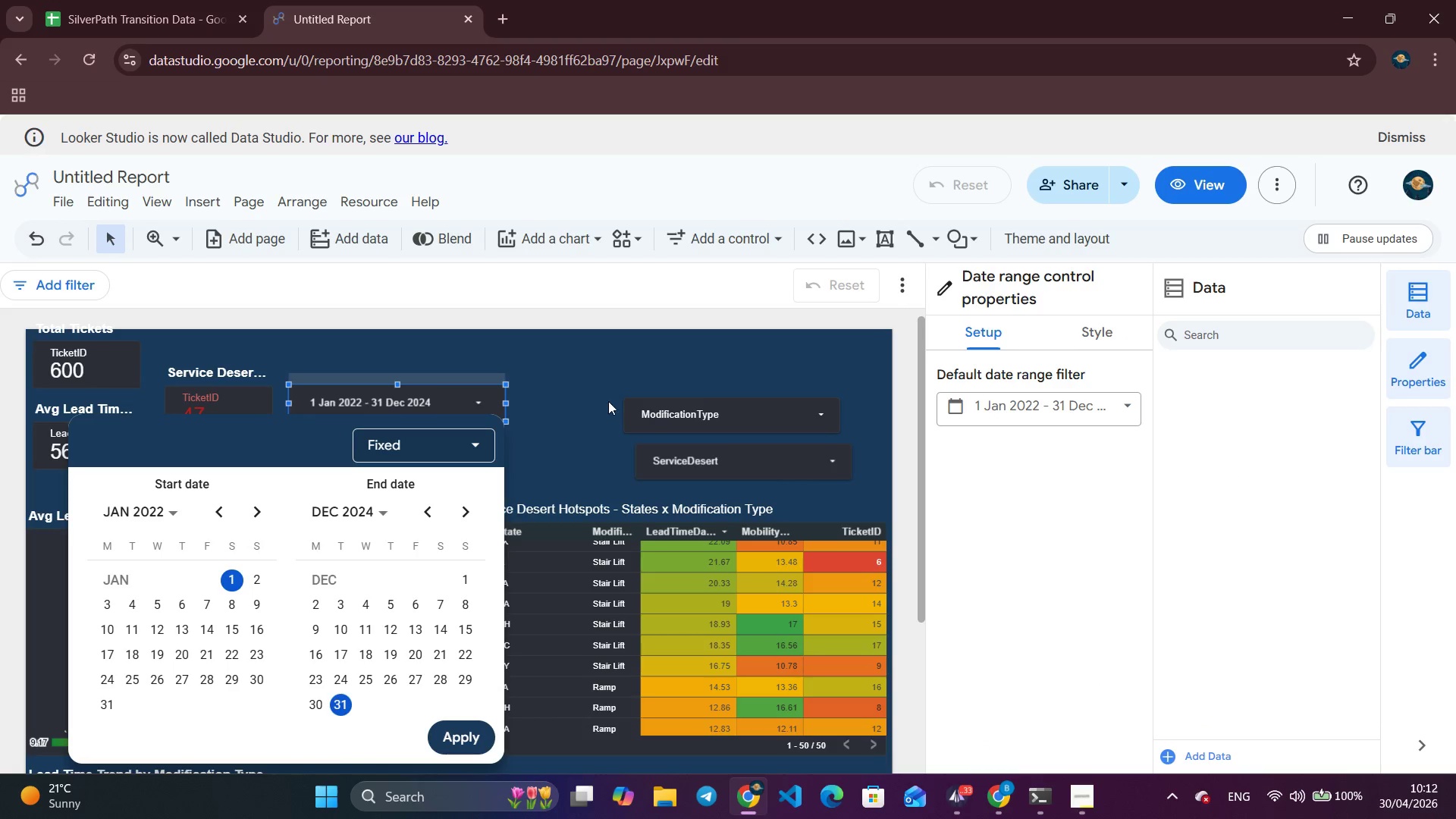 
left_click([601, 396])
 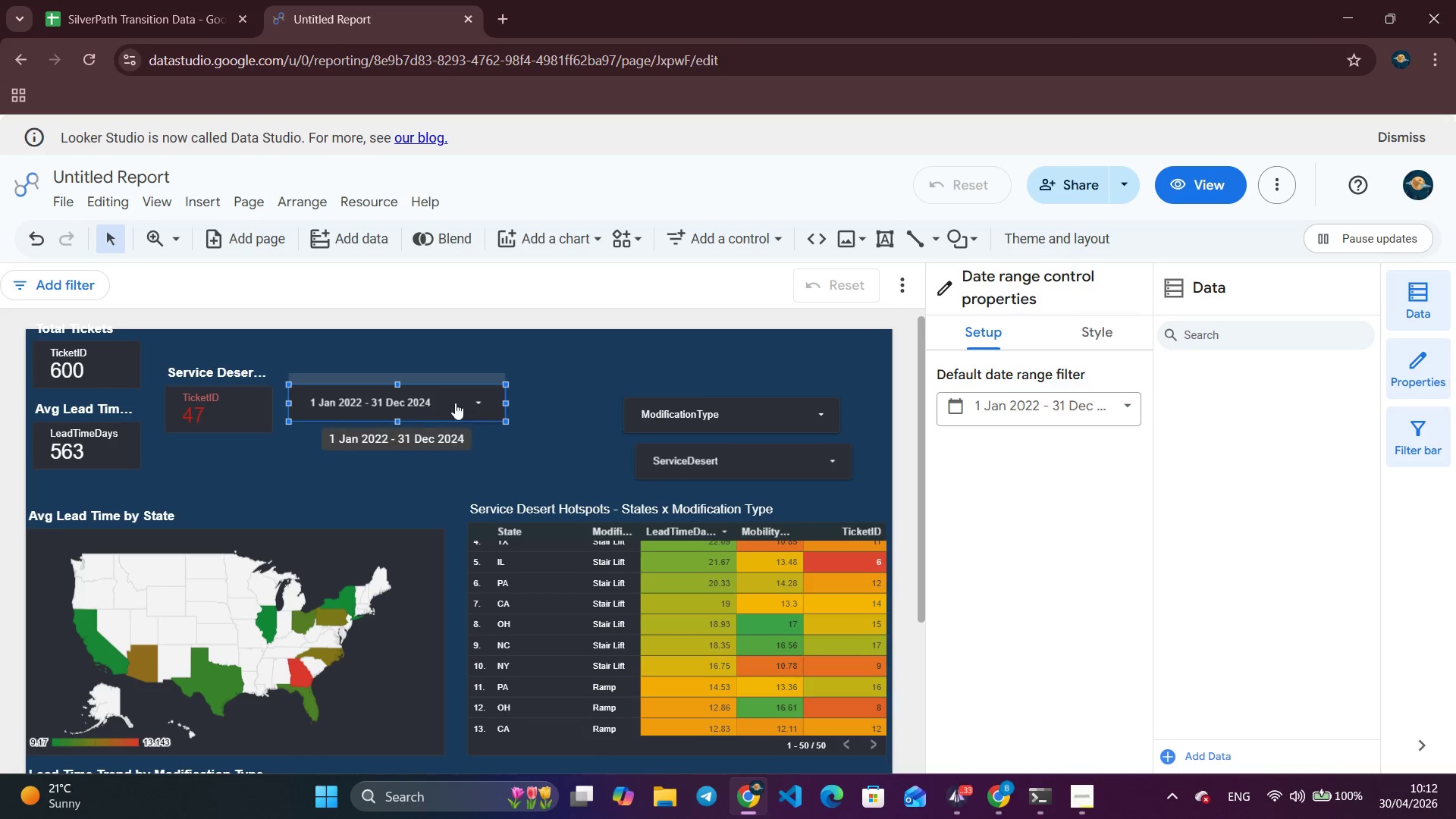 
left_click_drag(start_coordinate=[669, 412], to_coordinate=[567, 402])
 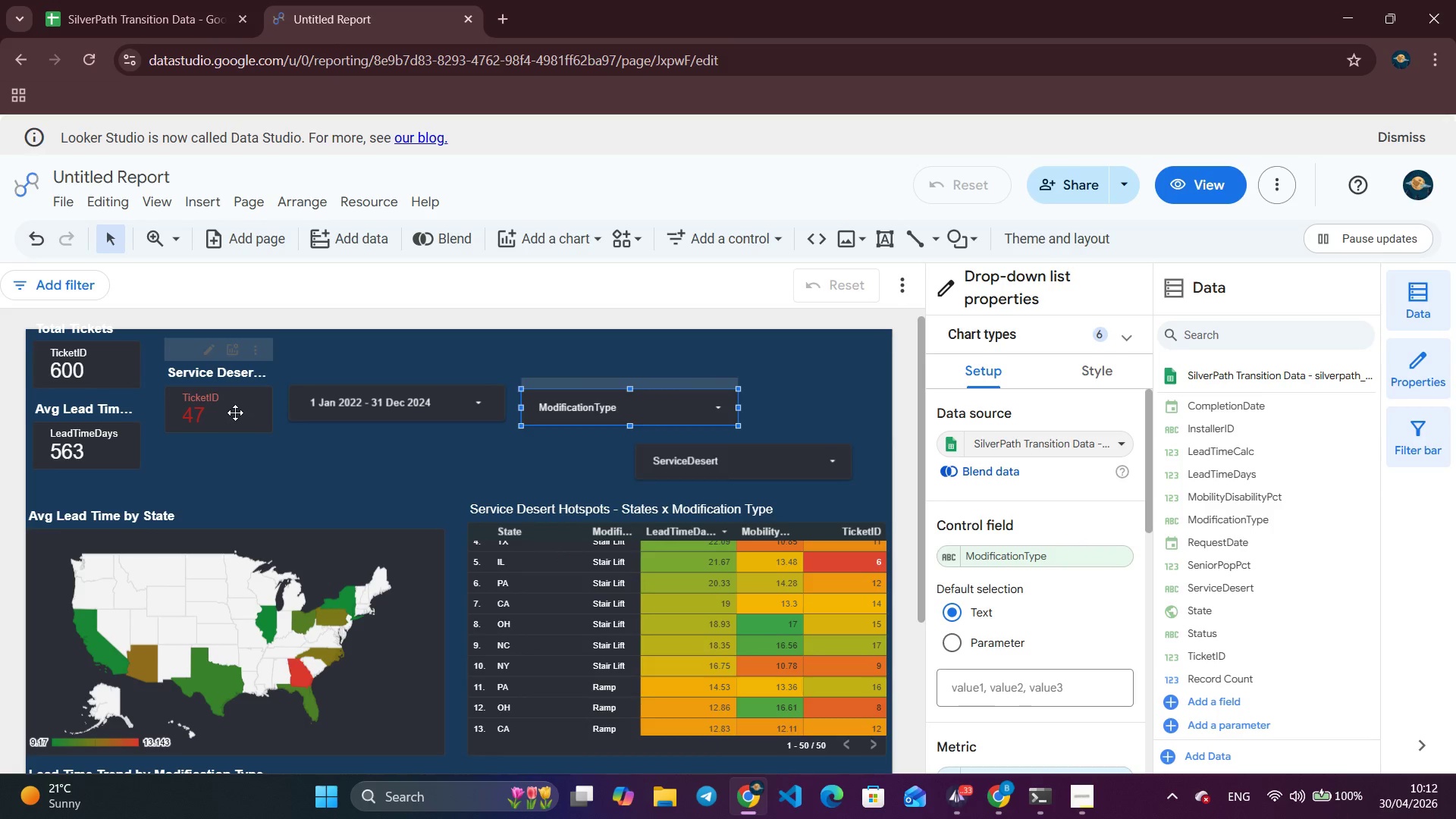 
left_click_drag(start_coordinate=[232, 409], to_coordinate=[224, 375])
 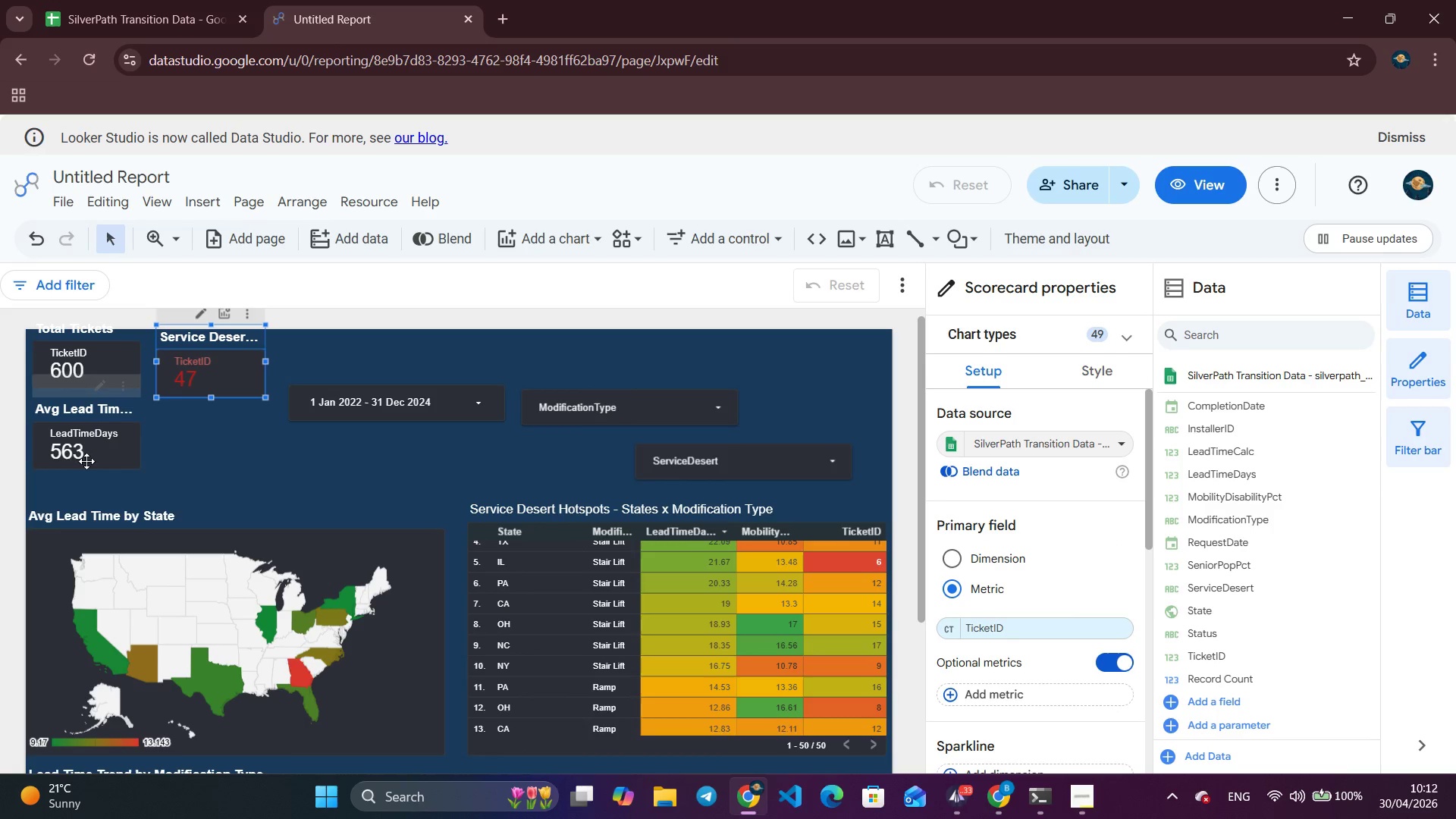 
left_click([214, 465])
 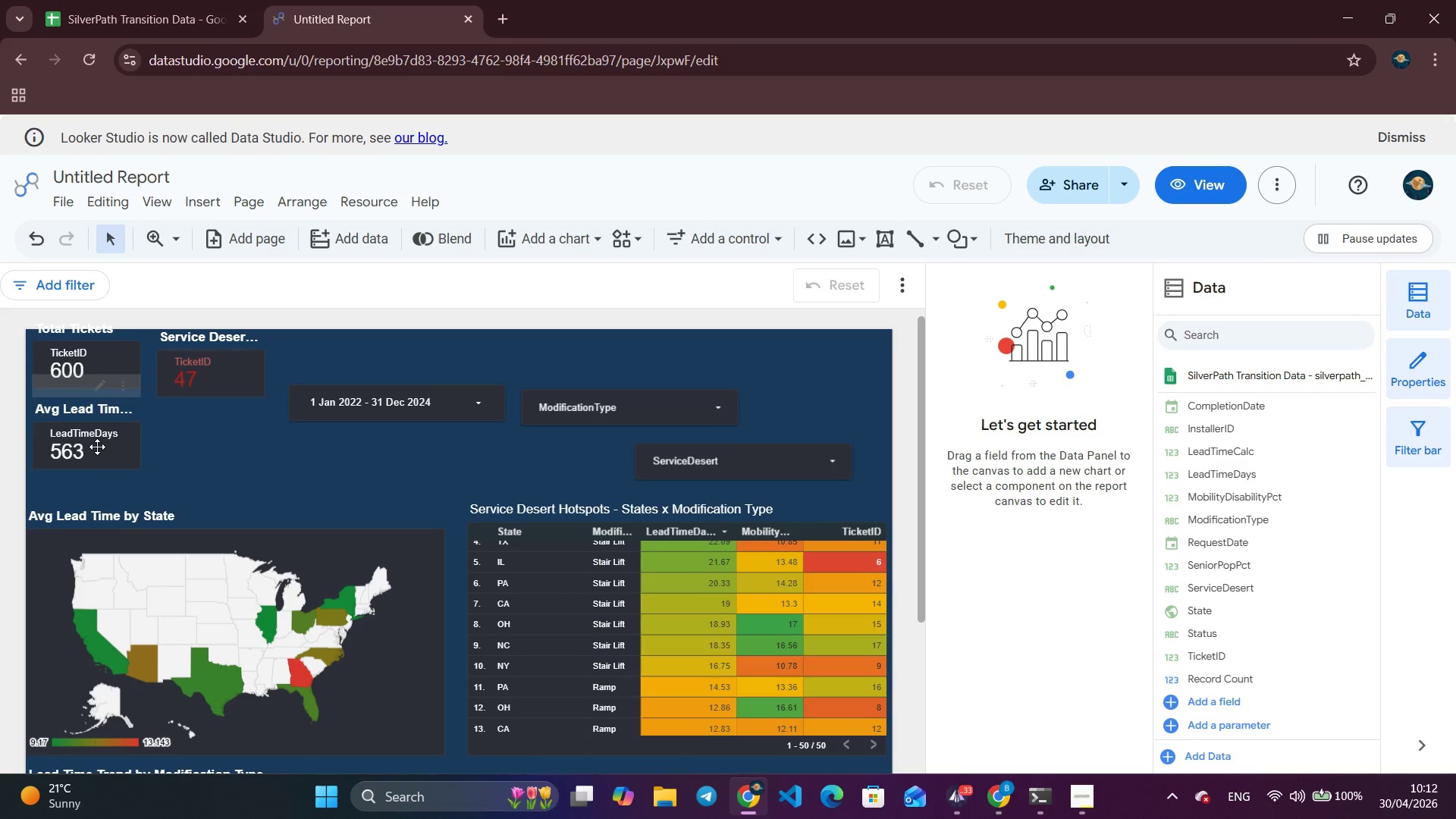 
left_click_drag(start_coordinate=[97, 446], to_coordinate=[98, 469])
 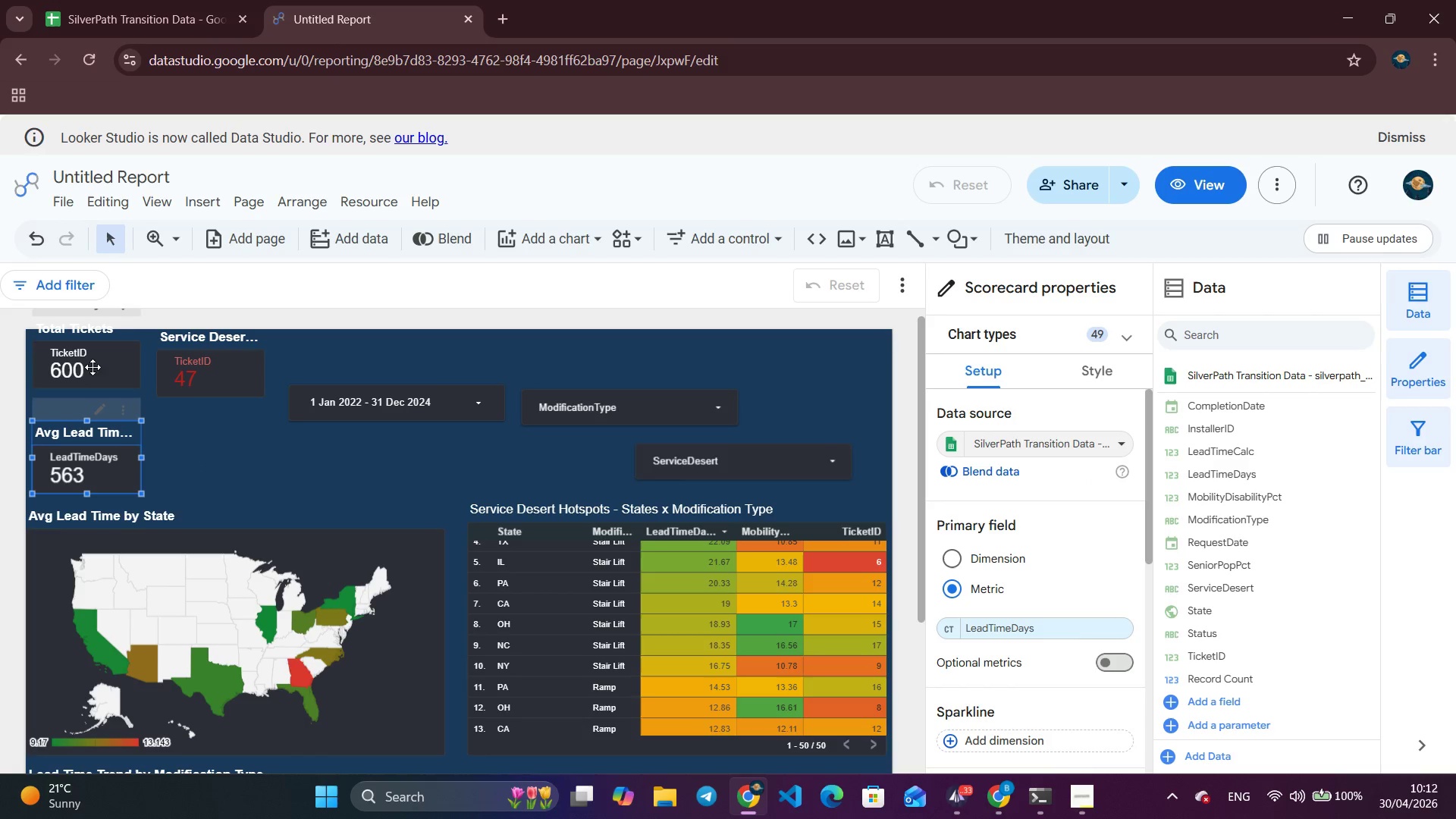 
left_click_drag(start_coordinate=[93, 364], to_coordinate=[92, 382])
 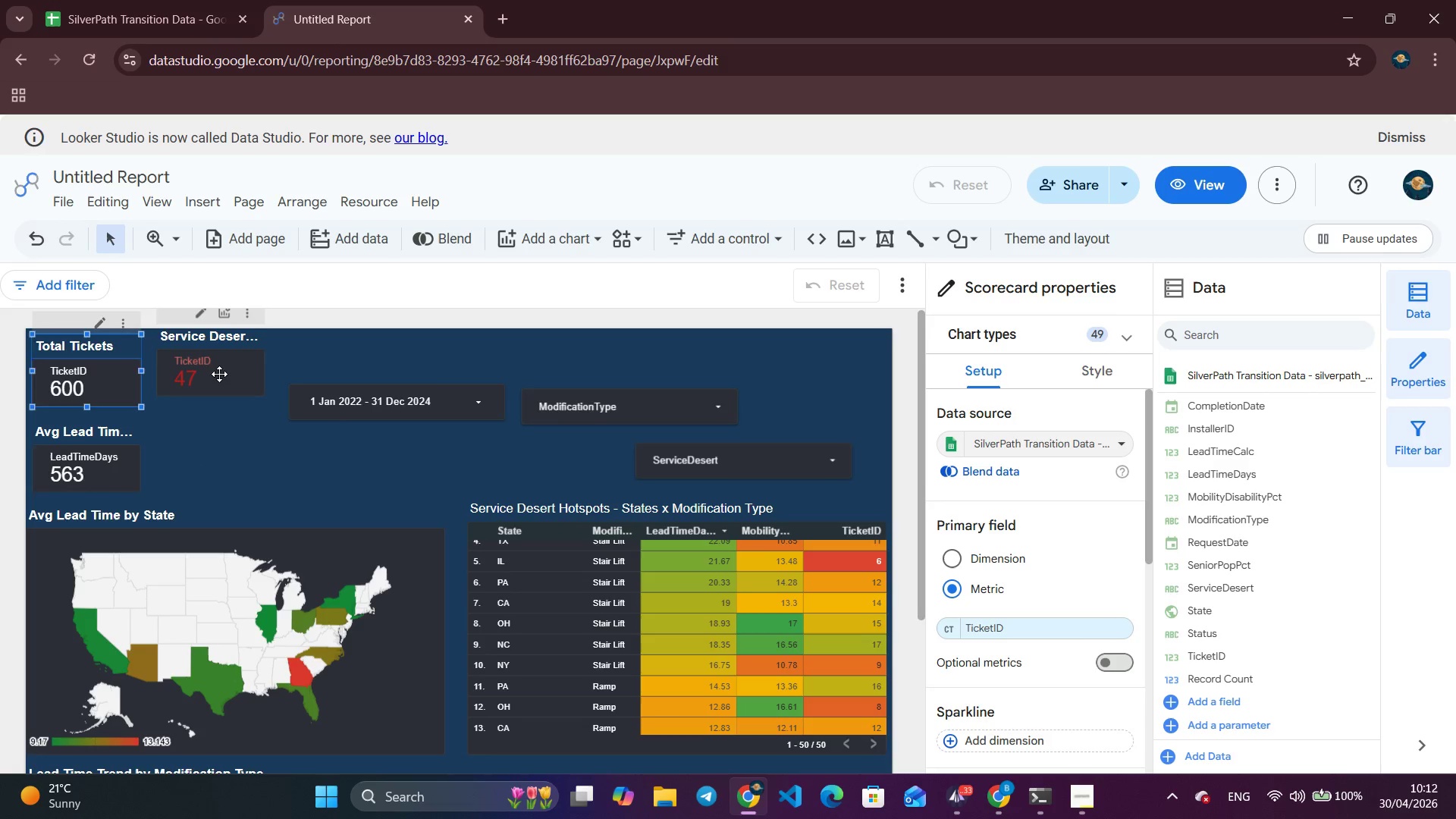 
left_click_drag(start_coordinate=[219, 374], to_coordinate=[218, 386])
 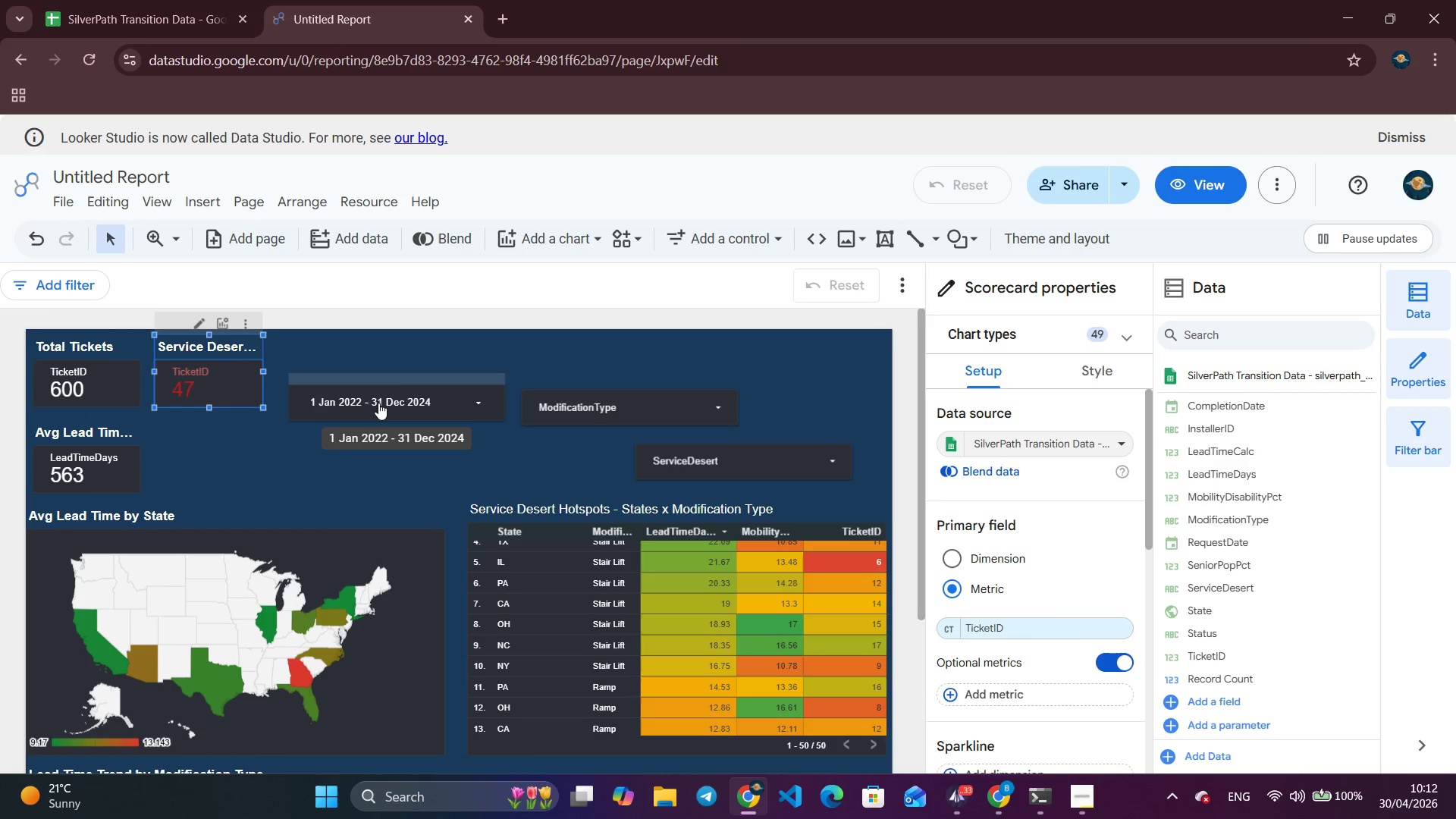 
left_click_drag(start_coordinate=[378, 403], to_coordinate=[256, 457])
 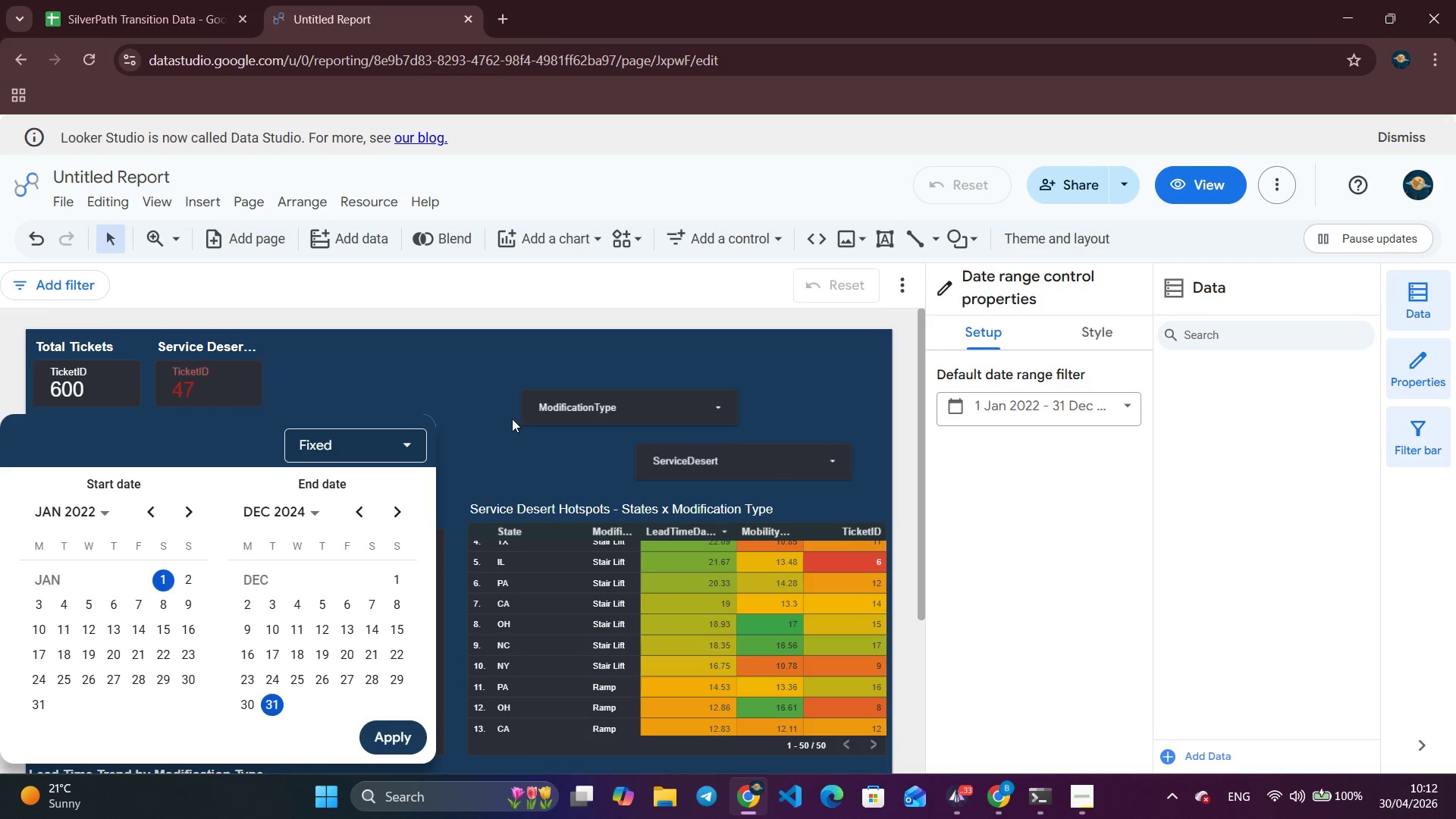 
left_click([511, 436])
 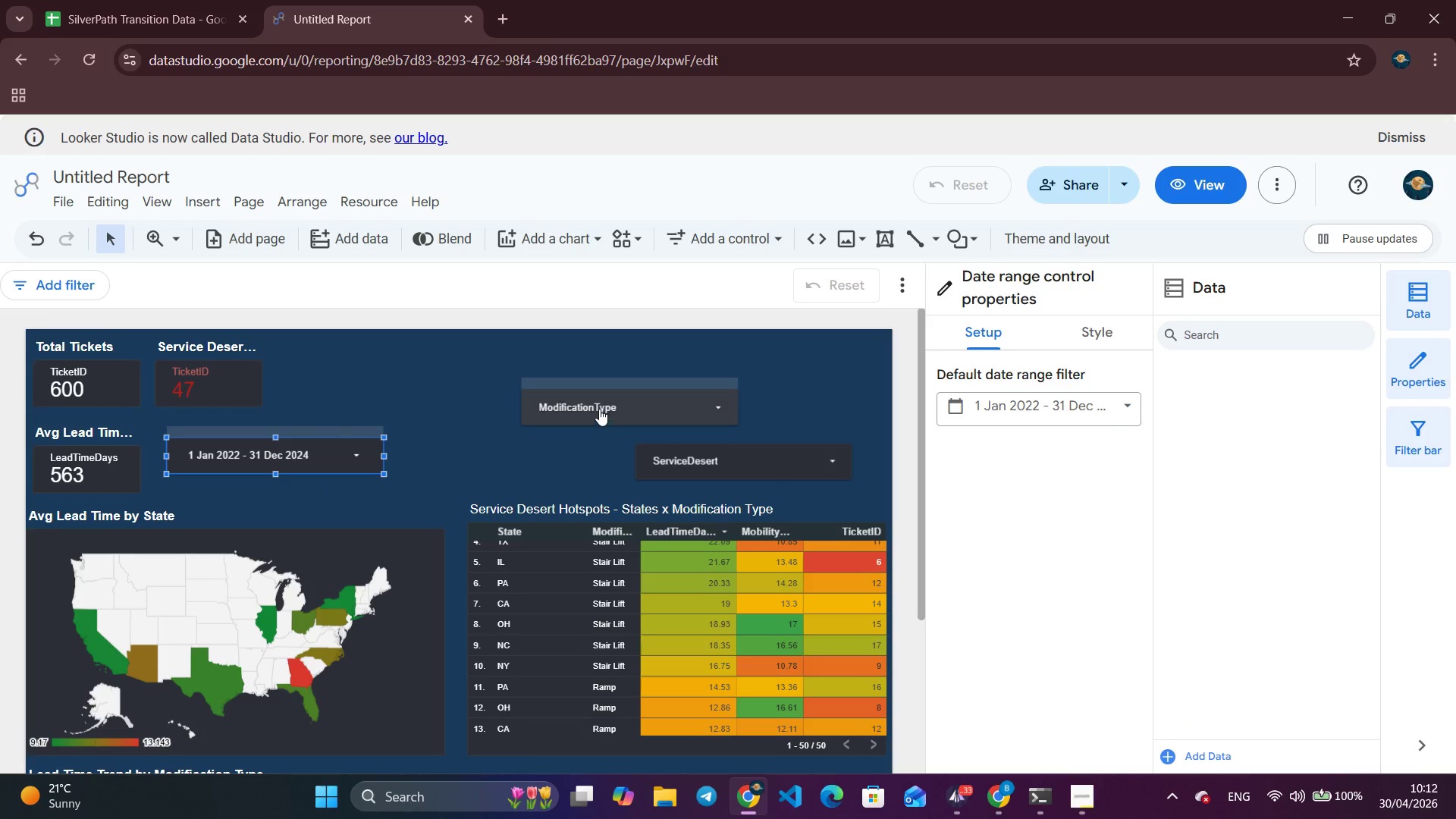 
left_click_drag(start_coordinate=[598, 403], to_coordinate=[488, 449])
 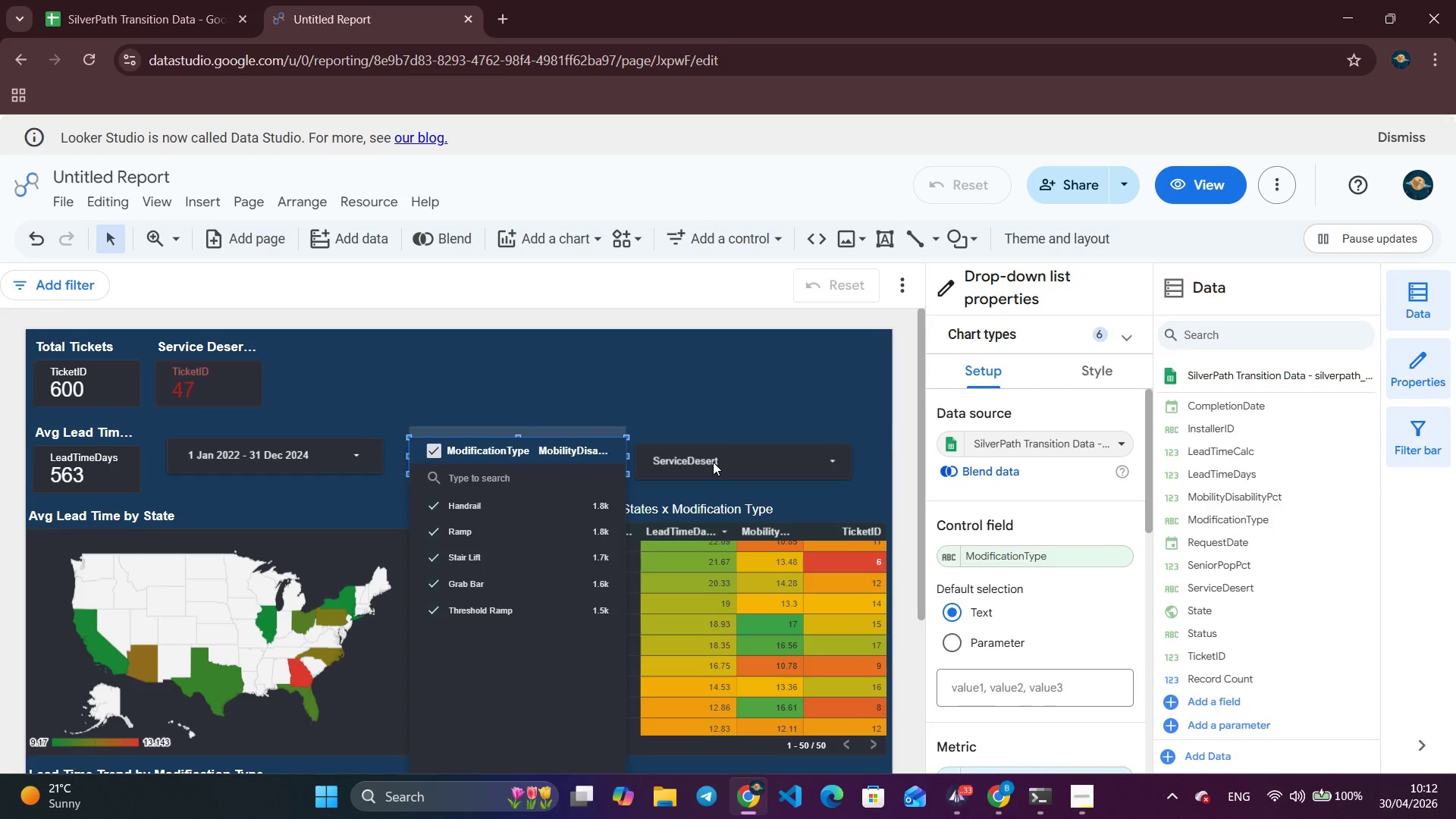 
left_click_drag(start_coordinate=[713, 463], to_coordinate=[727, 463])
 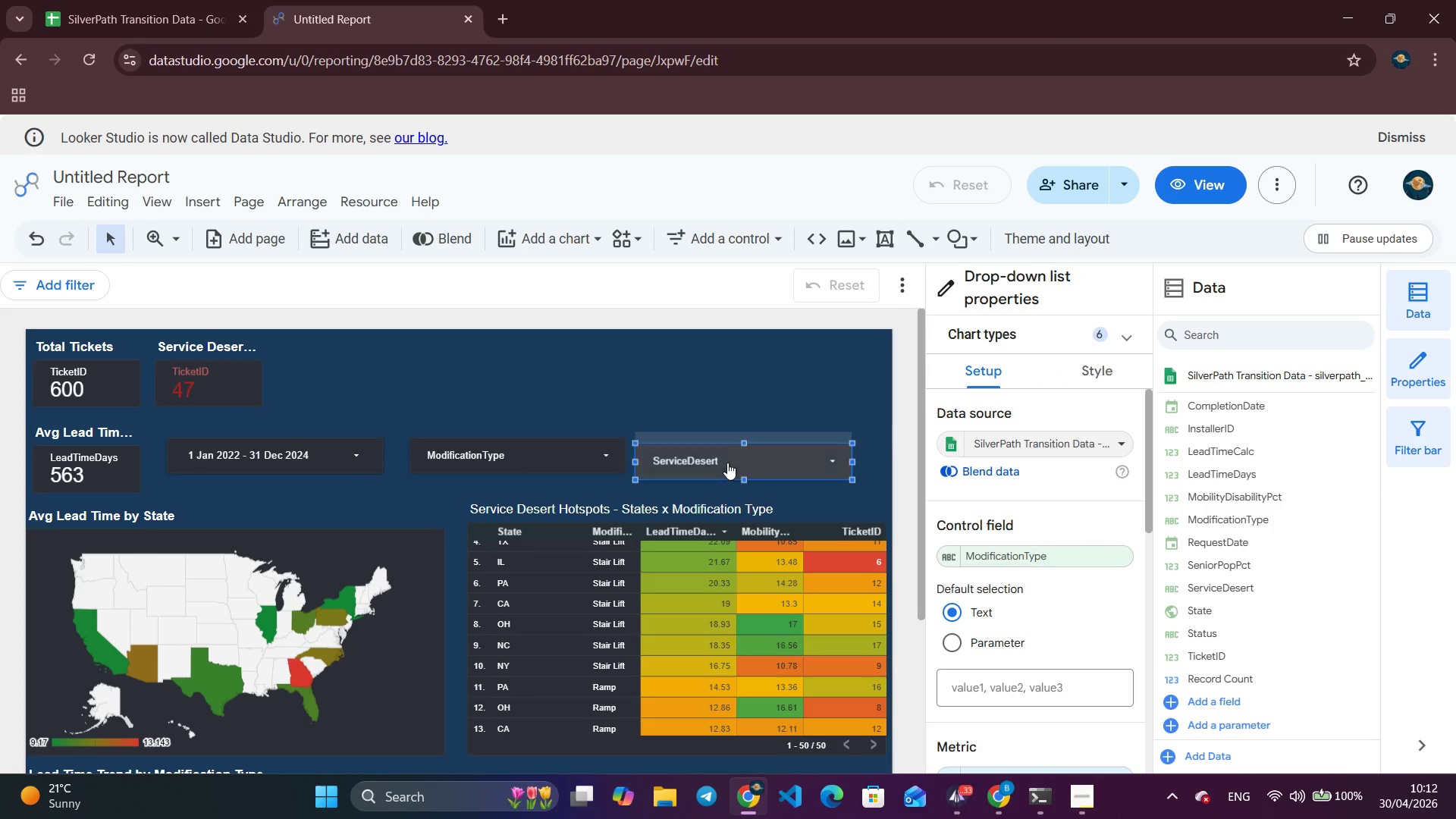 
left_click_drag(start_coordinate=[727, 463], to_coordinate=[747, 457])
 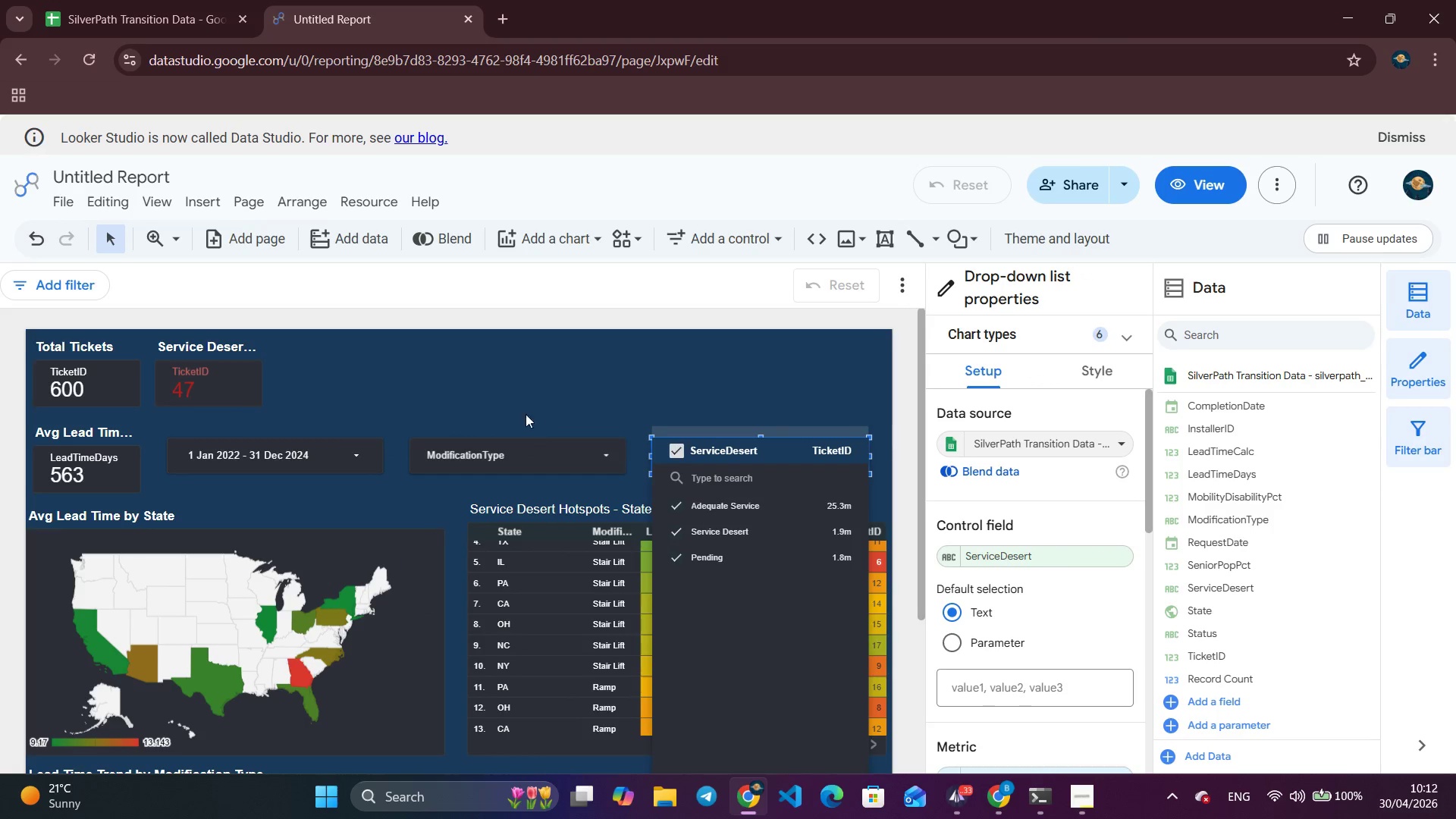 
left_click([519, 378])
 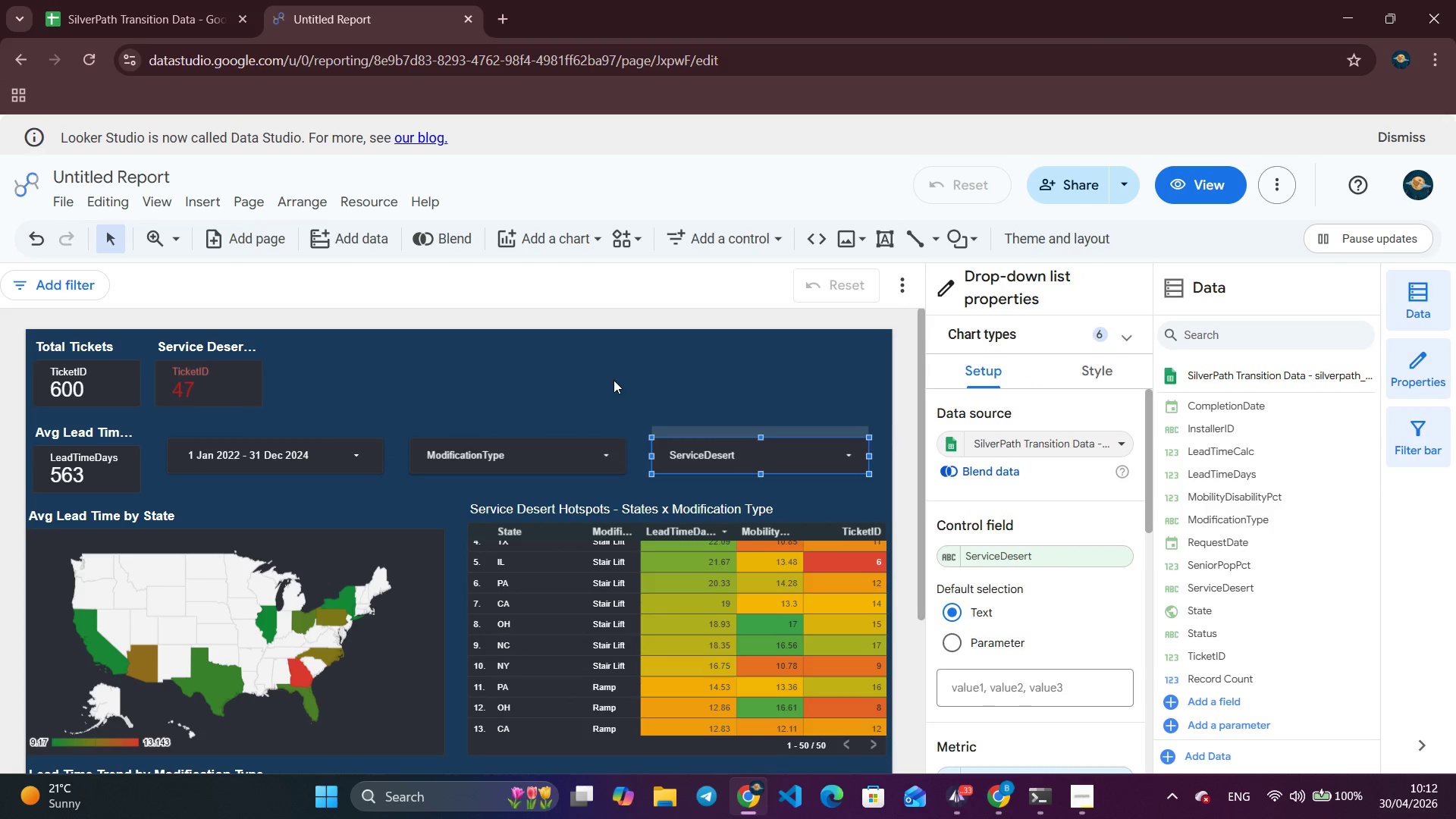 
scroll: coordinate [613, 382], scroll_direction: down, amount: 3.0
 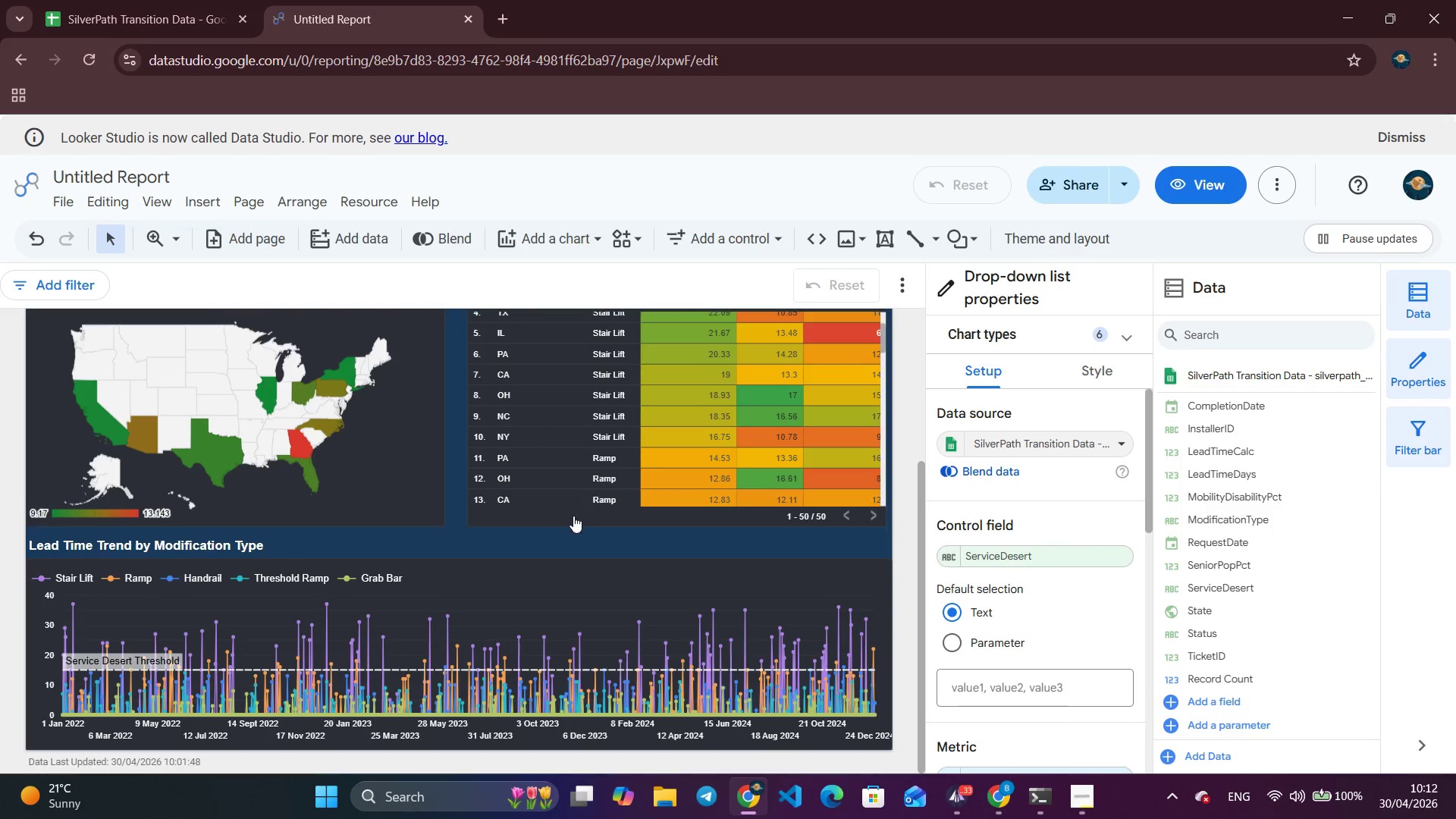 
scroll: coordinate [847, 611], scroll_direction: up, amount: 6.0
 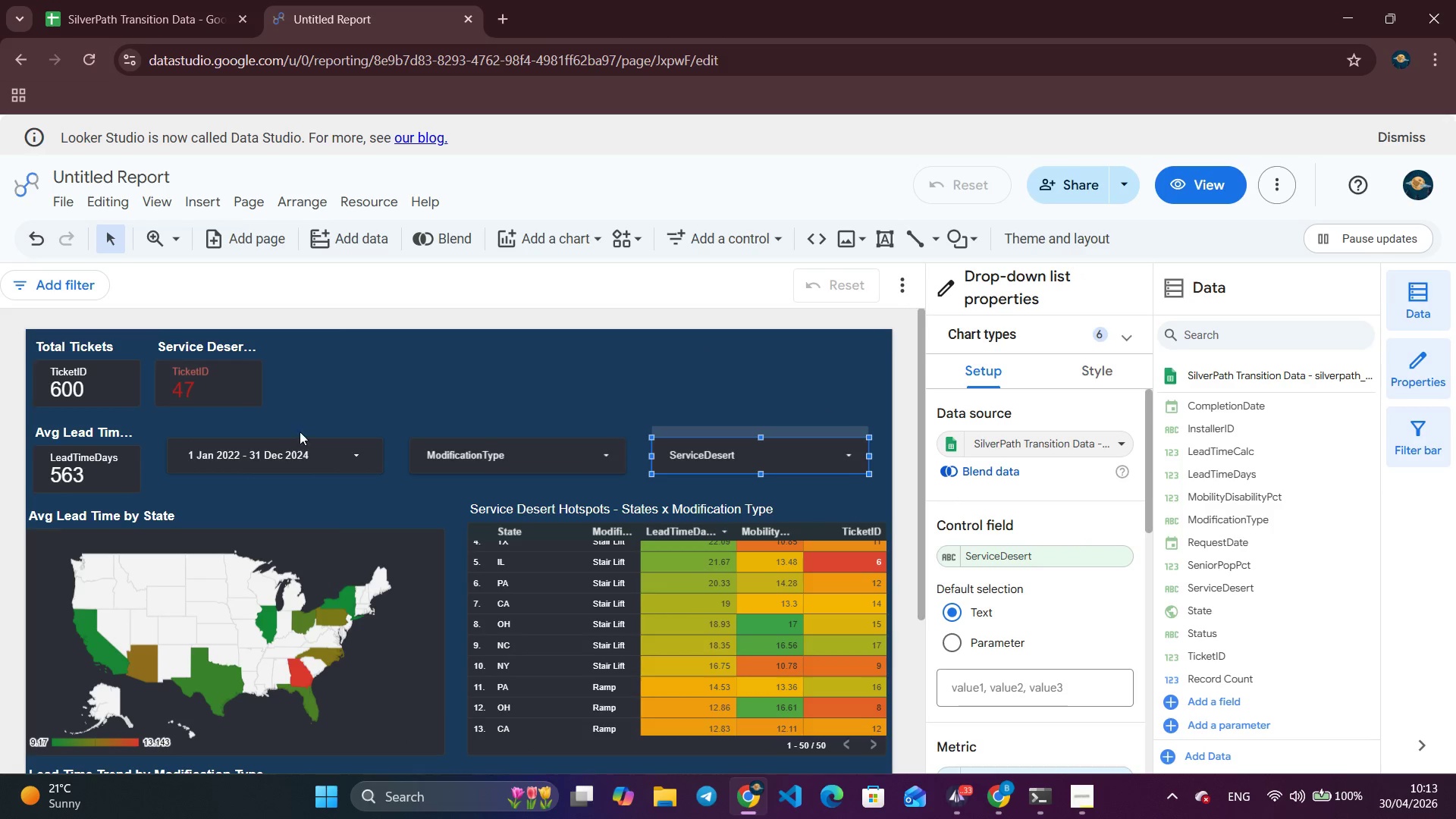 
left_click_drag(start_coordinate=[287, 452], to_coordinate=[480, 369])
 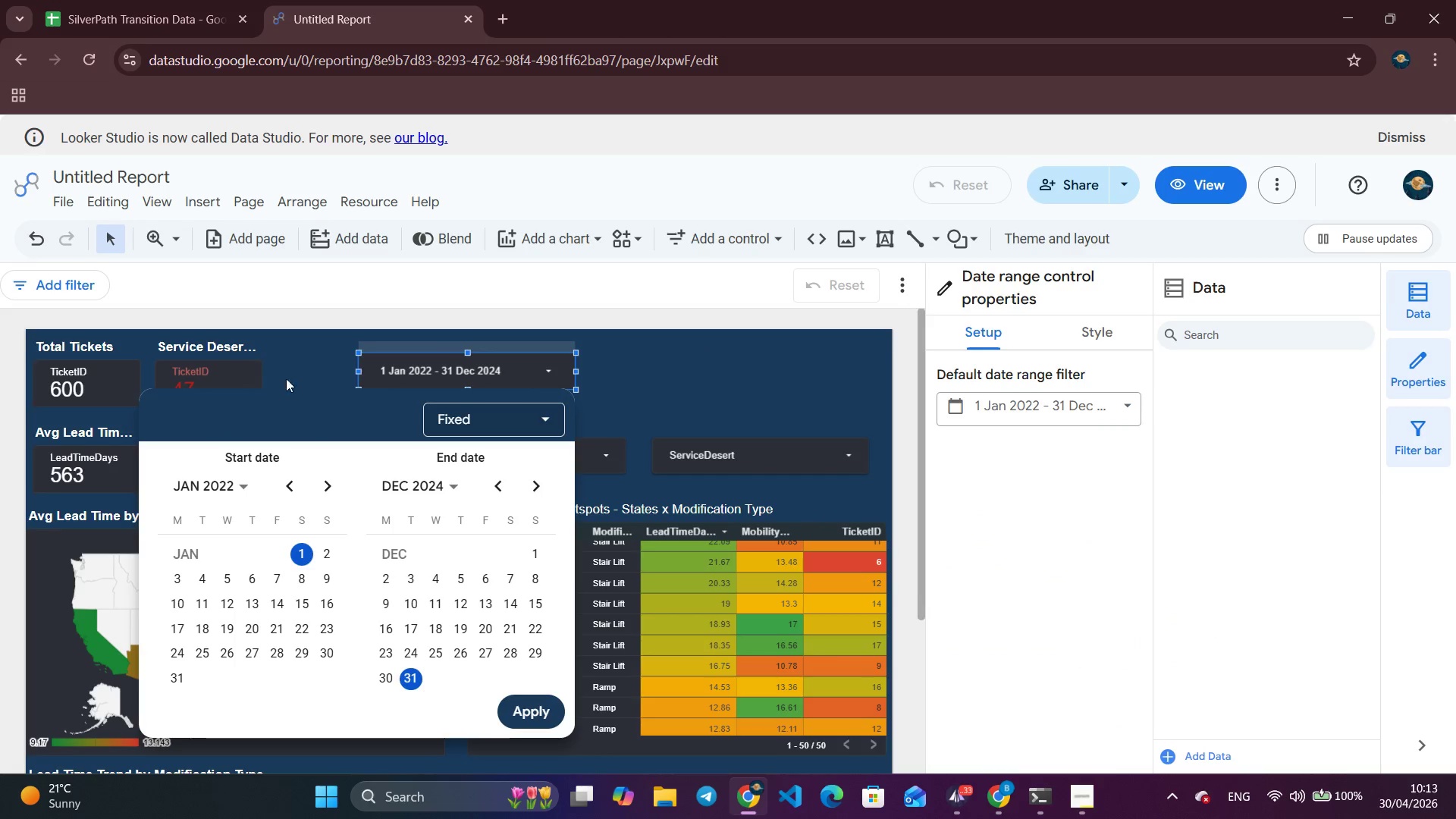 
left_click([306, 371])
 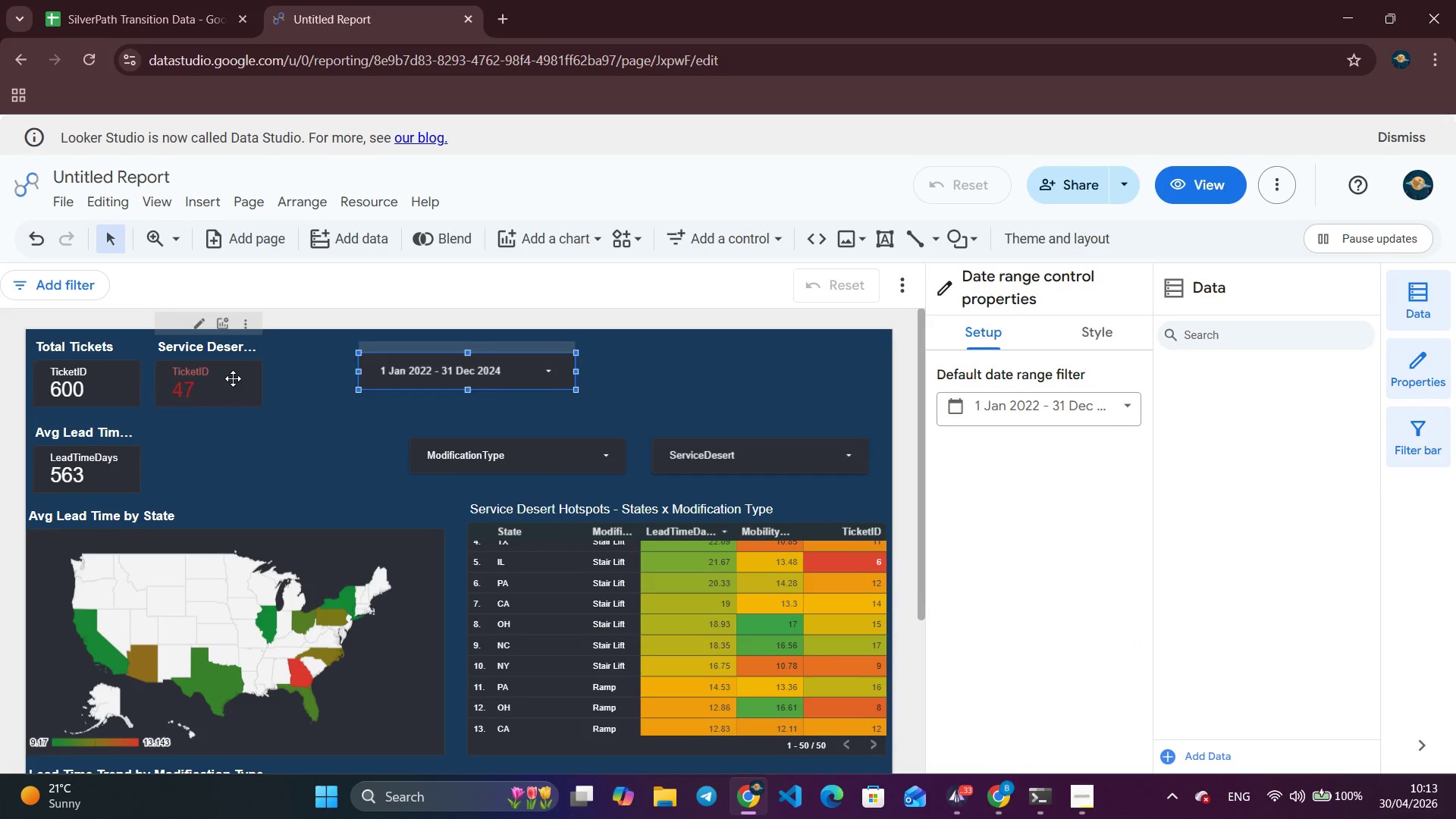 
left_click_drag(start_coordinate=[233, 379], to_coordinate=[248, 463])
 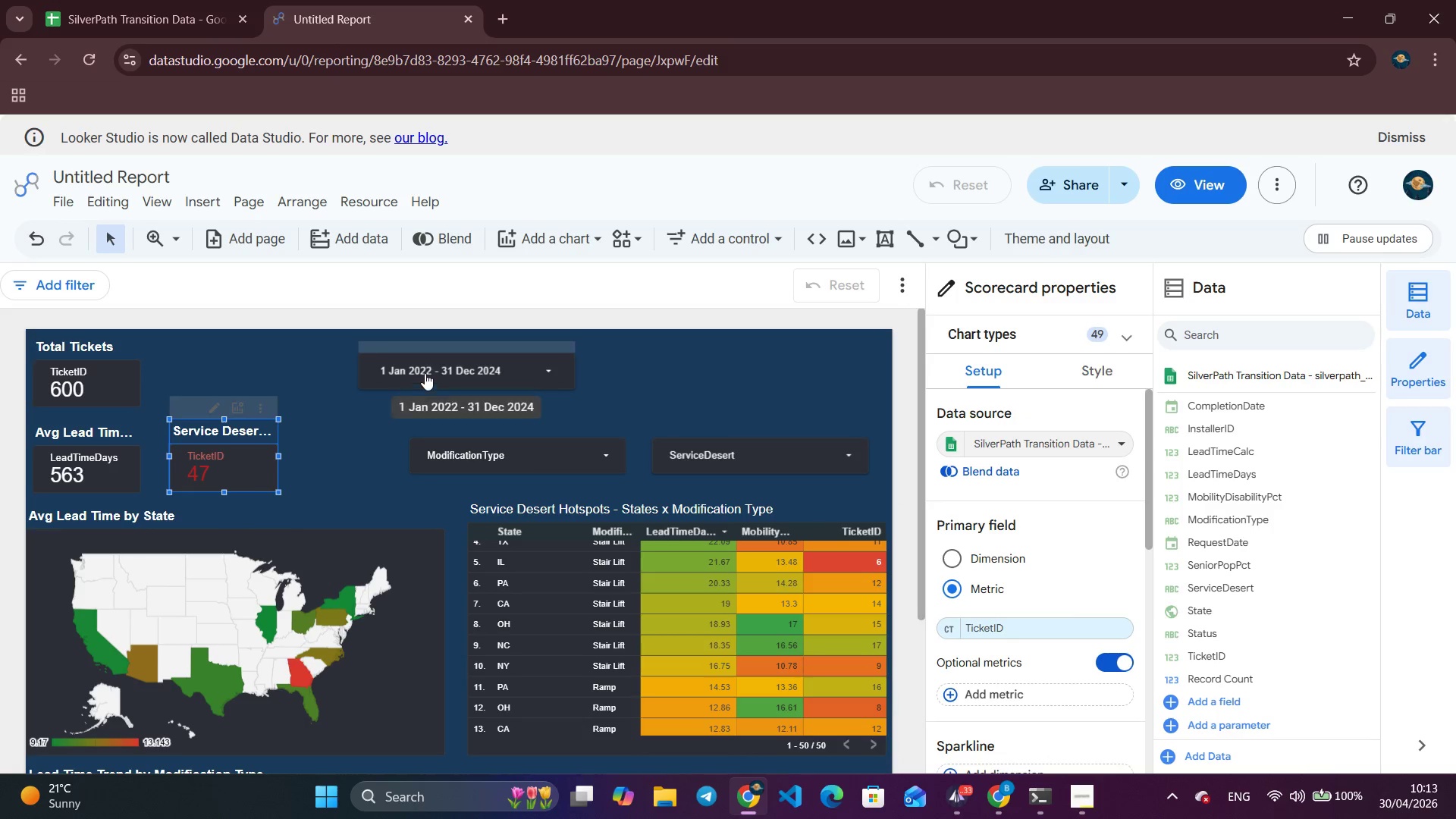 
left_click_drag(start_coordinate=[430, 366], to_coordinate=[307, 358])
 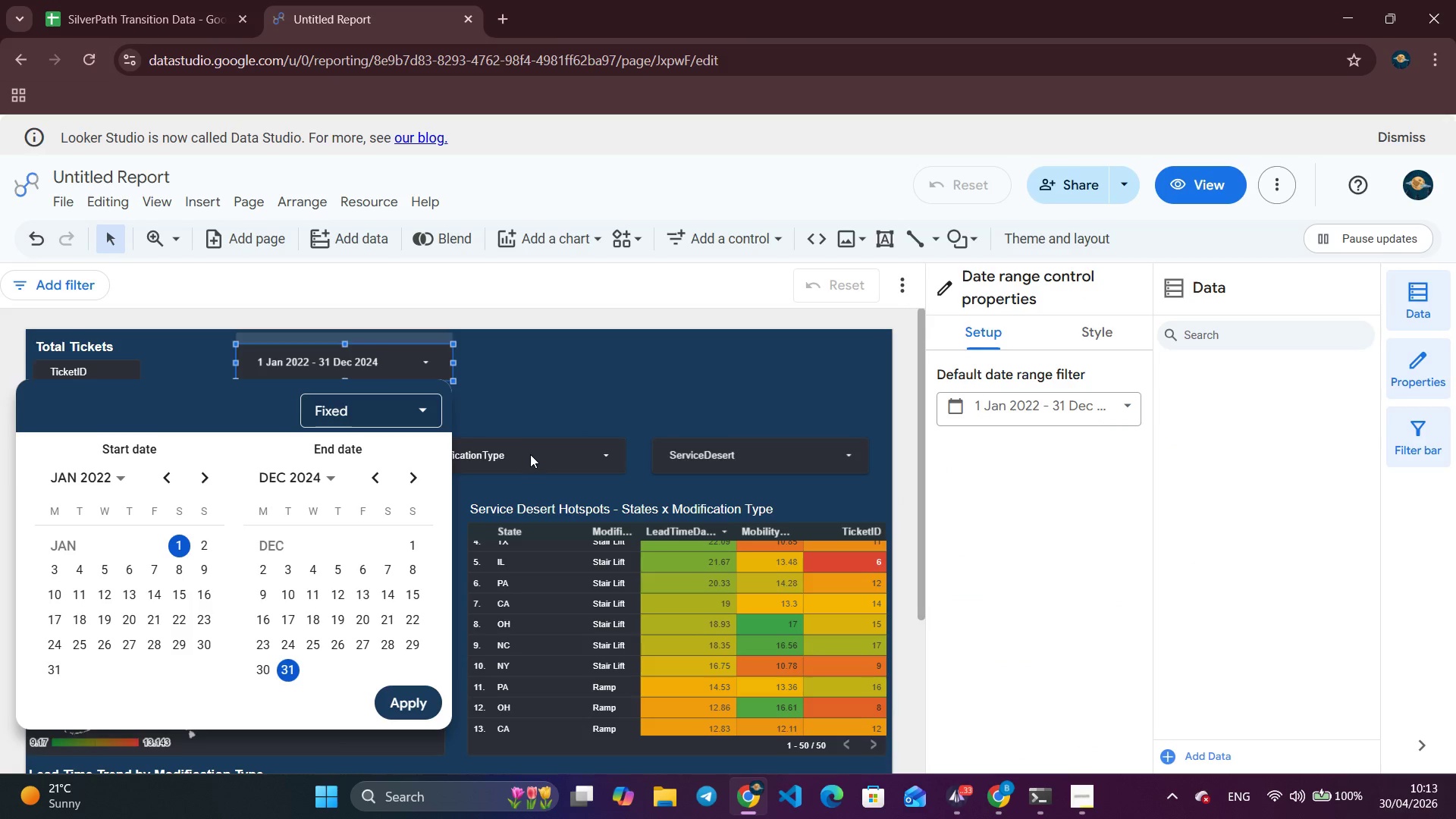 
left_click_drag(start_coordinate=[530, 454], to_coordinate=[548, 441])
 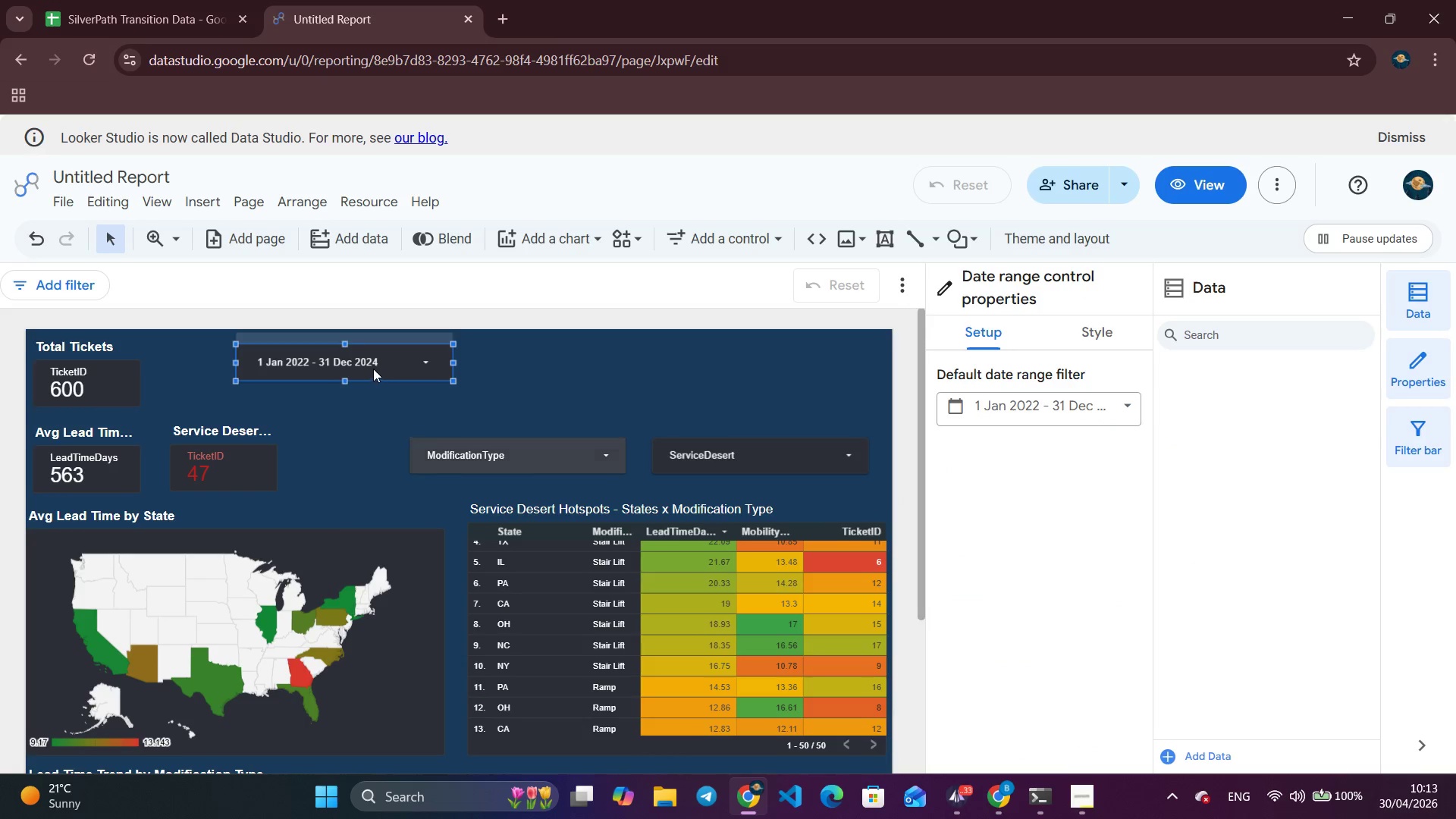 
left_click_drag(start_coordinate=[364, 356], to_coordinate=[320, 375])
 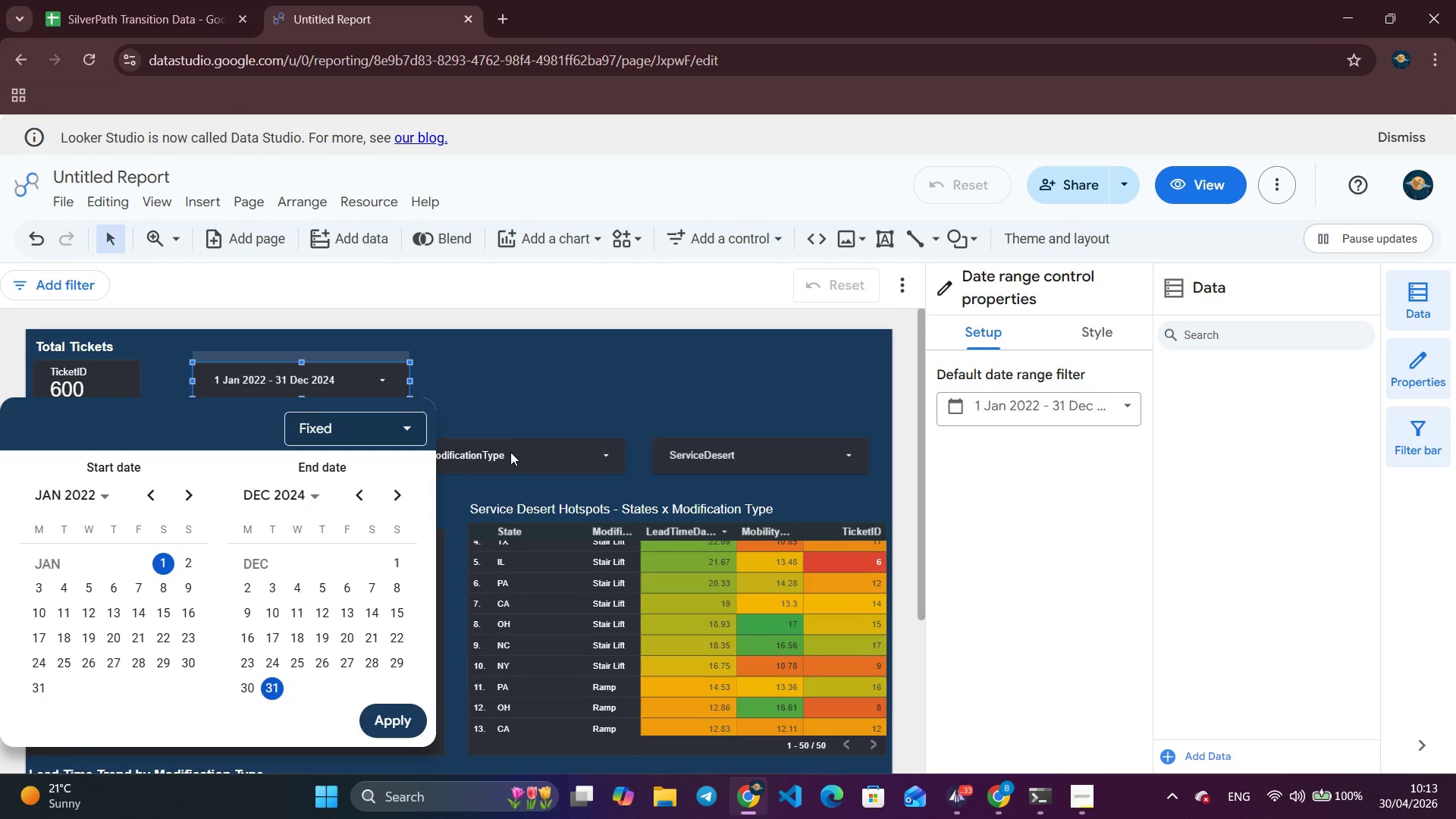 
left_click([510, 452])
 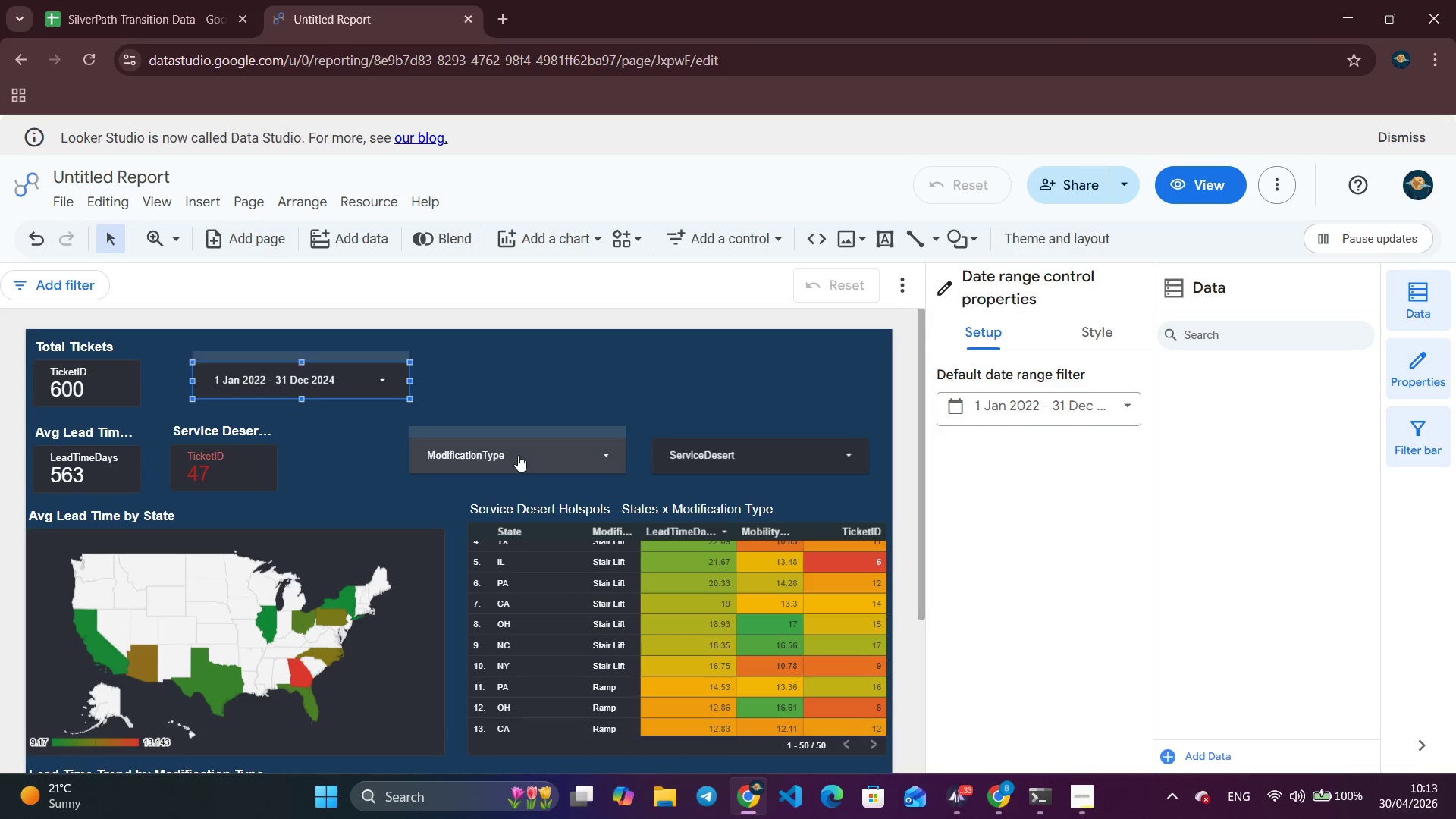 
left_click_drag(start_coordinate=[518, 455], to_coordinate=[554, 378])
 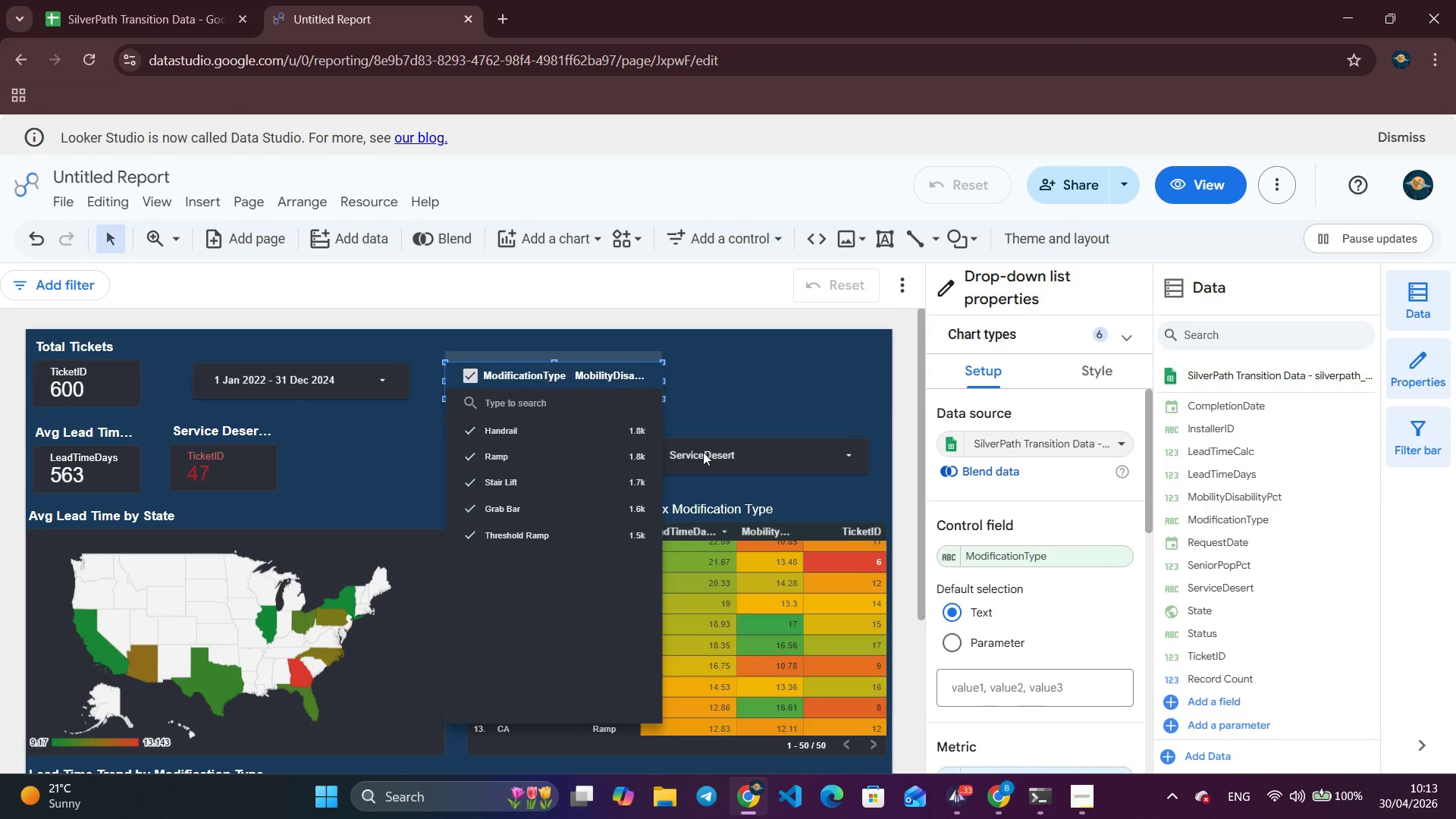 
left_click_drag(start_coordinate=[704, 452], to_coordinate=[716, 442])
 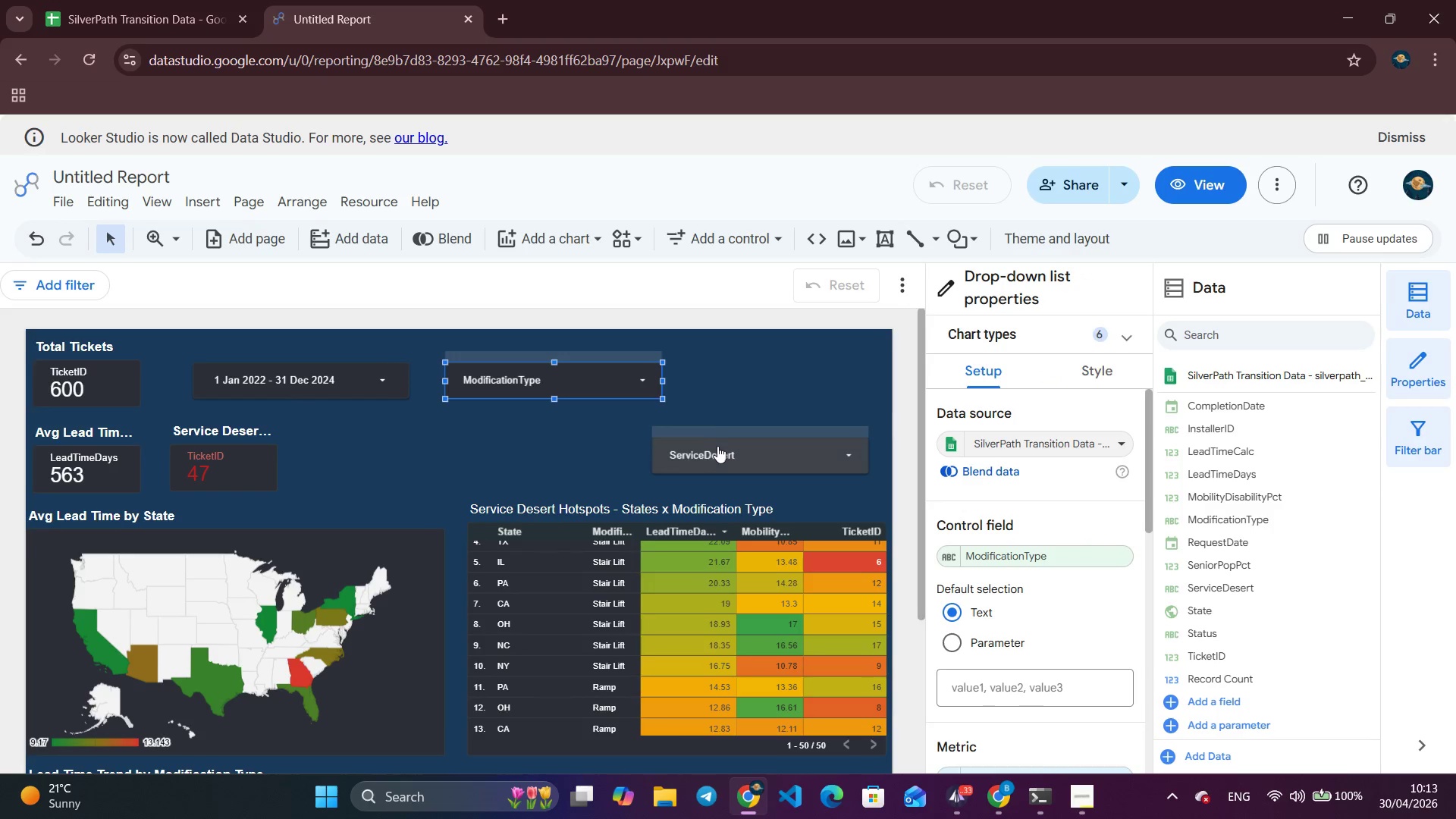 
left_click_drag(start_coordinate=[720, 452], to_coordinate=[747, 378])
 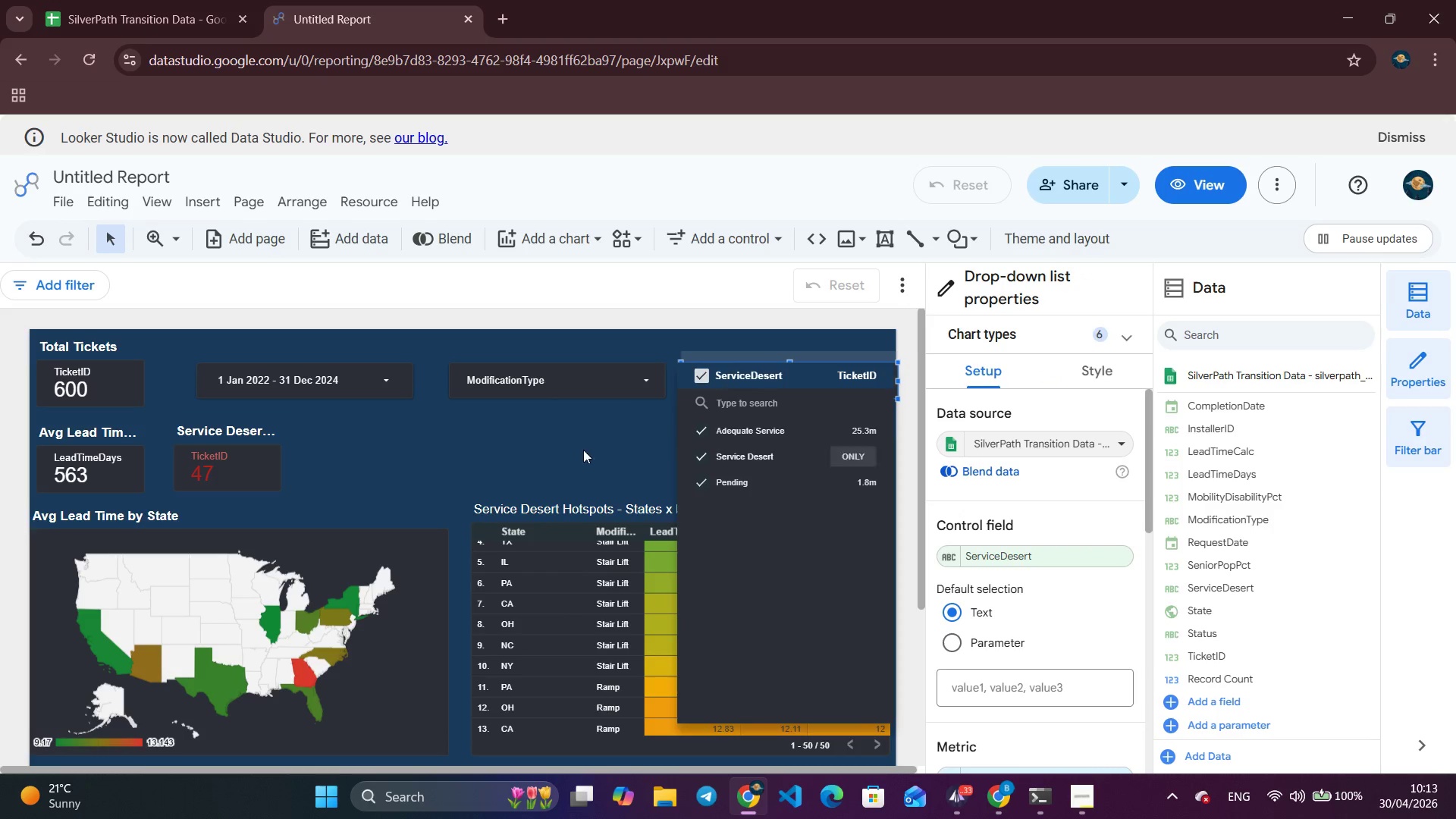 
left_click([547, 444])
 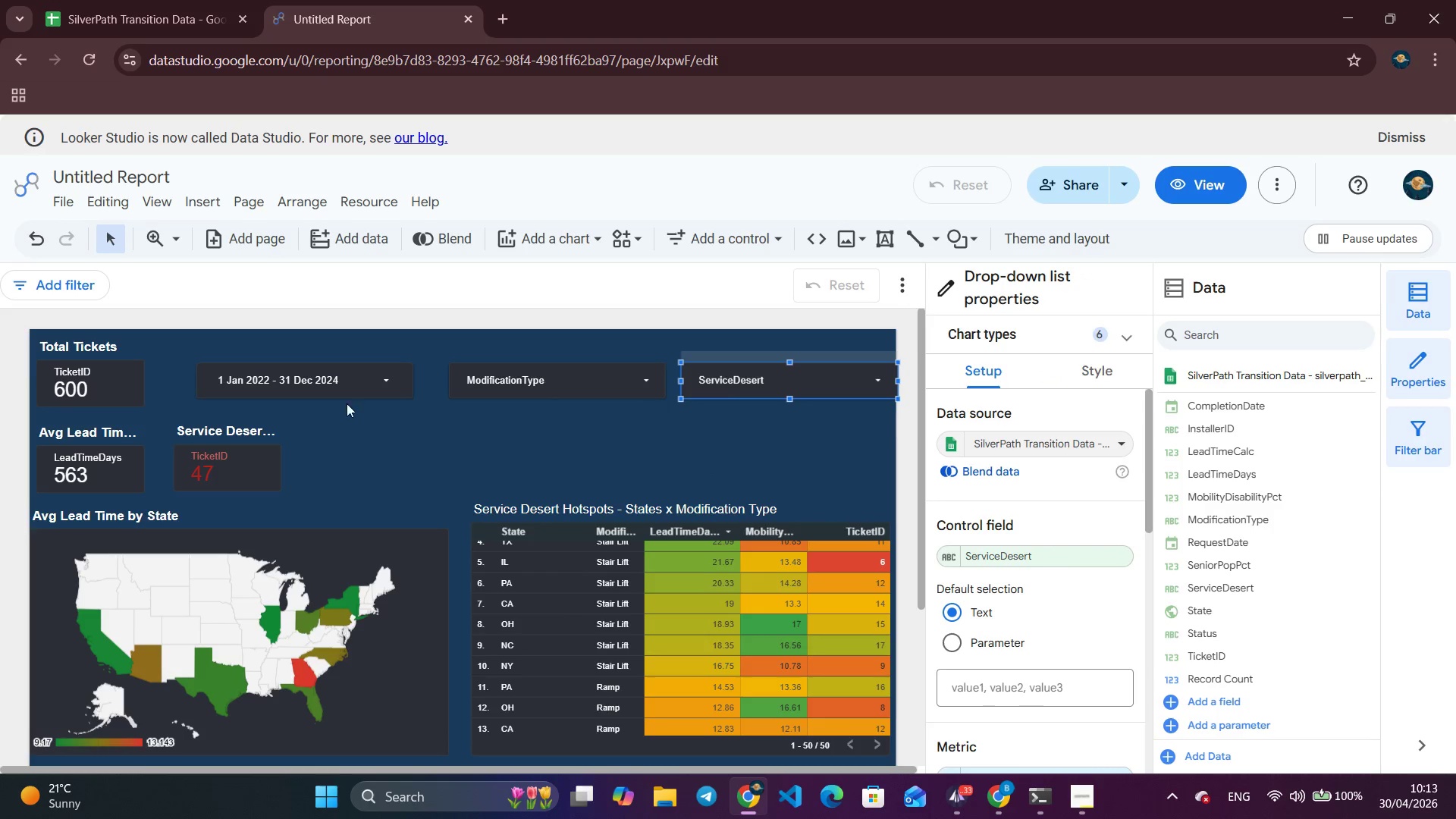 
left_click_drag(start_coordinate=[334, 384], to_coordinate=[310, 384])
 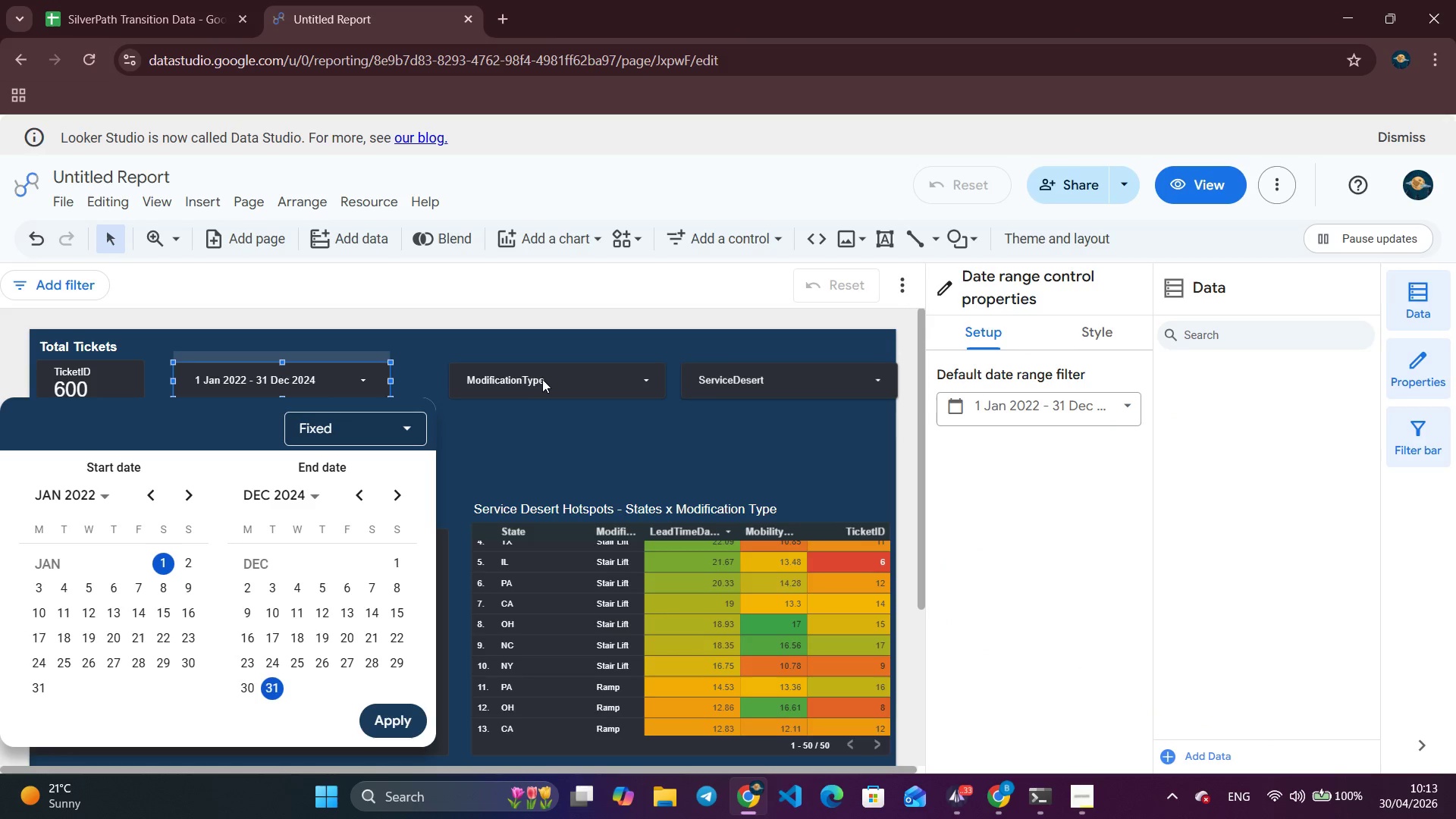 
left_click([545, 379])
 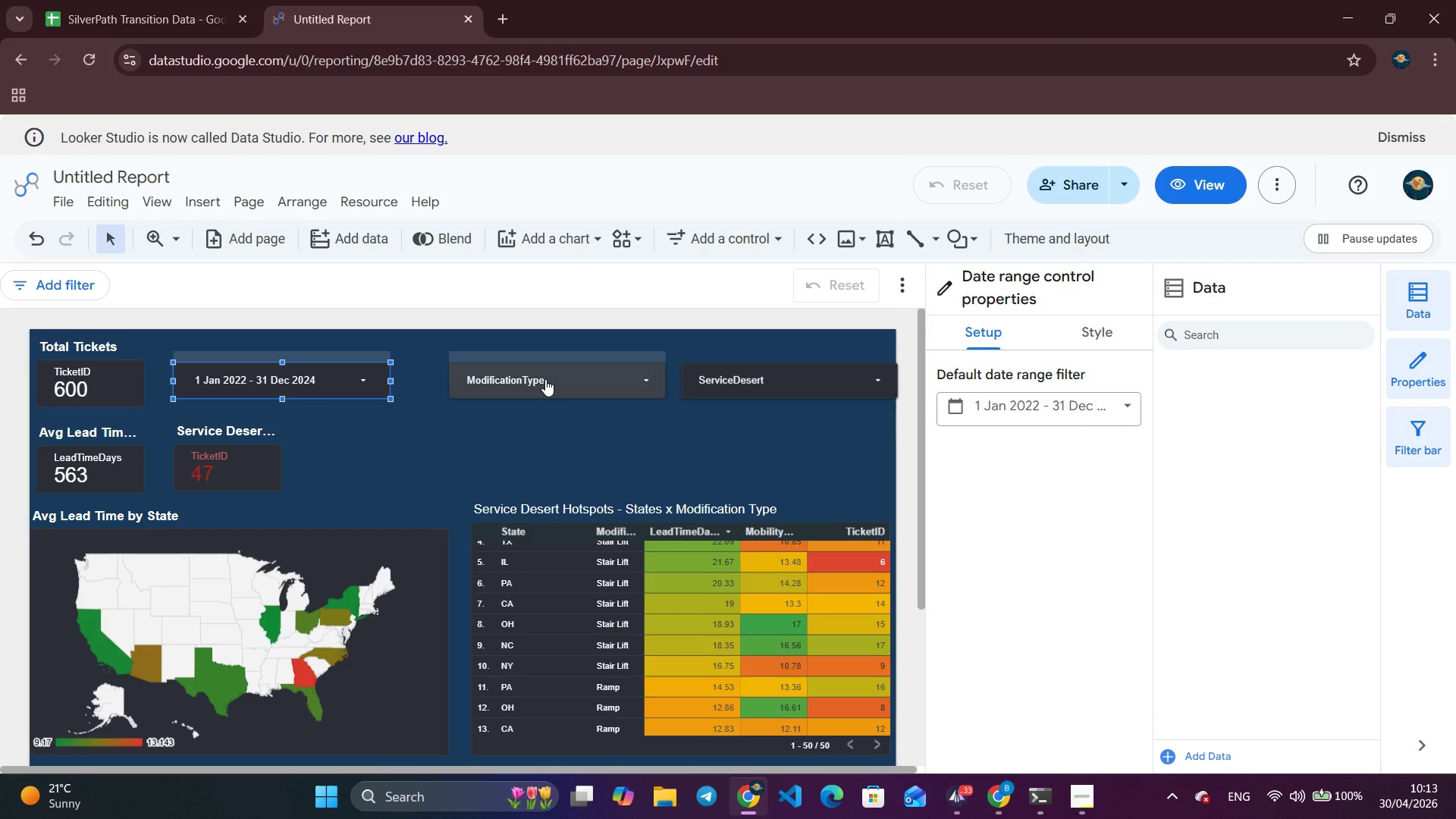 
left_click_drag(start_coordinate=[545, 379], to_coordinate=[521, 379])
 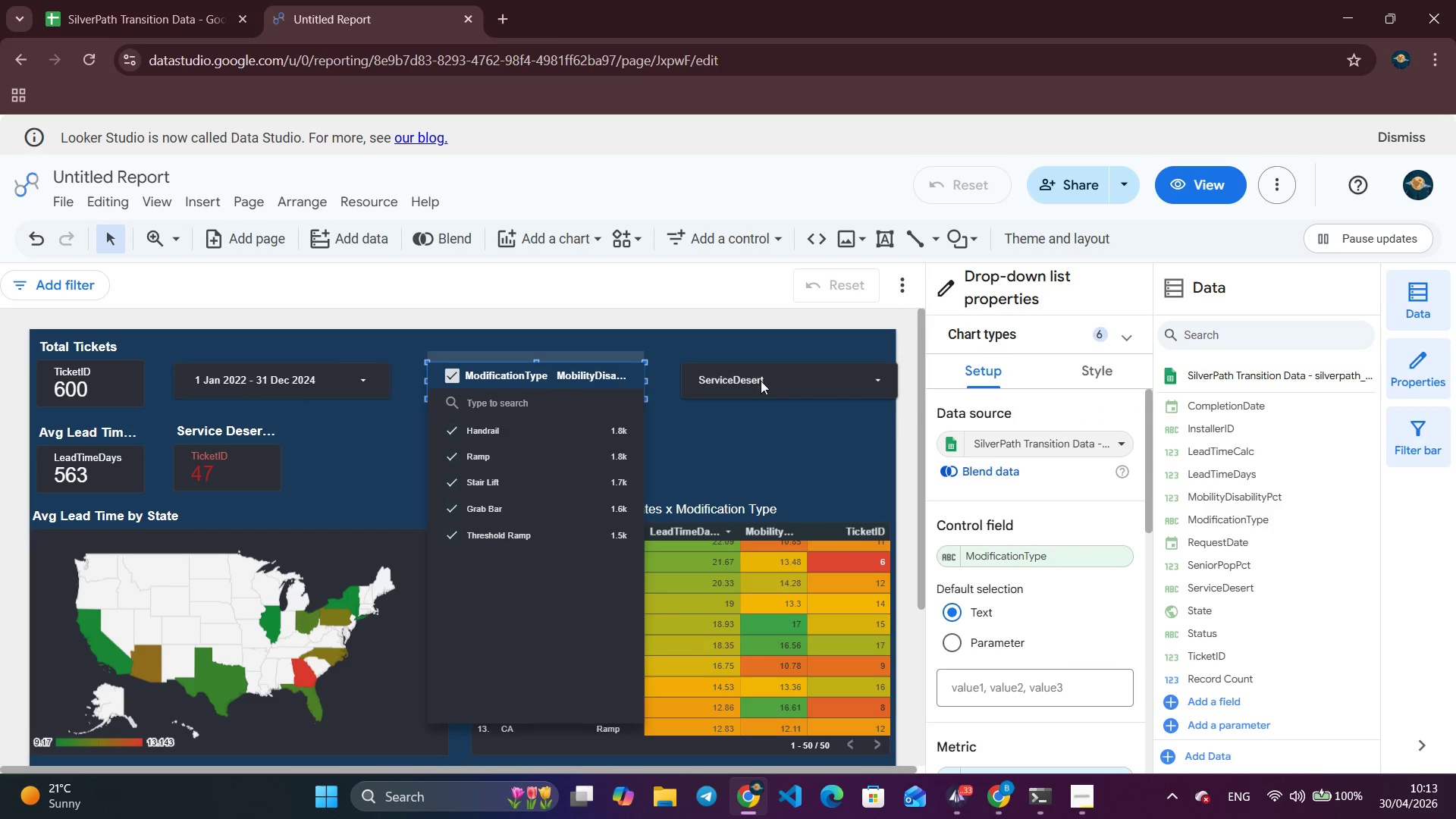 
left_click([769, 381])
 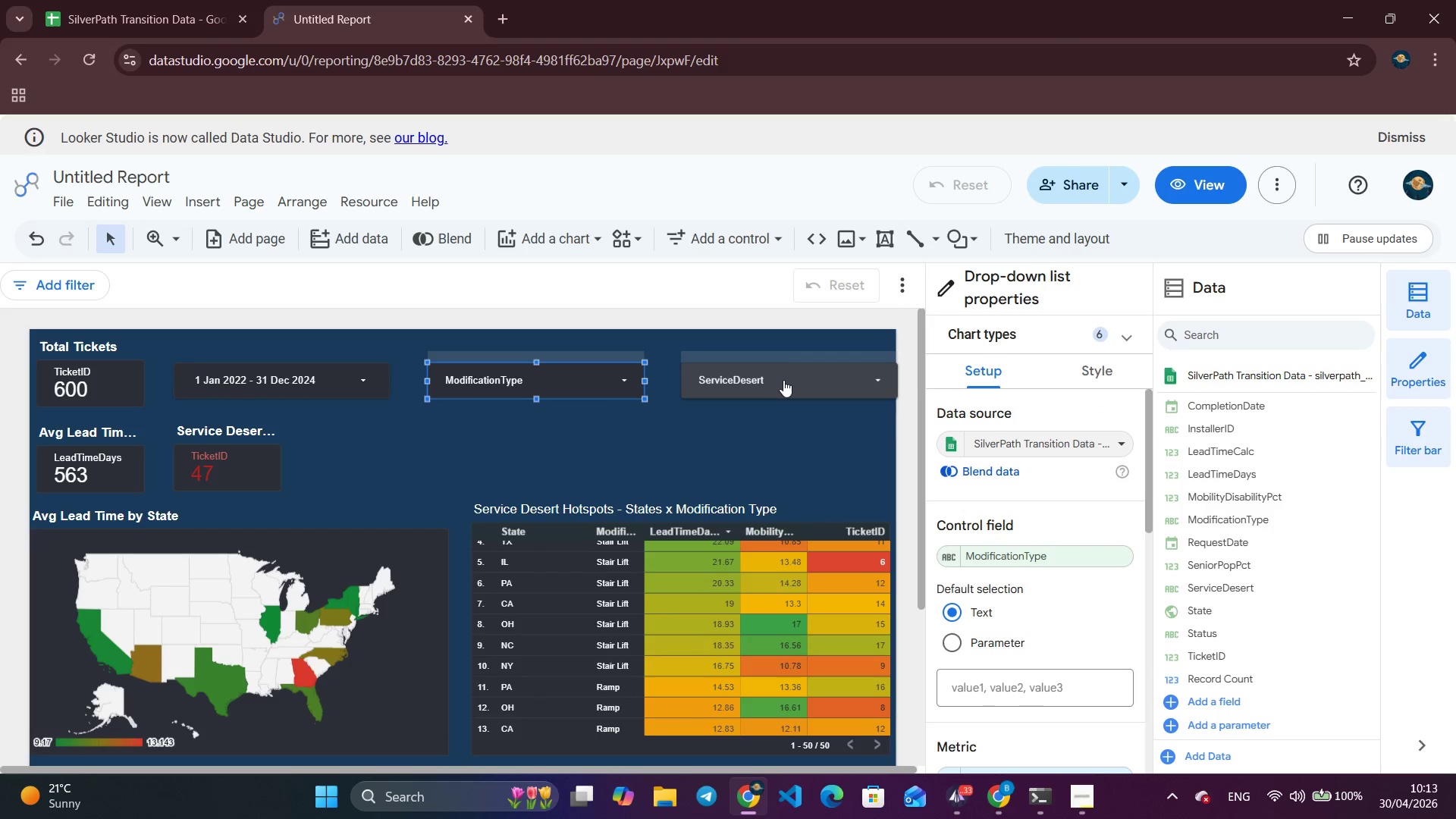 
left_click_drag(start_coordinate=[783, 379], to_coordinate=[772, 379])
 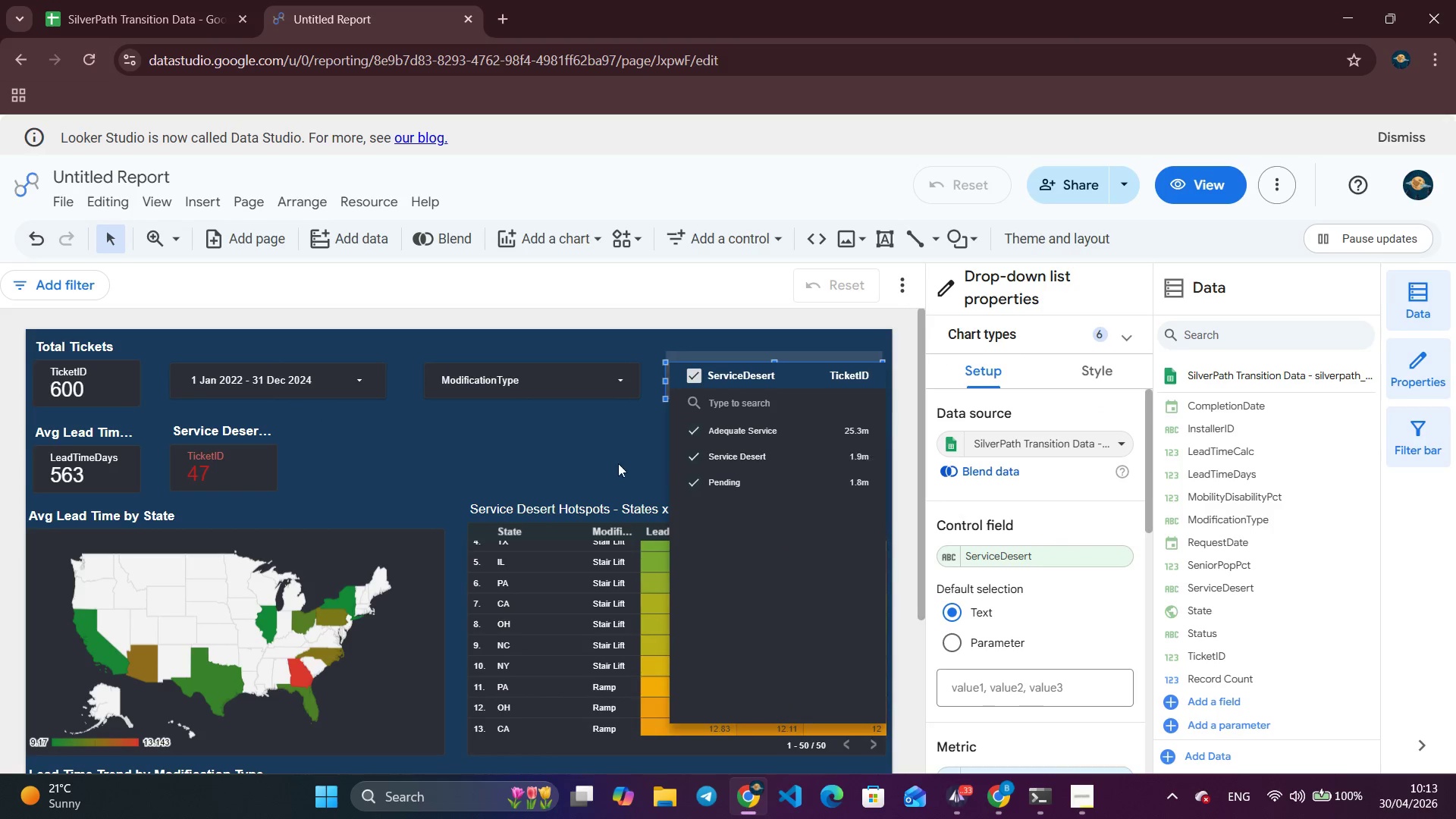 
left_click([500, 444])
 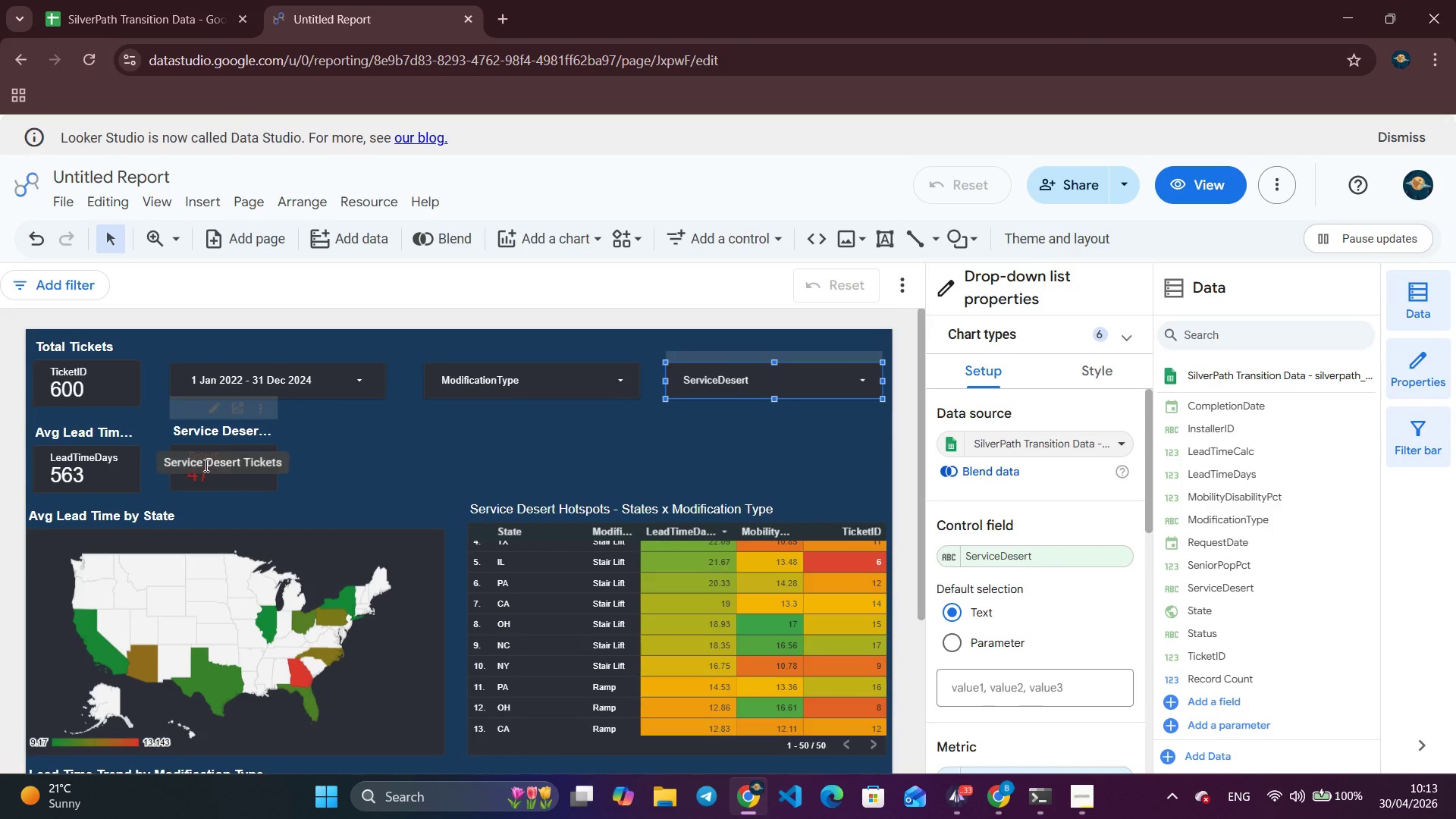 
left_click([496, 447])
 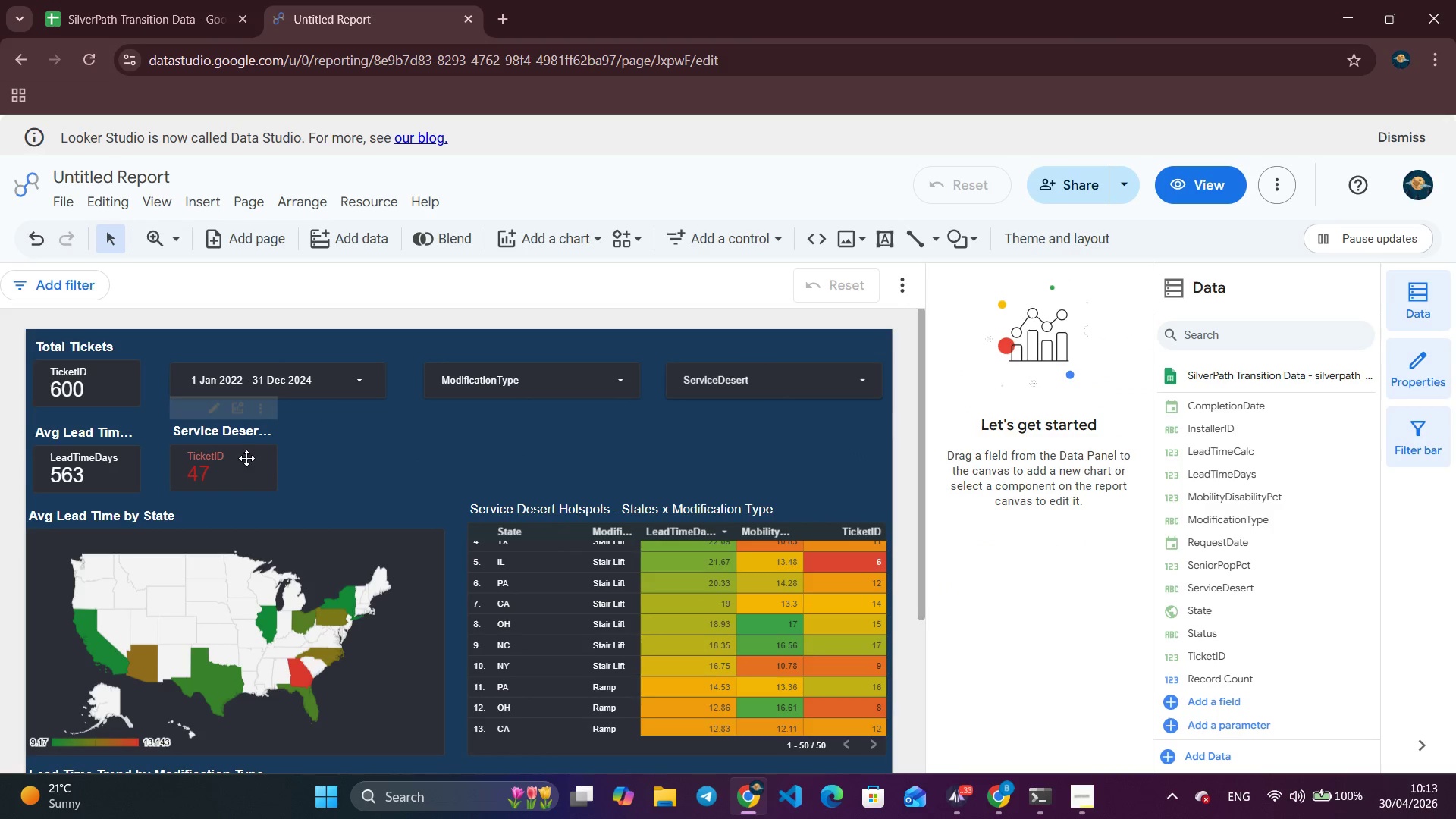 
left_click_drag(start_coordinate=[244, 455], to_coordinate=[243, 462])
 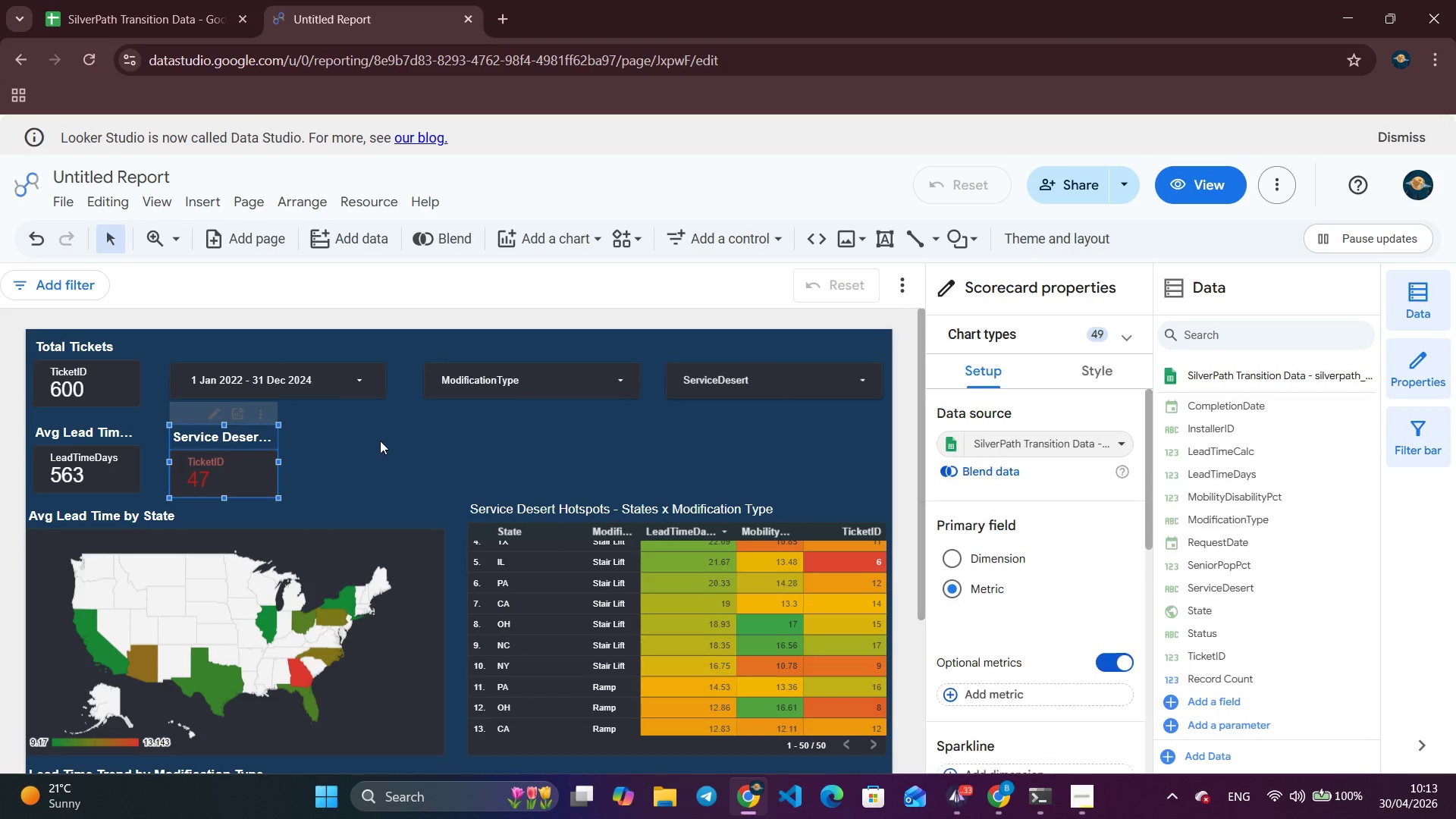 
left_click([381, 441])
 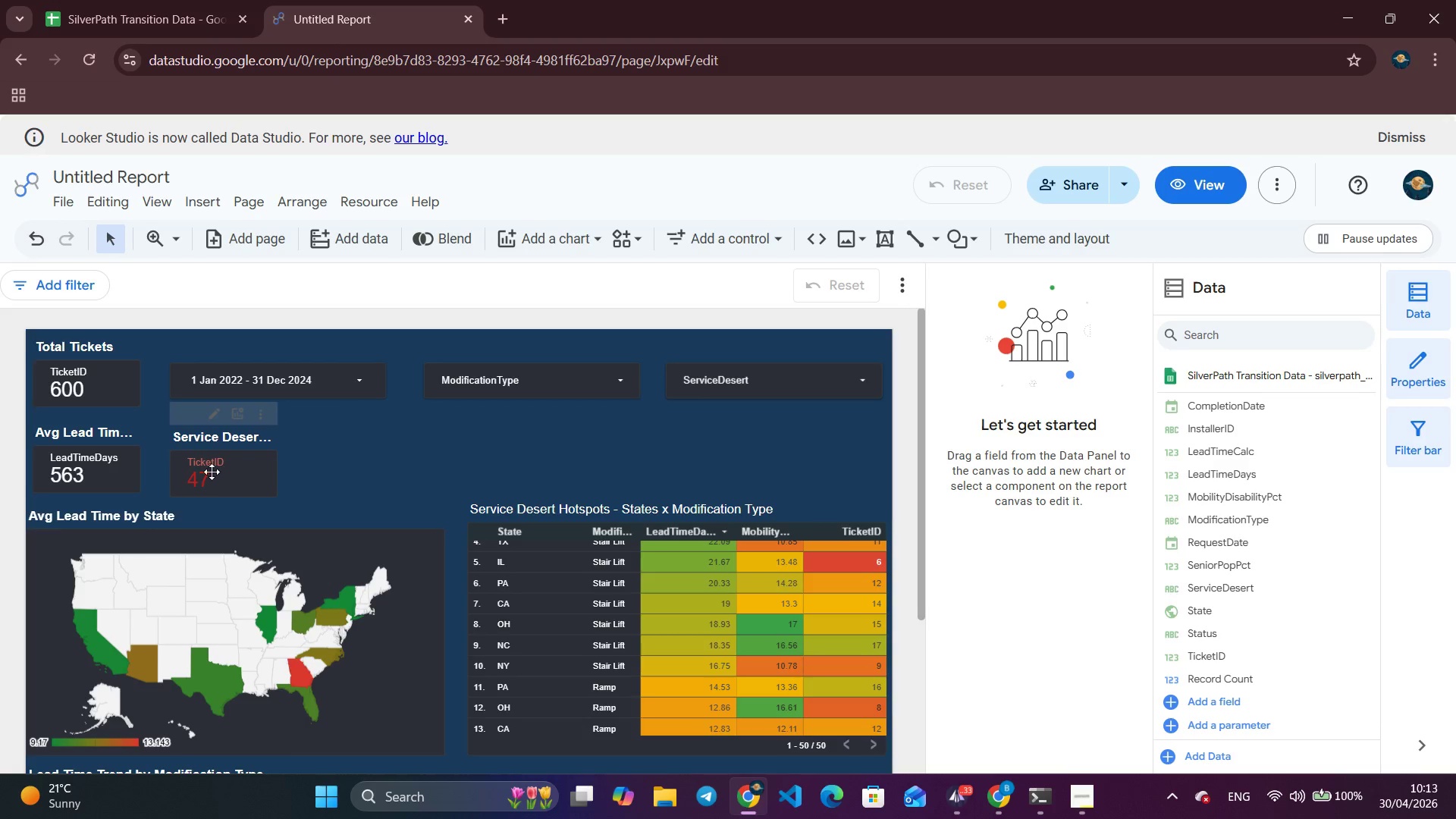 
left_click_drag(start_coordinate=[211, 472], to_coordinate=[204, 468])
 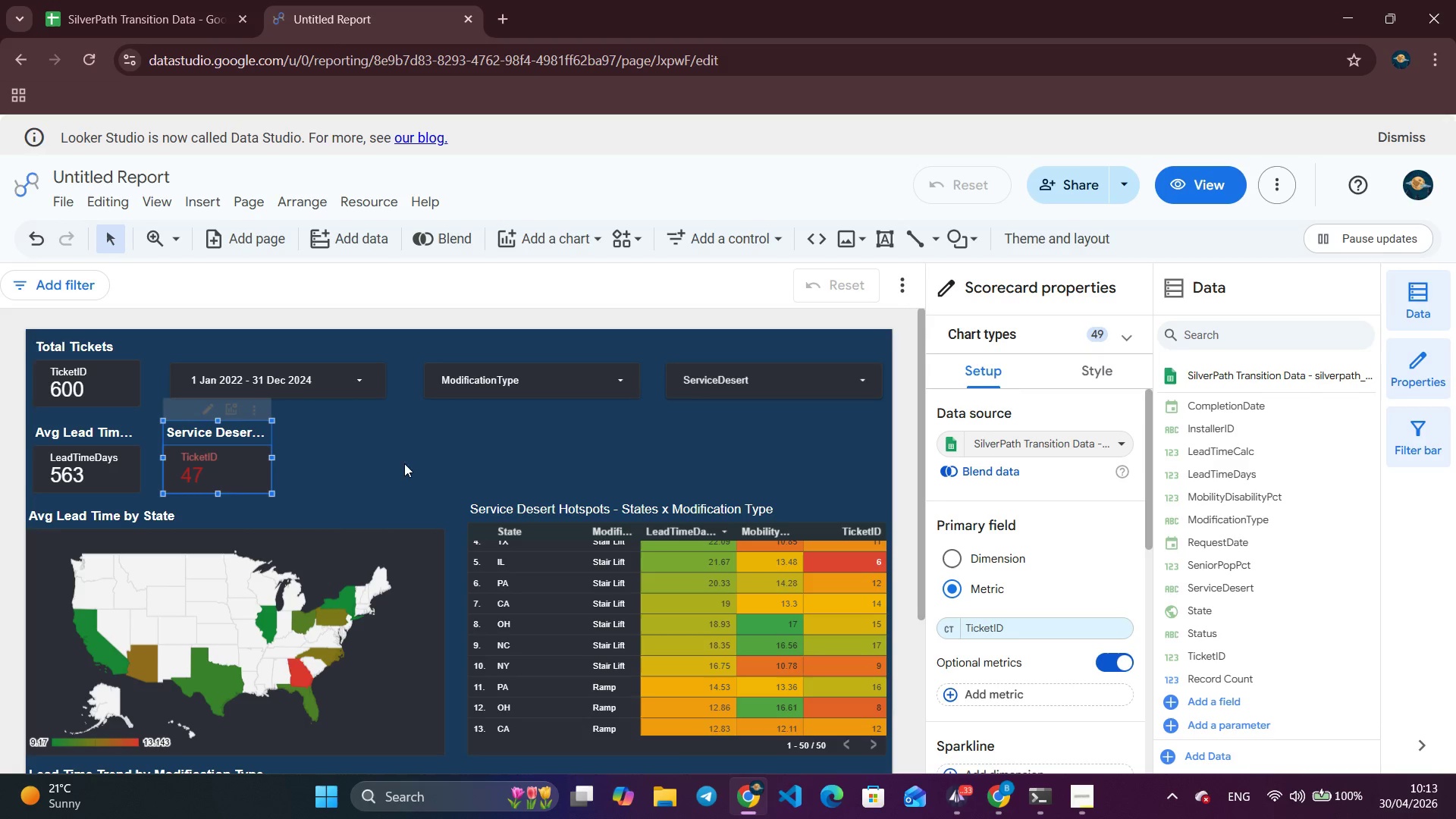 
left_click([410, 463])
 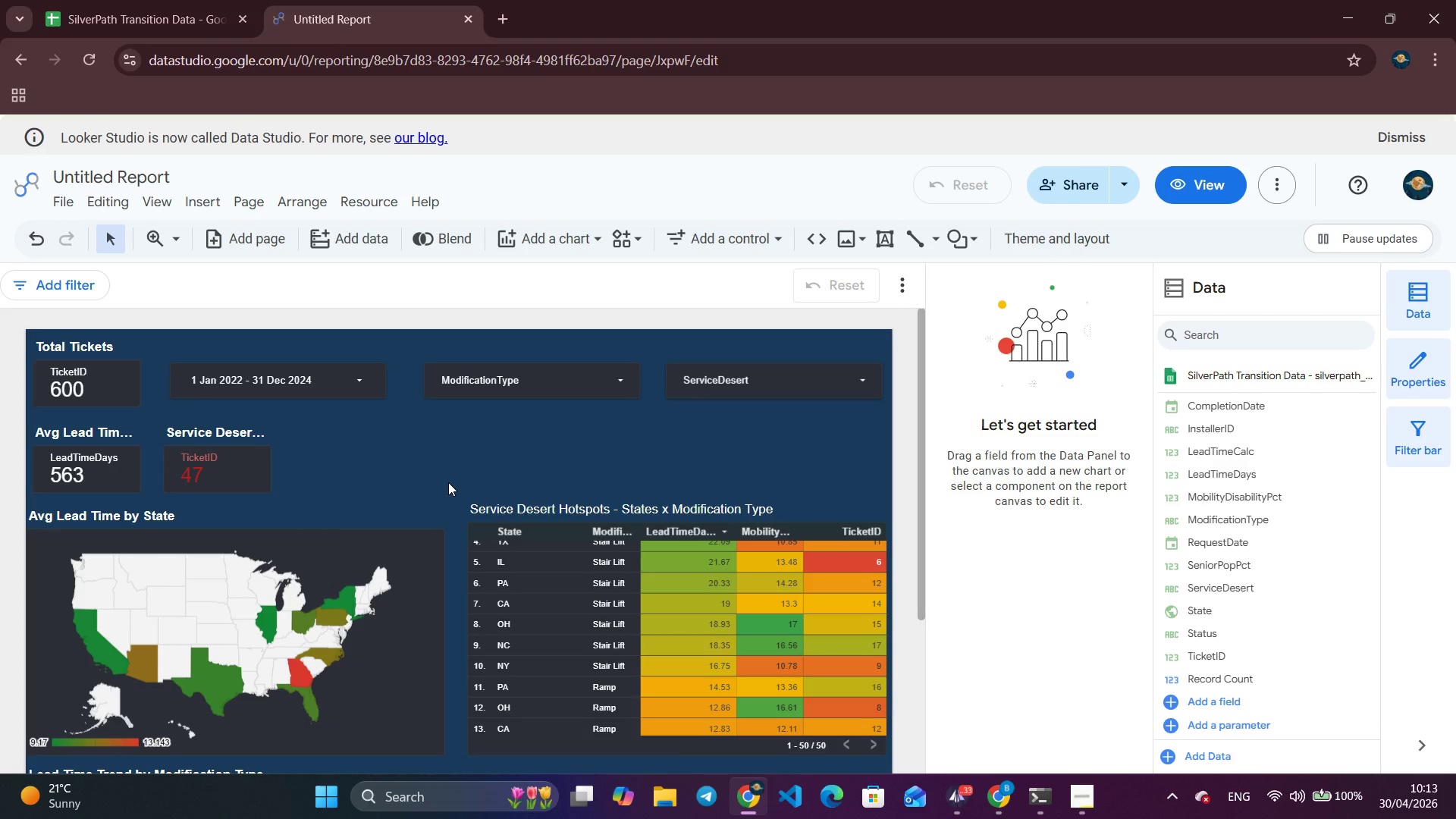 
wait(8.44)
 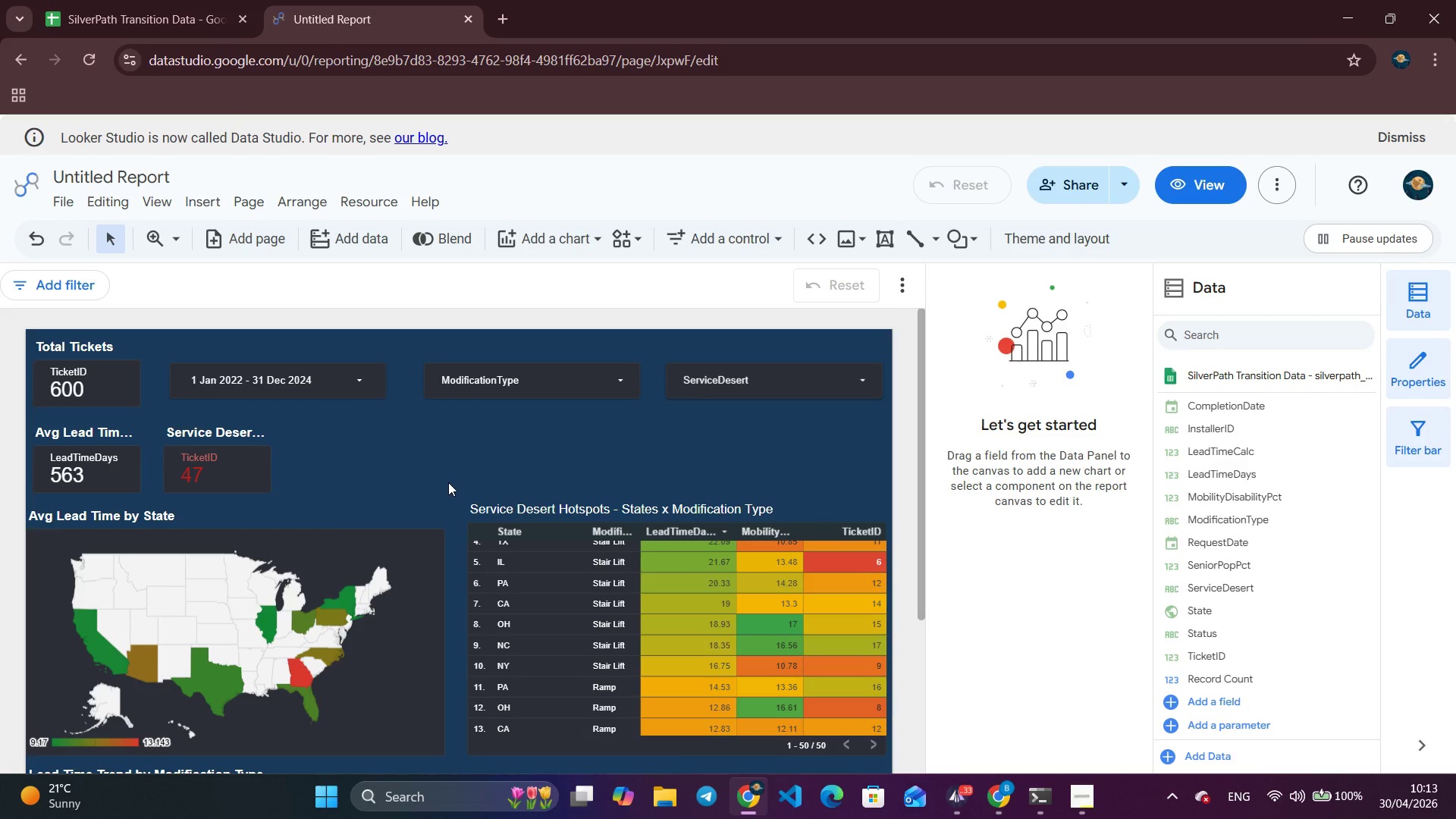 
mouse_move([265, 441])
 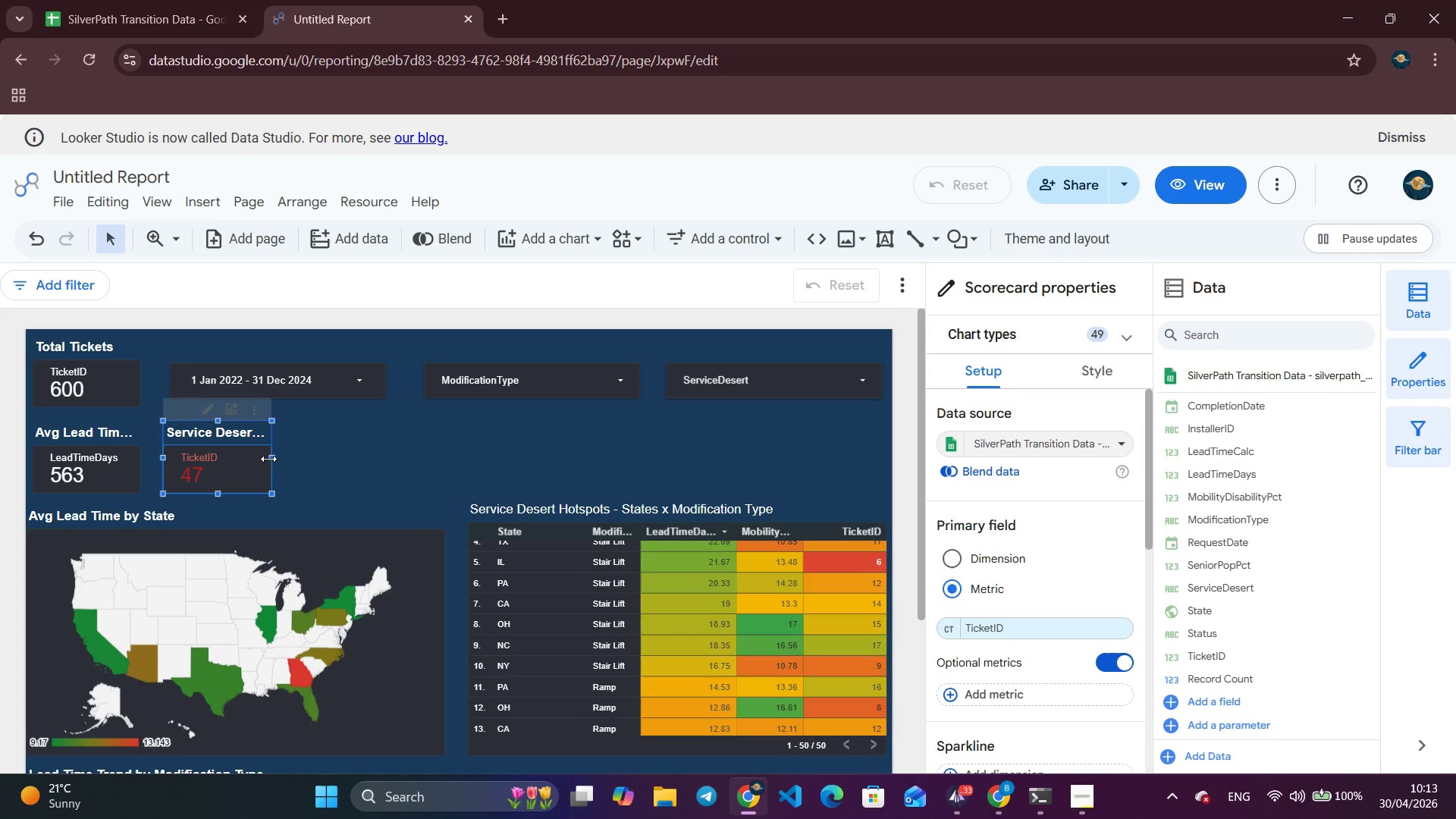 
left_click_drag(start_coordinate=[268, 459], to_coordinate=[317, 466])
 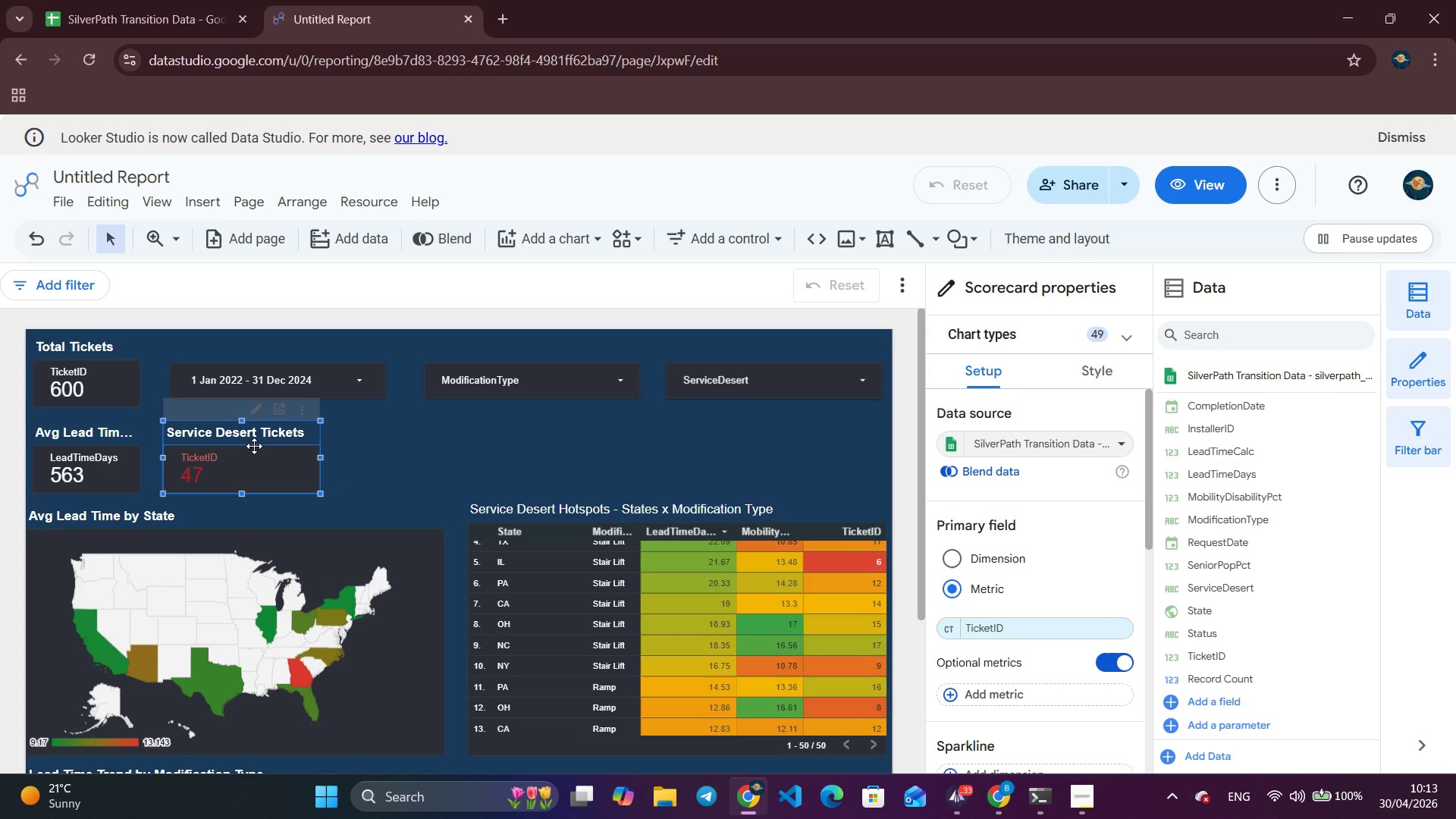 
left_click_drag(start_coordinate=[254, 446], to_coordinate=[316, 453])
 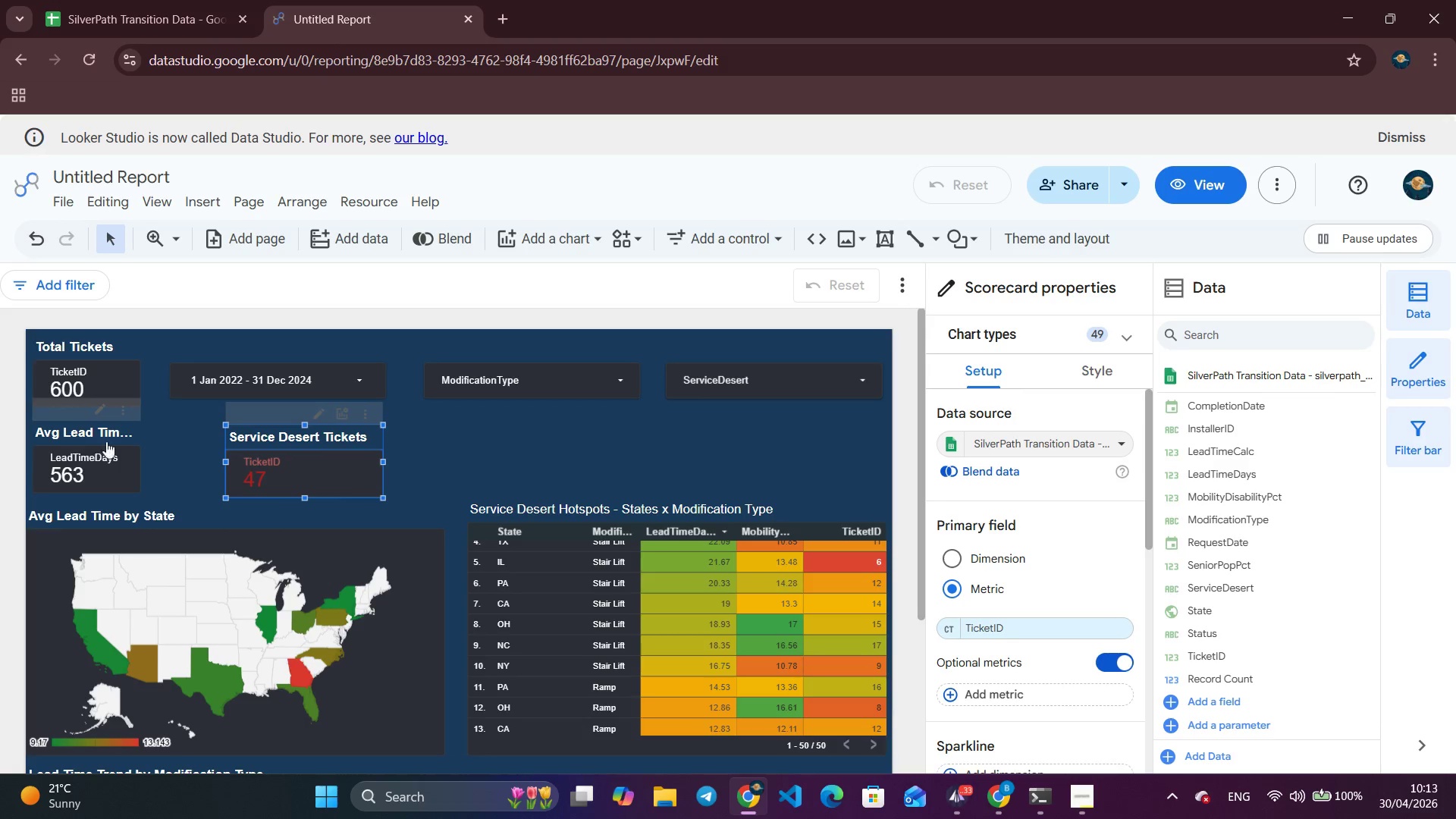 
left_click([113, 438])
 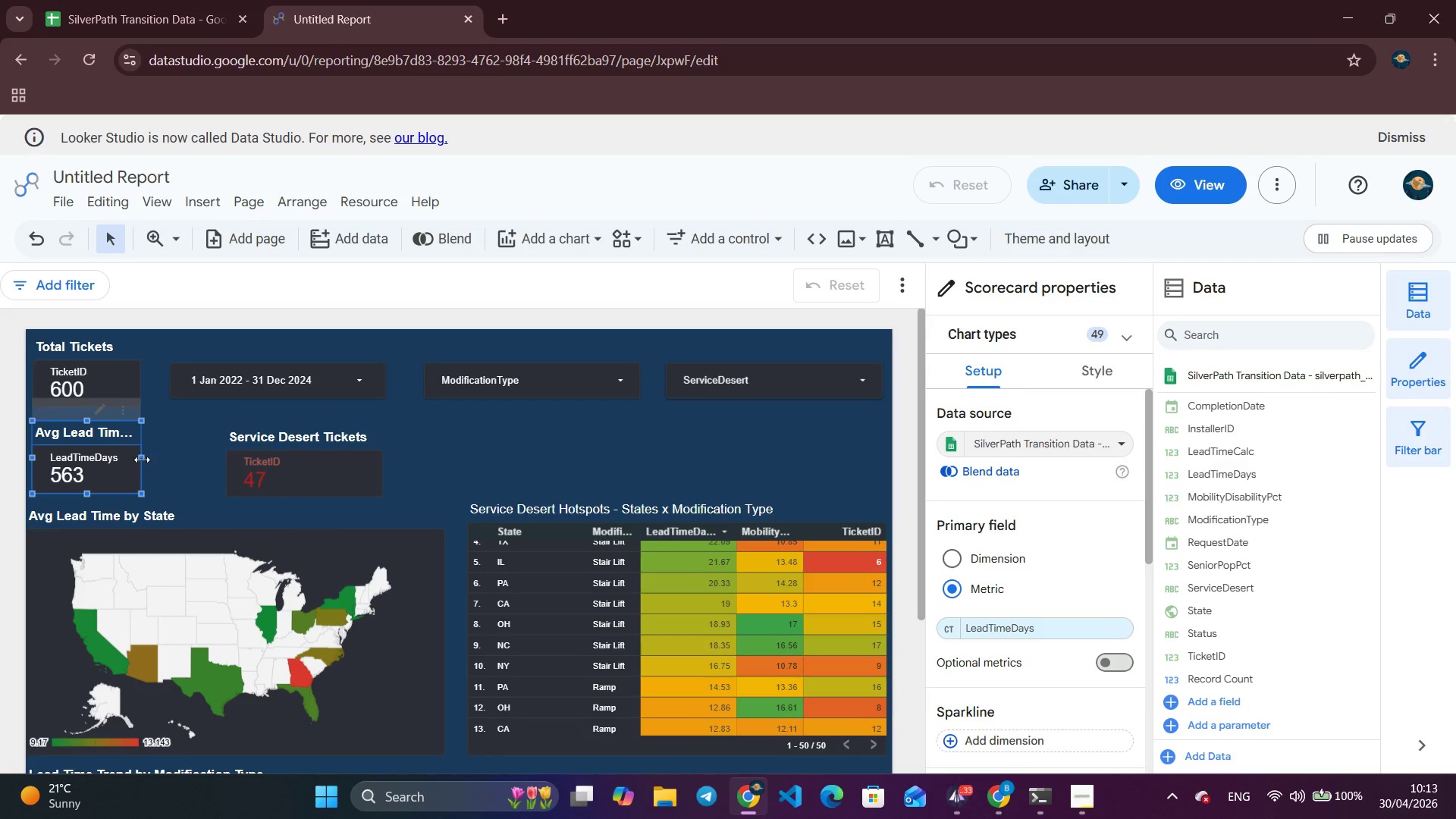 
left_click_drag(start_coordinate=[142, 460], to_coordinate=[184, 462])
 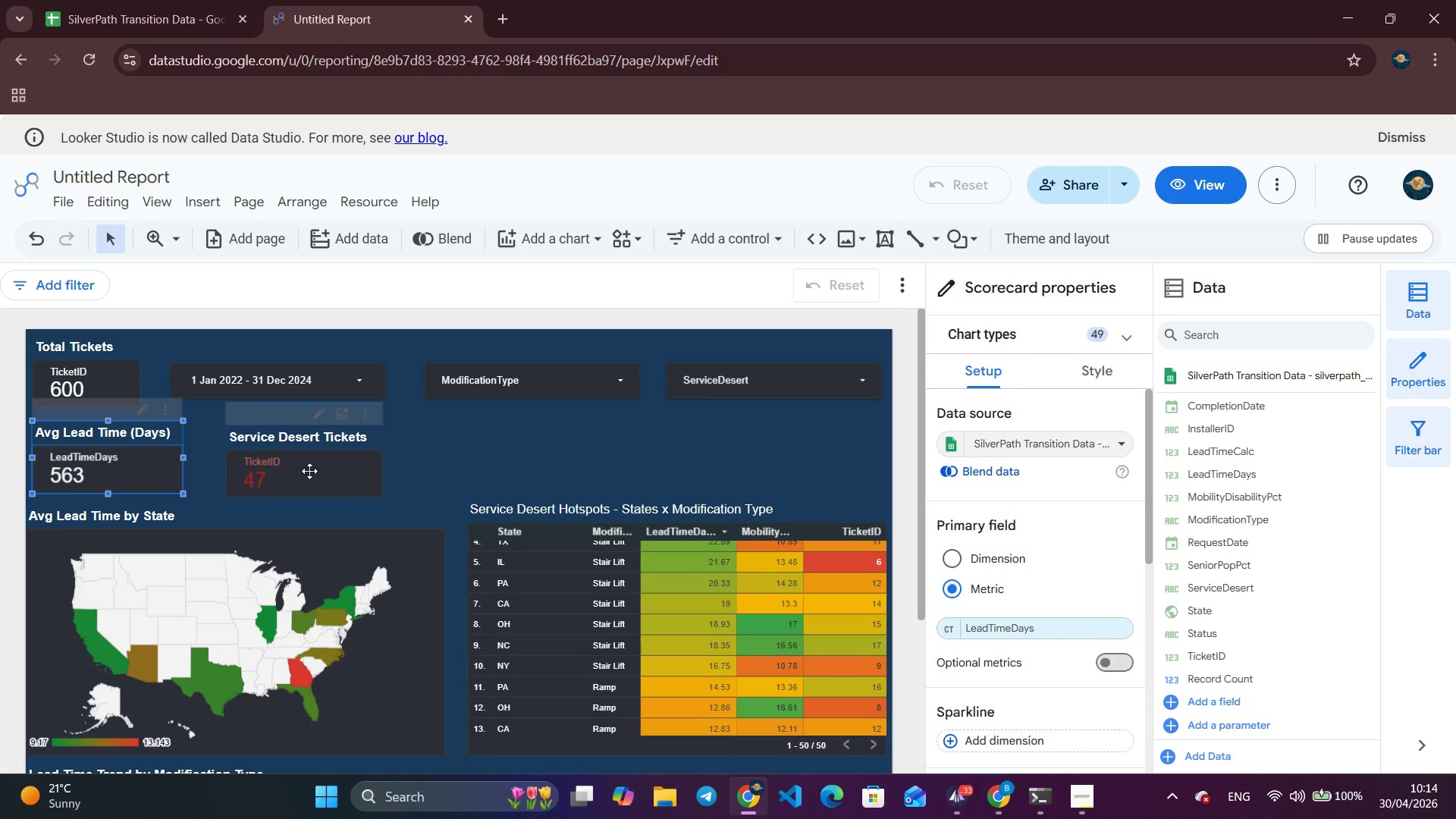 
left_click_drag(start_coordinate=[309, 471], to_coordinate=[293, 466])
 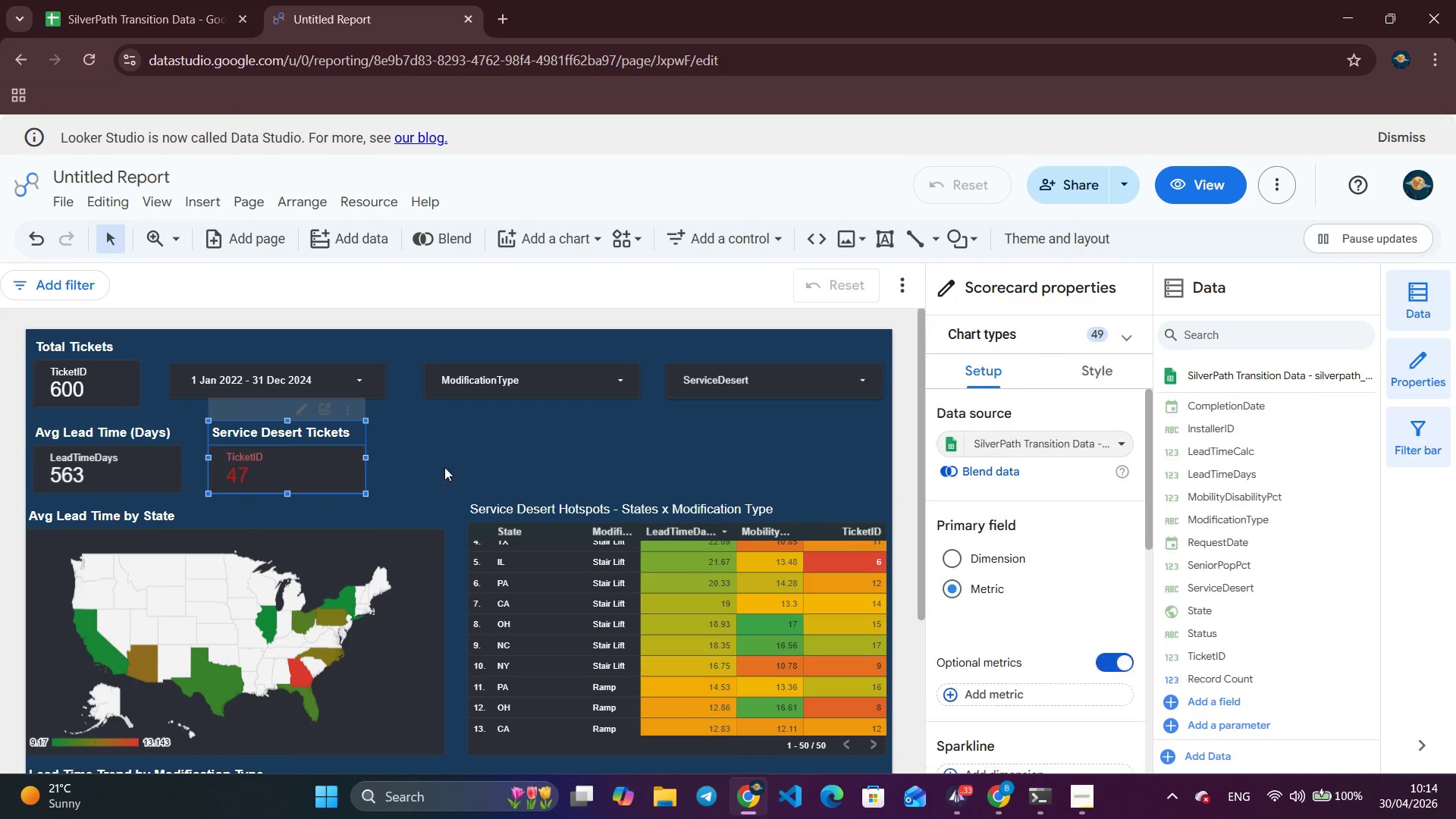 
left_click([457, 467])
 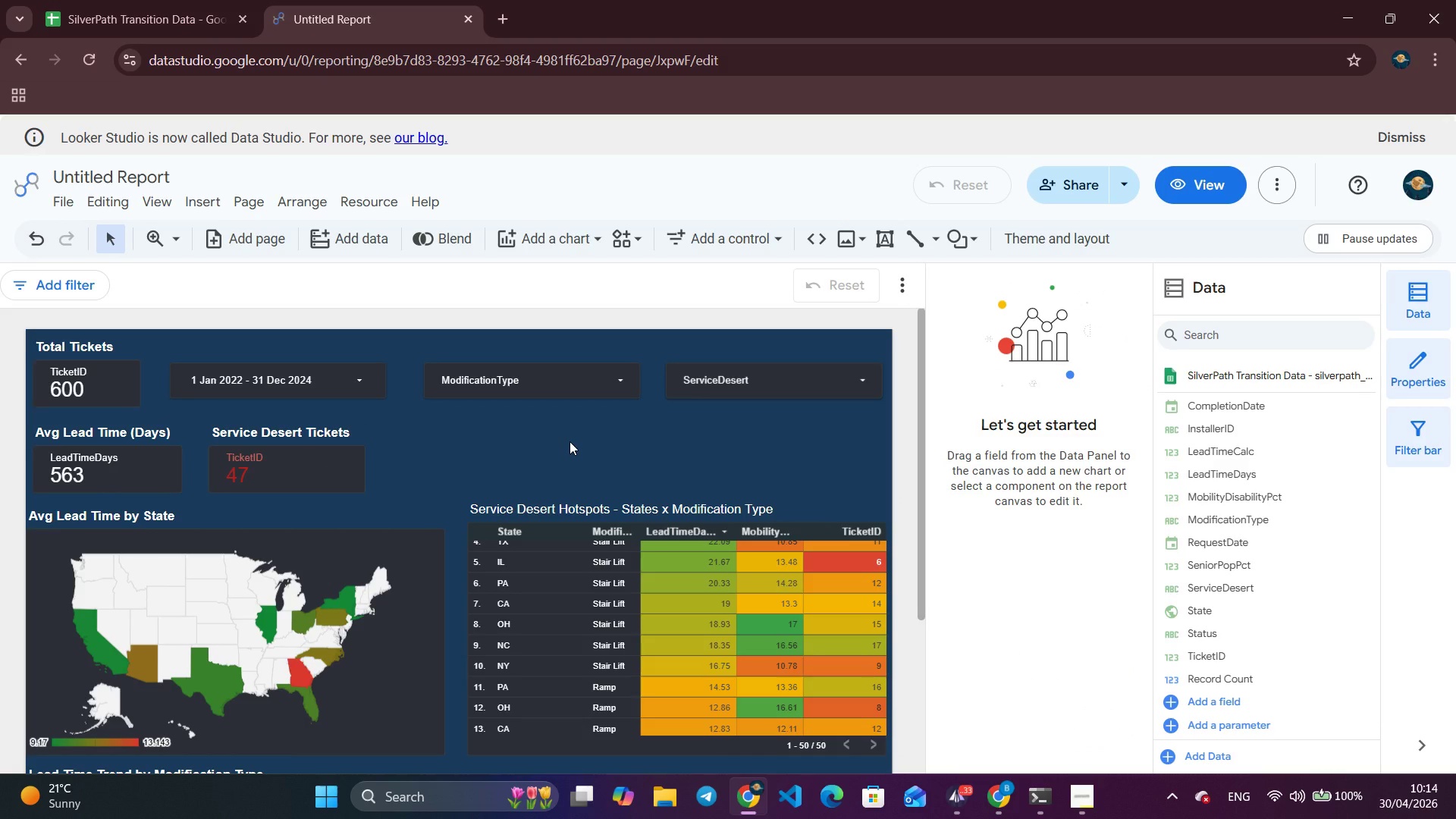 
wait(6.25)
 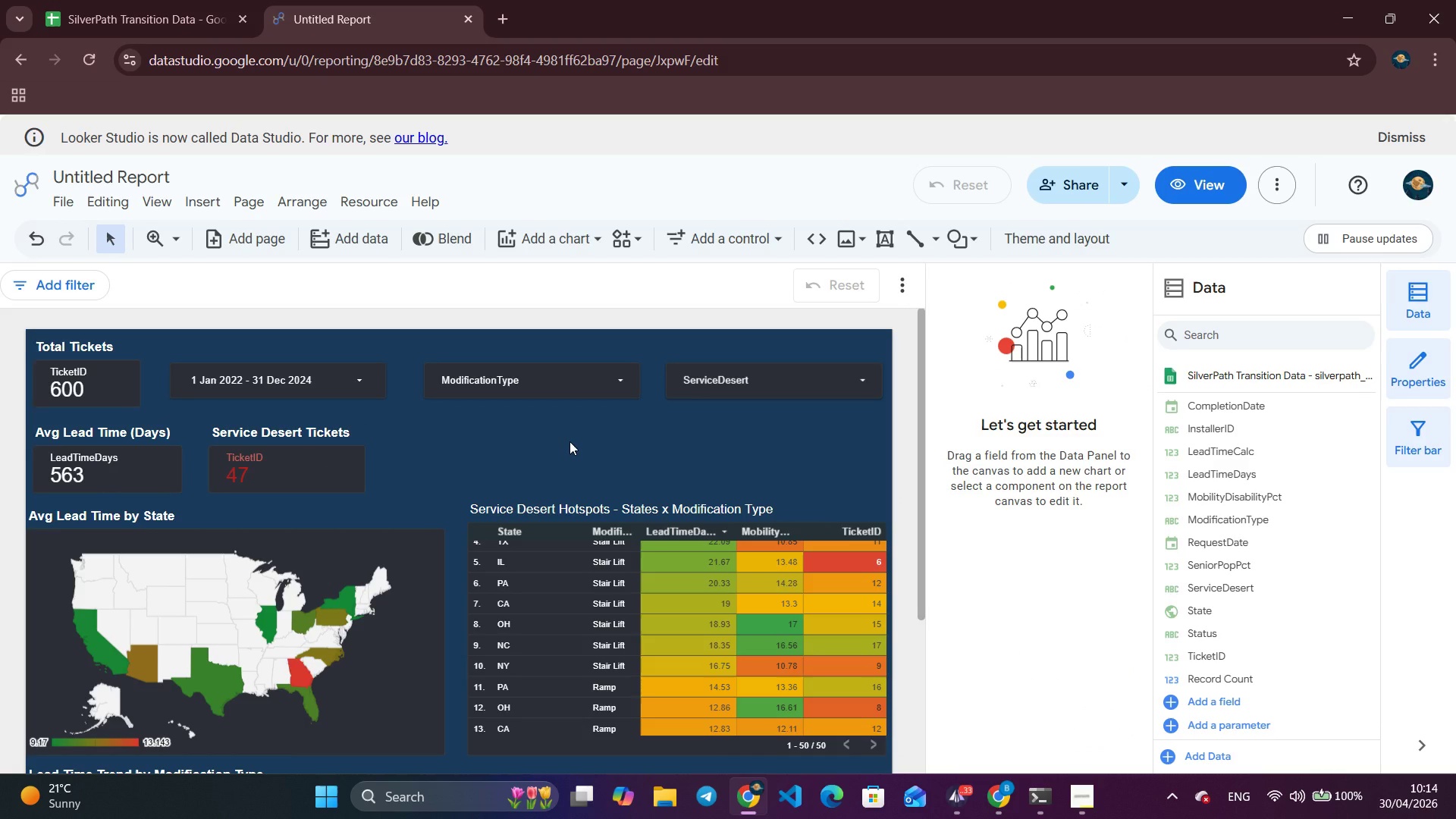 
left_click([366, 372])
 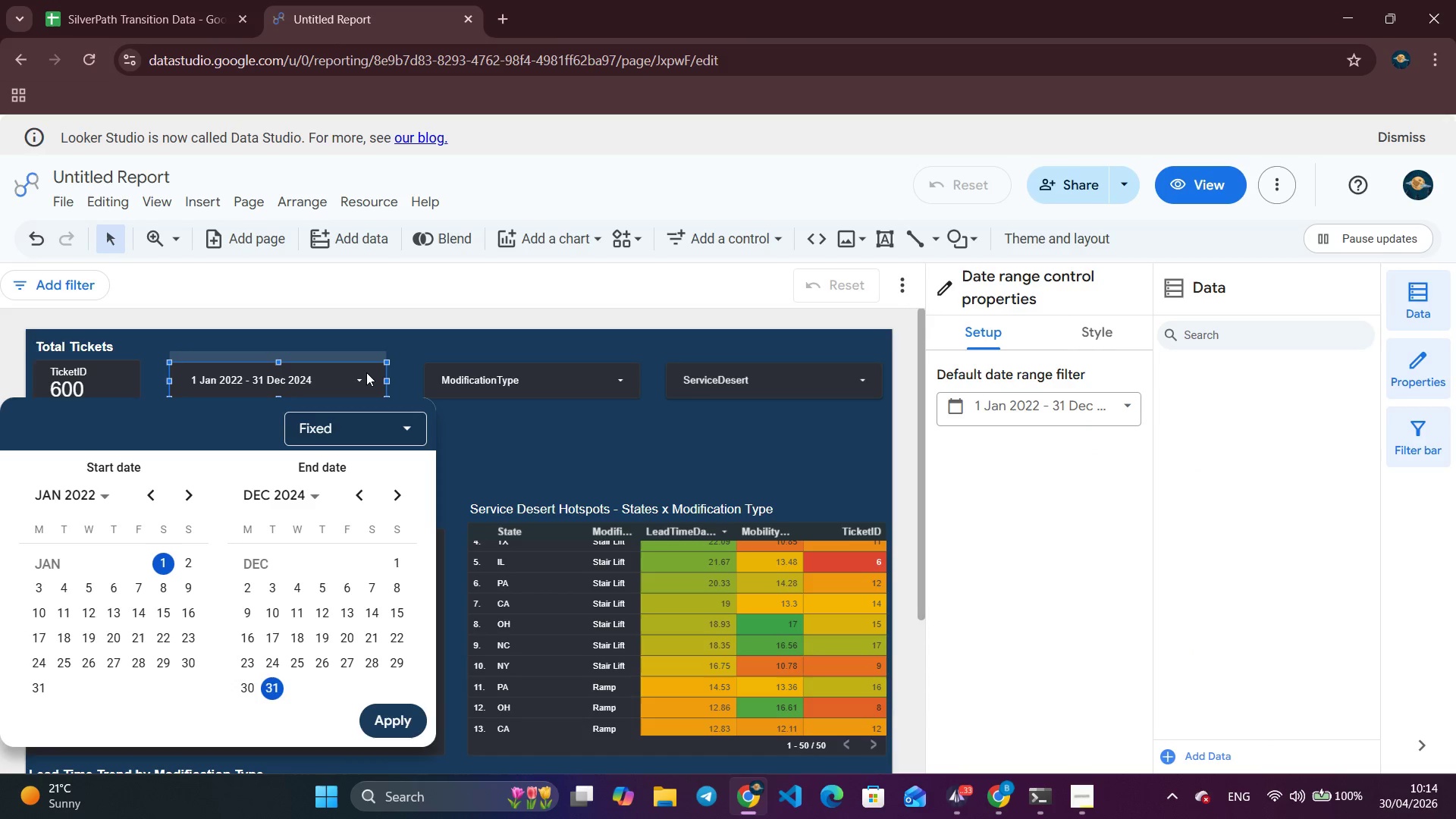 
left_click([366, 372])
 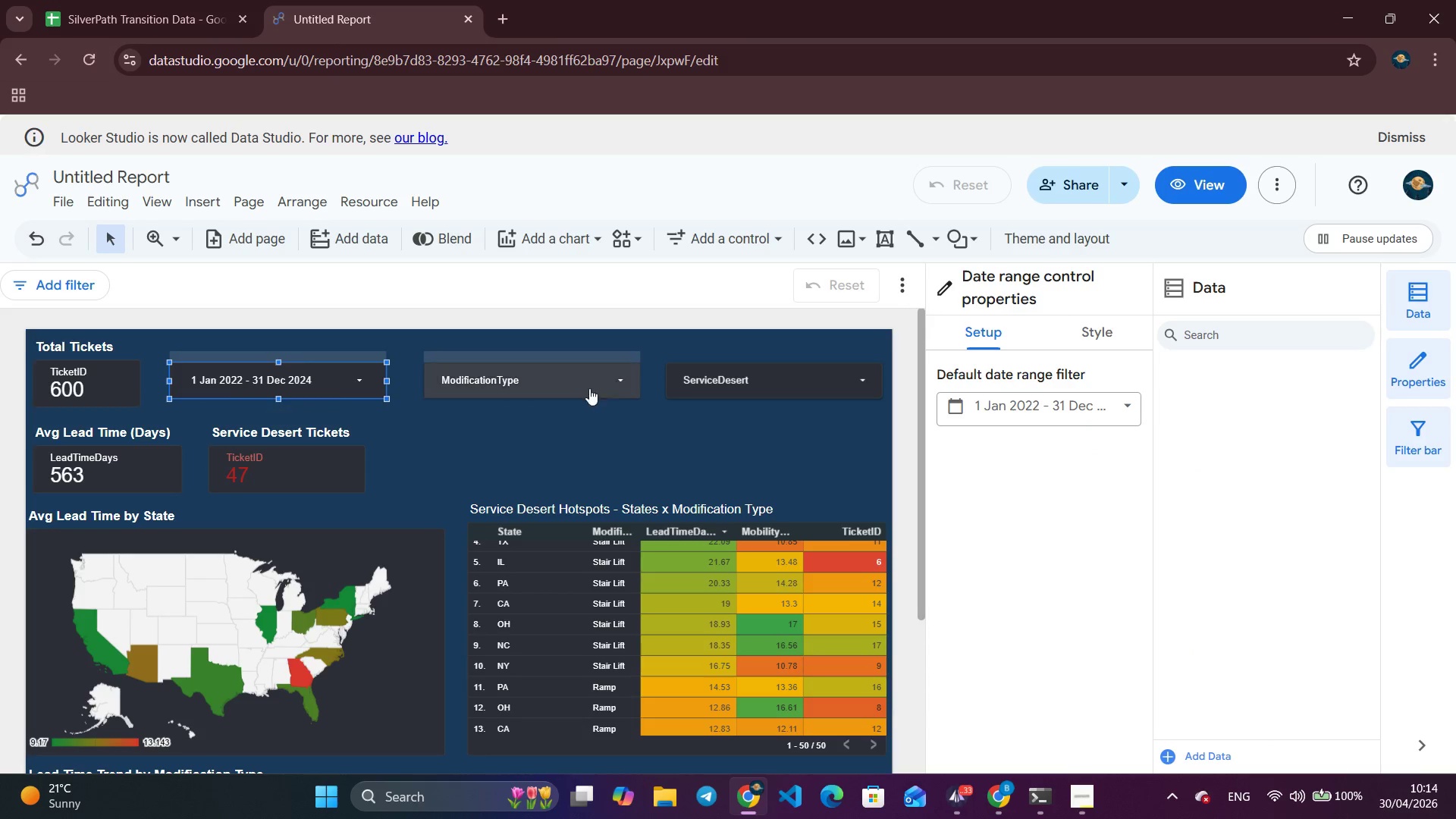 
left_click([625, 383])
 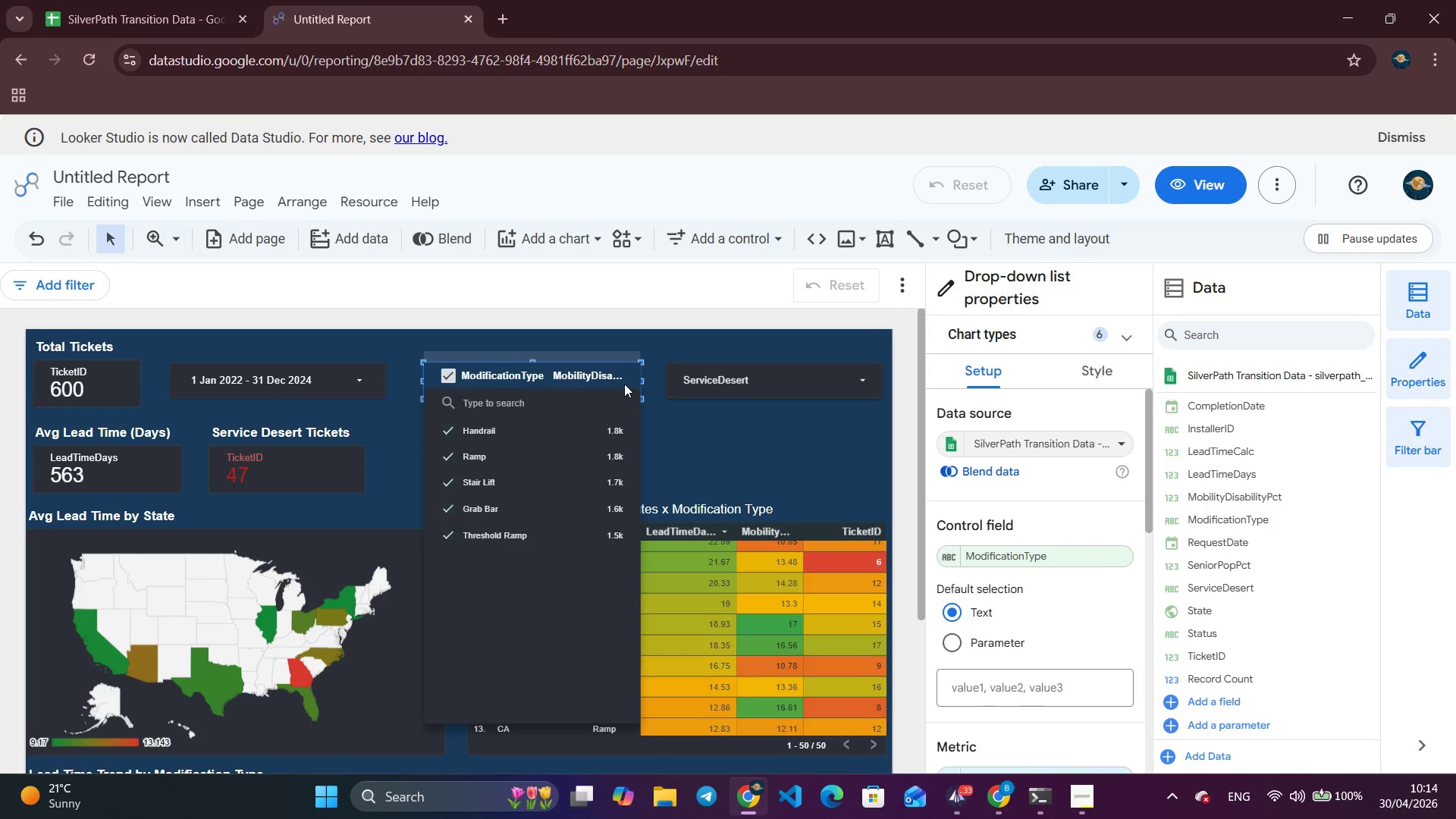 
left_click([624, 384])
 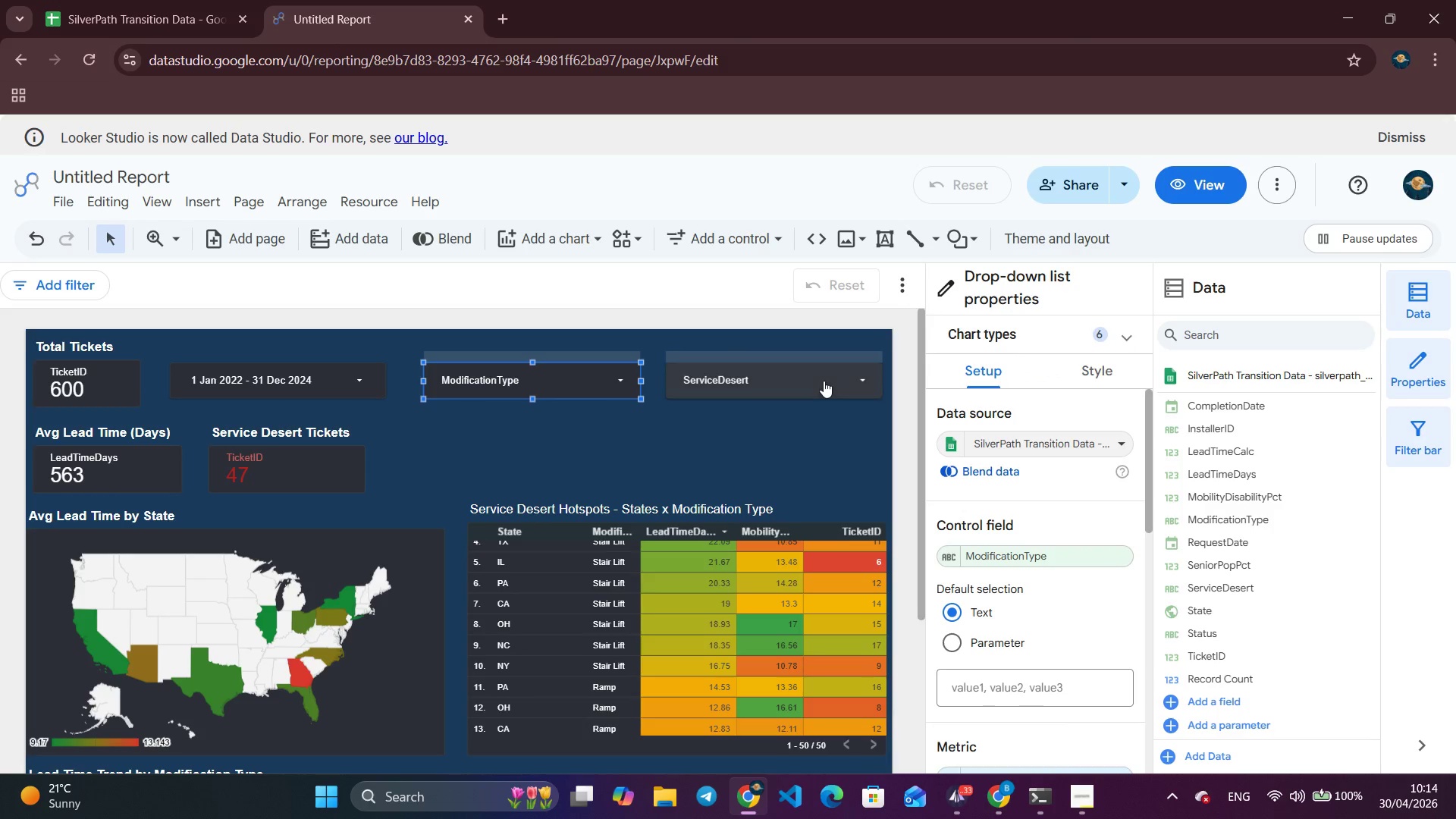 
double_click([824, 381])
 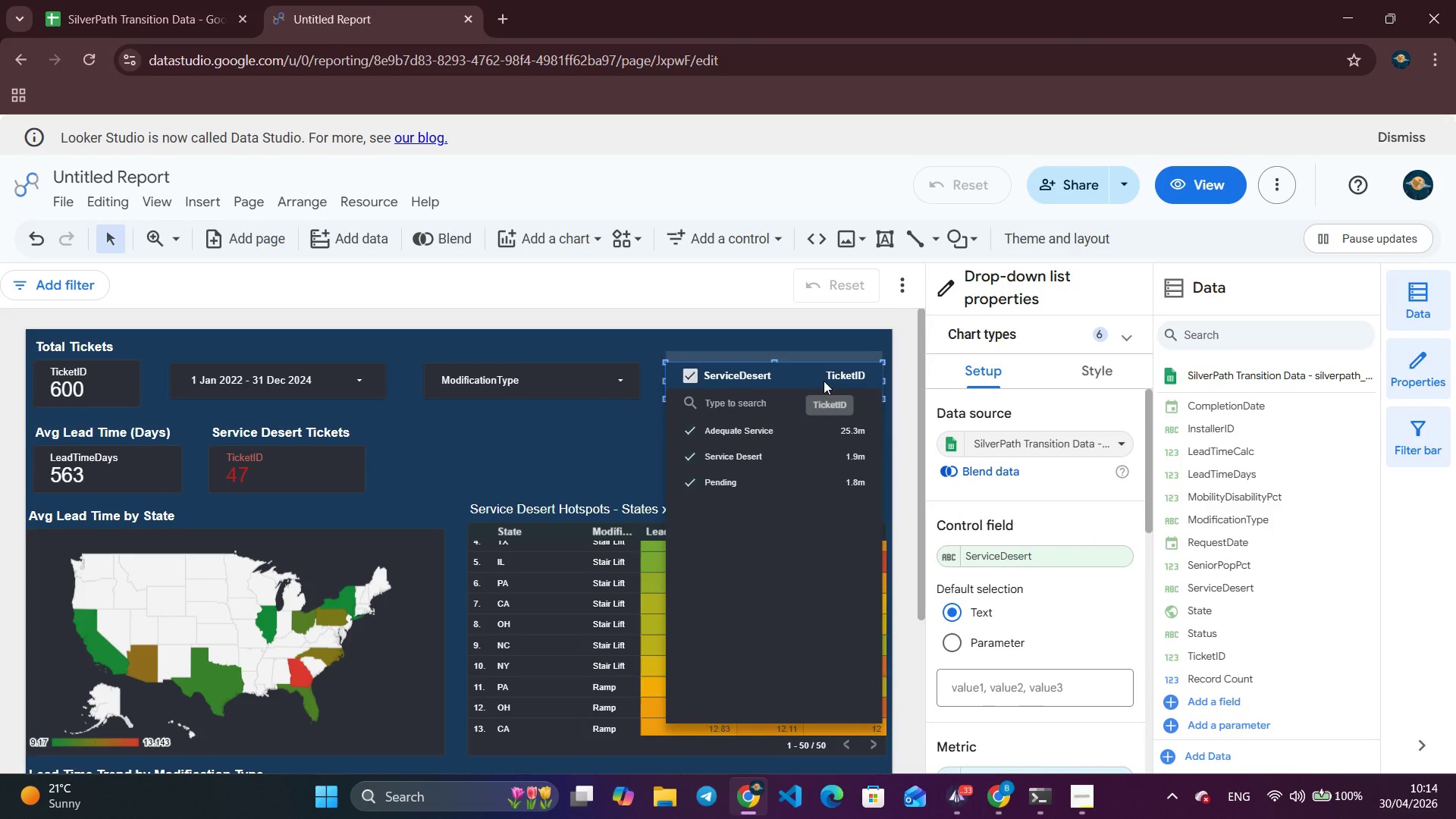 
left_click([824, 381])
 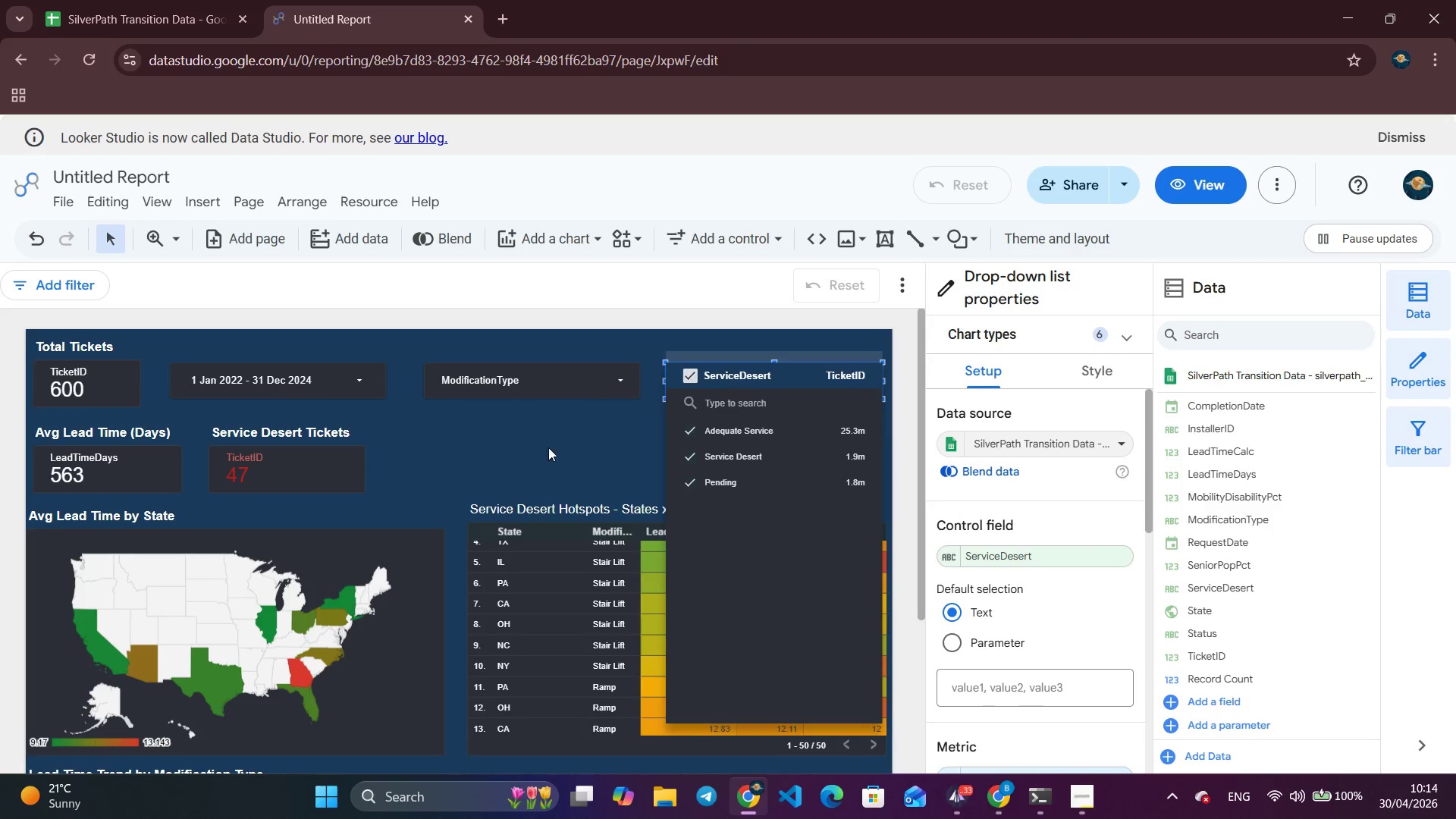 
left_click([570, 453])
 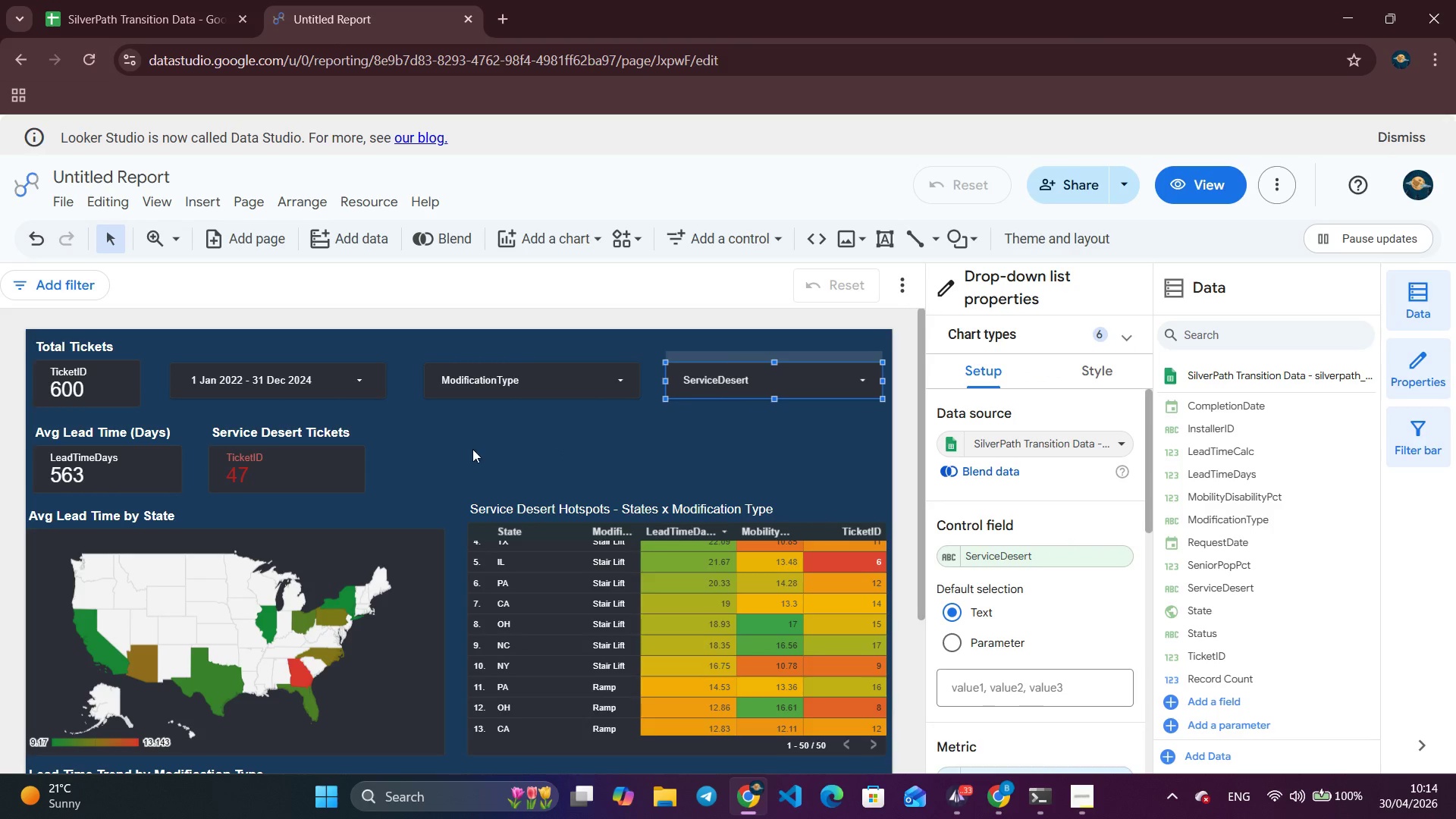 
scroll: coordinate [449, 457], scroll_direction: down, amount: 6.0
 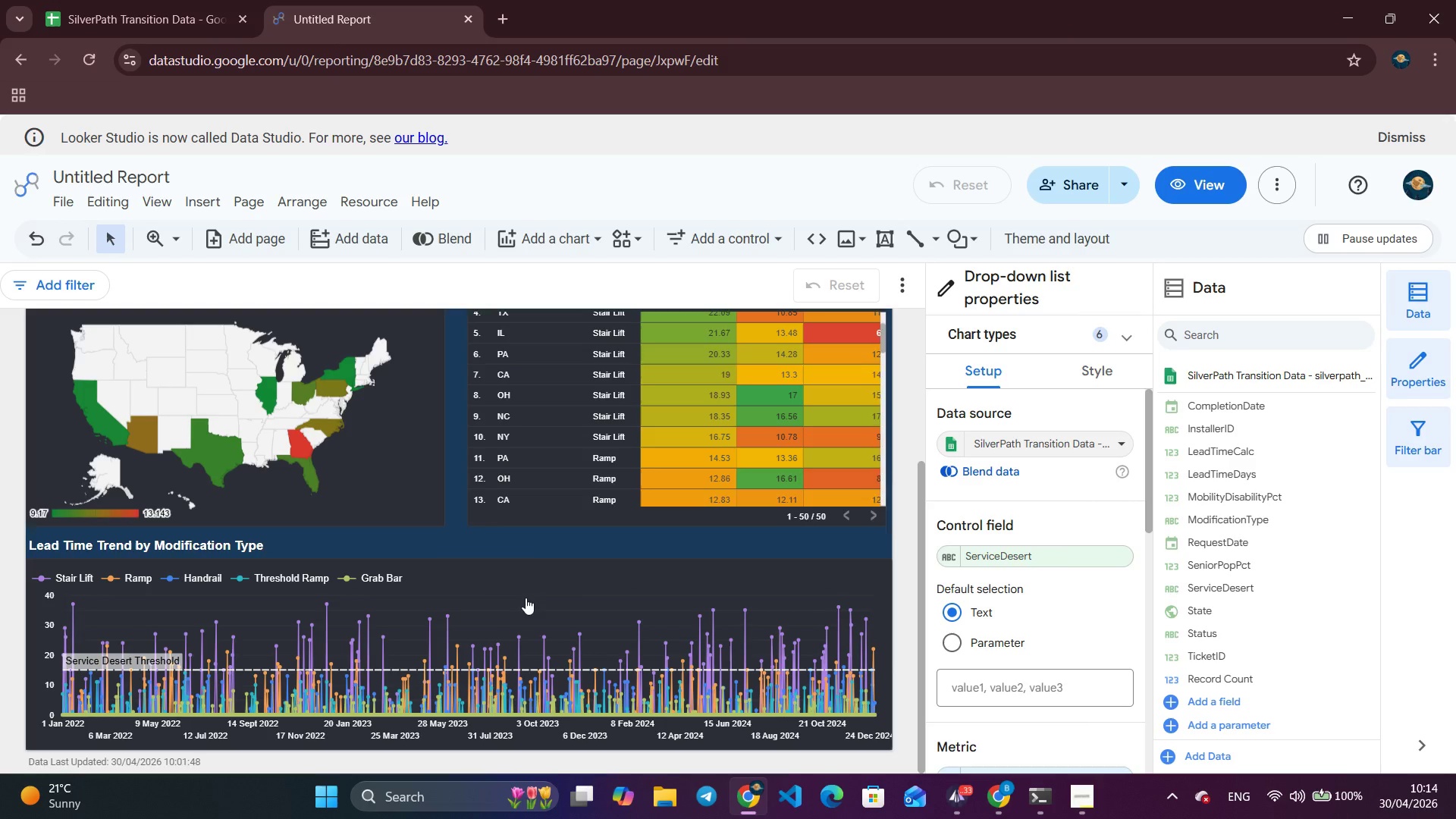 
left_click([542, 640])
 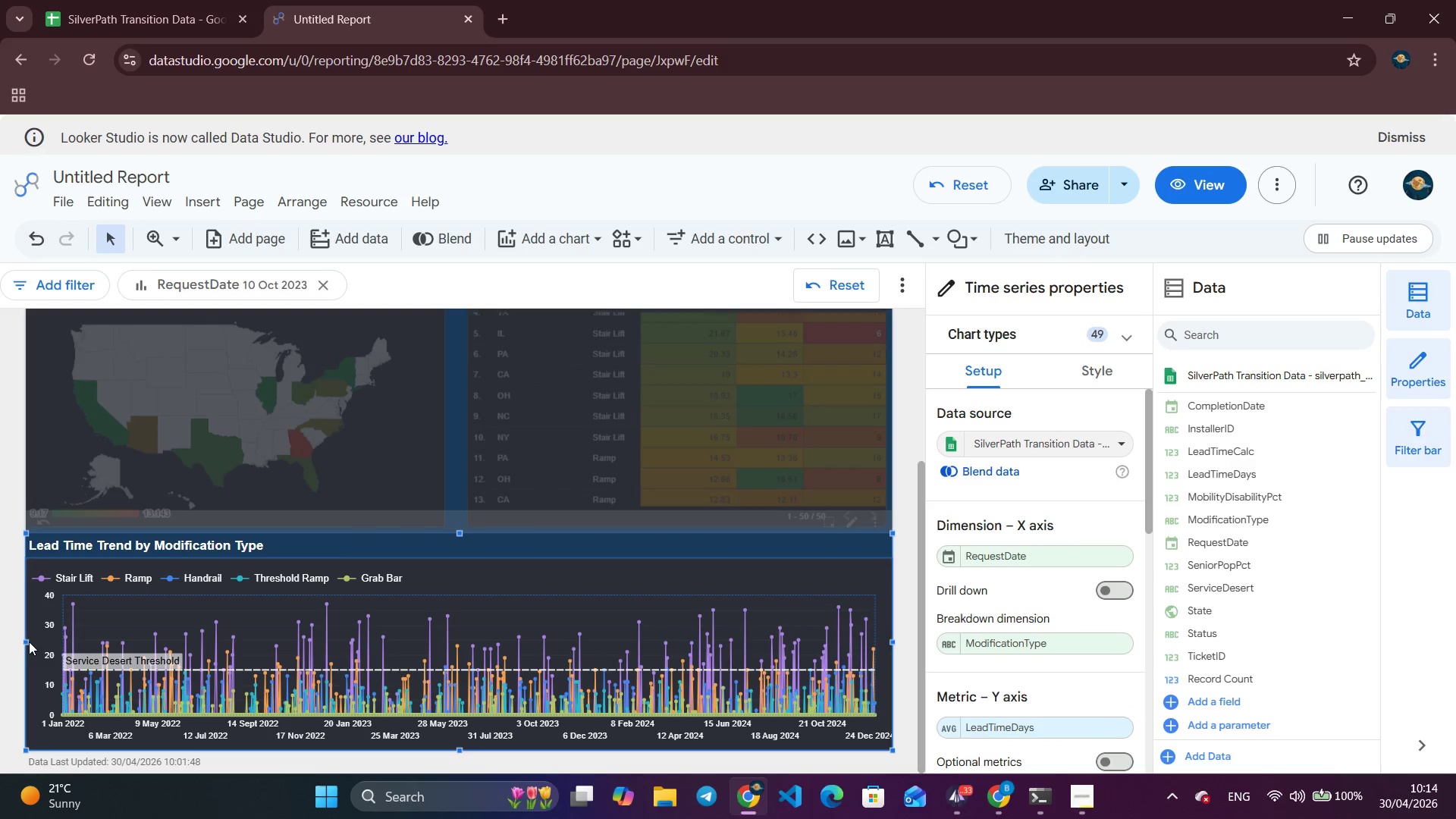 
left_click_drag(start_coordinate=[25, 642], to_coordinate=[32, 639])
 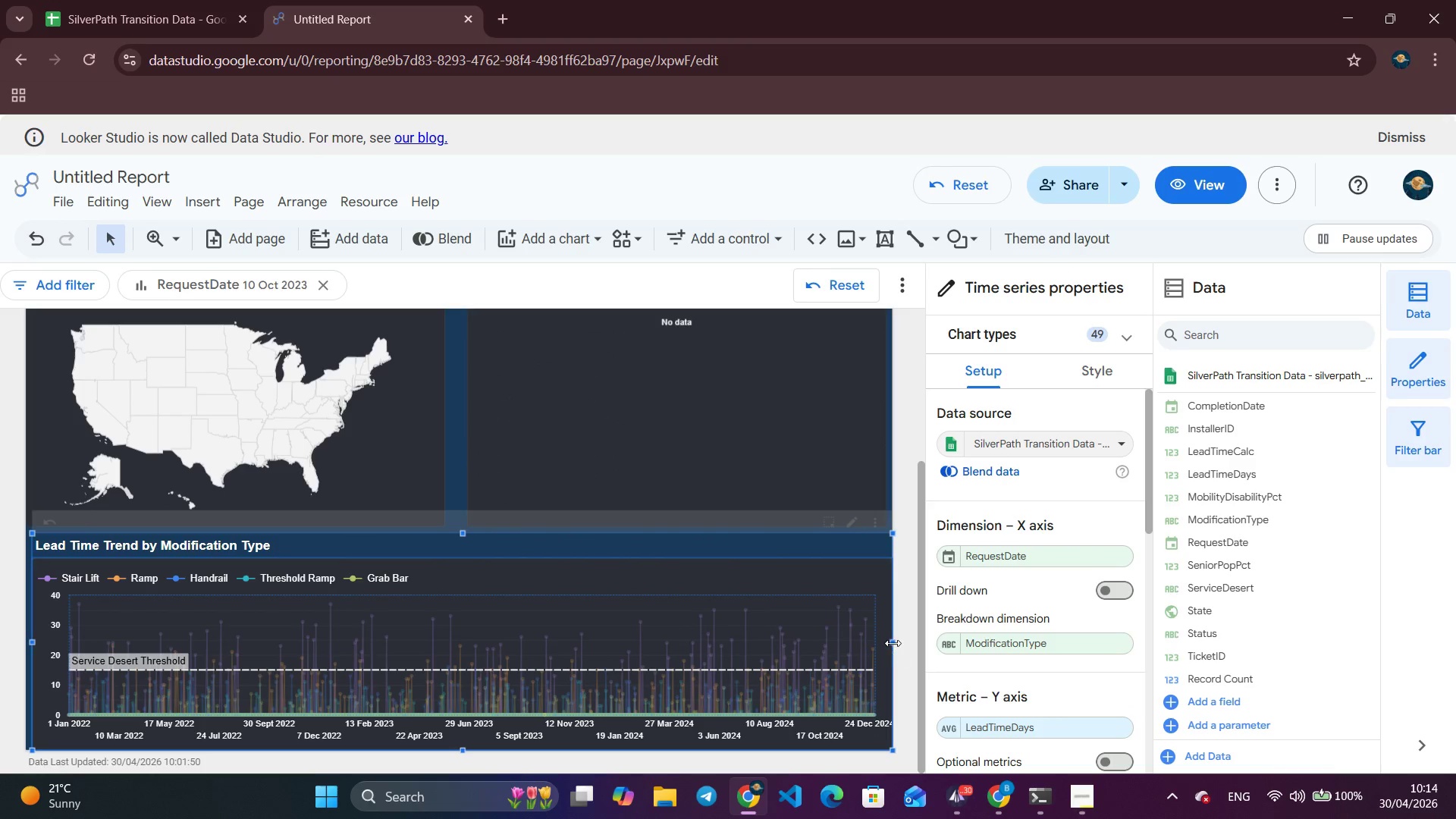 
left_click_drag(start_coordinate=[893, 639], to_coordinate=[884, 639])
 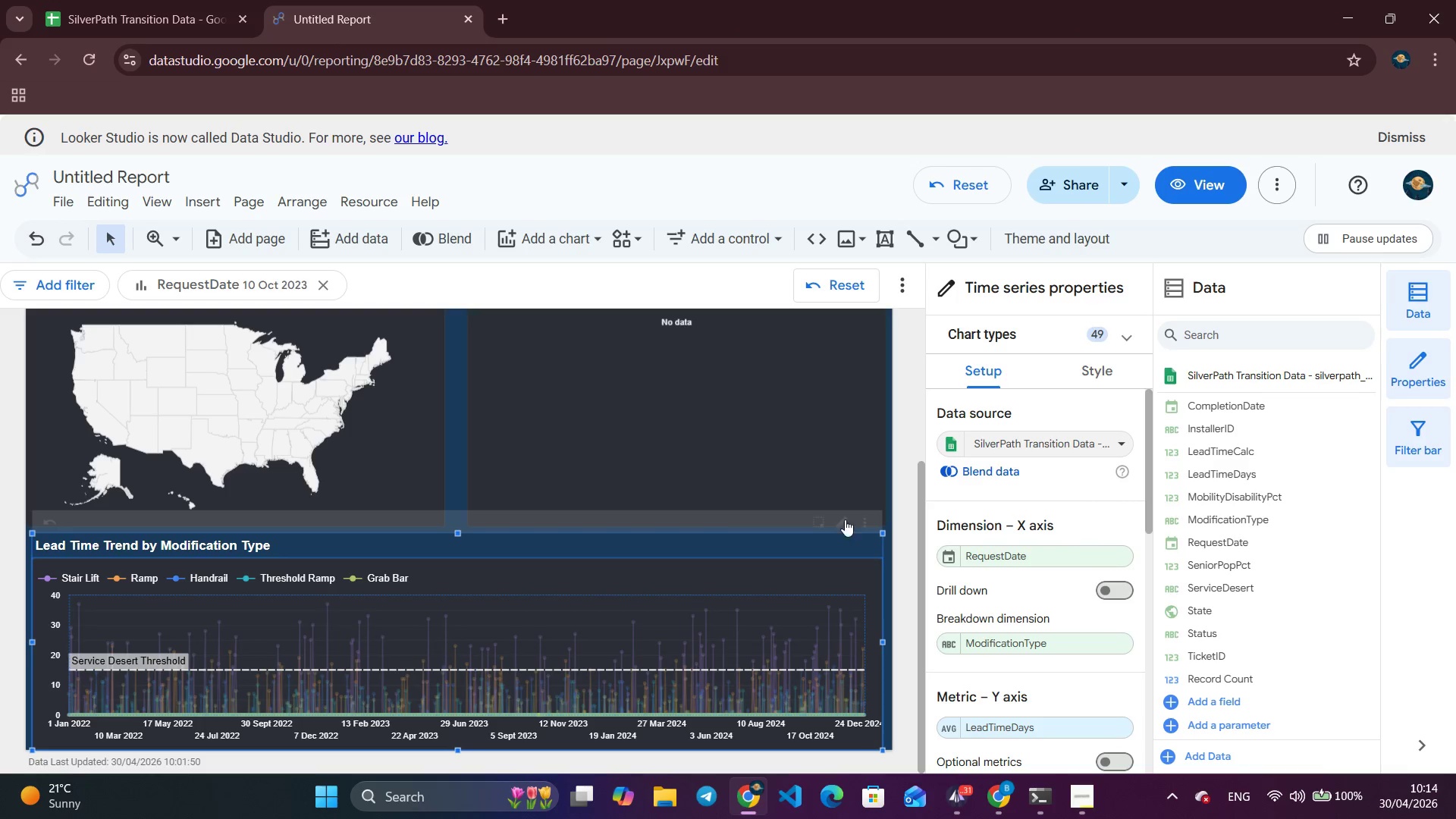 
scroll: coordinate [836, 546], scroll_direction: up, amount: 2.0
 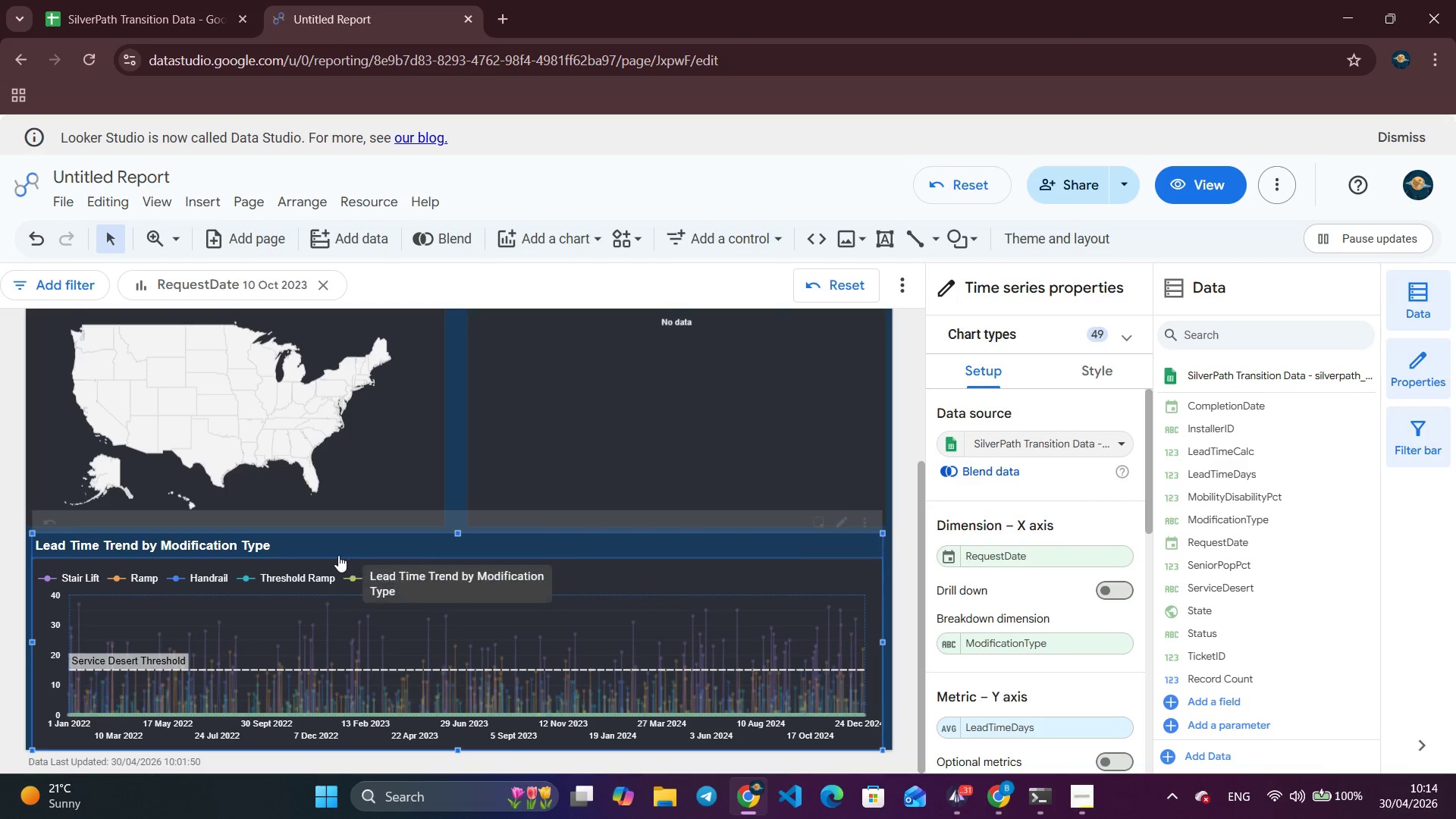 
left_click([193, 516])
 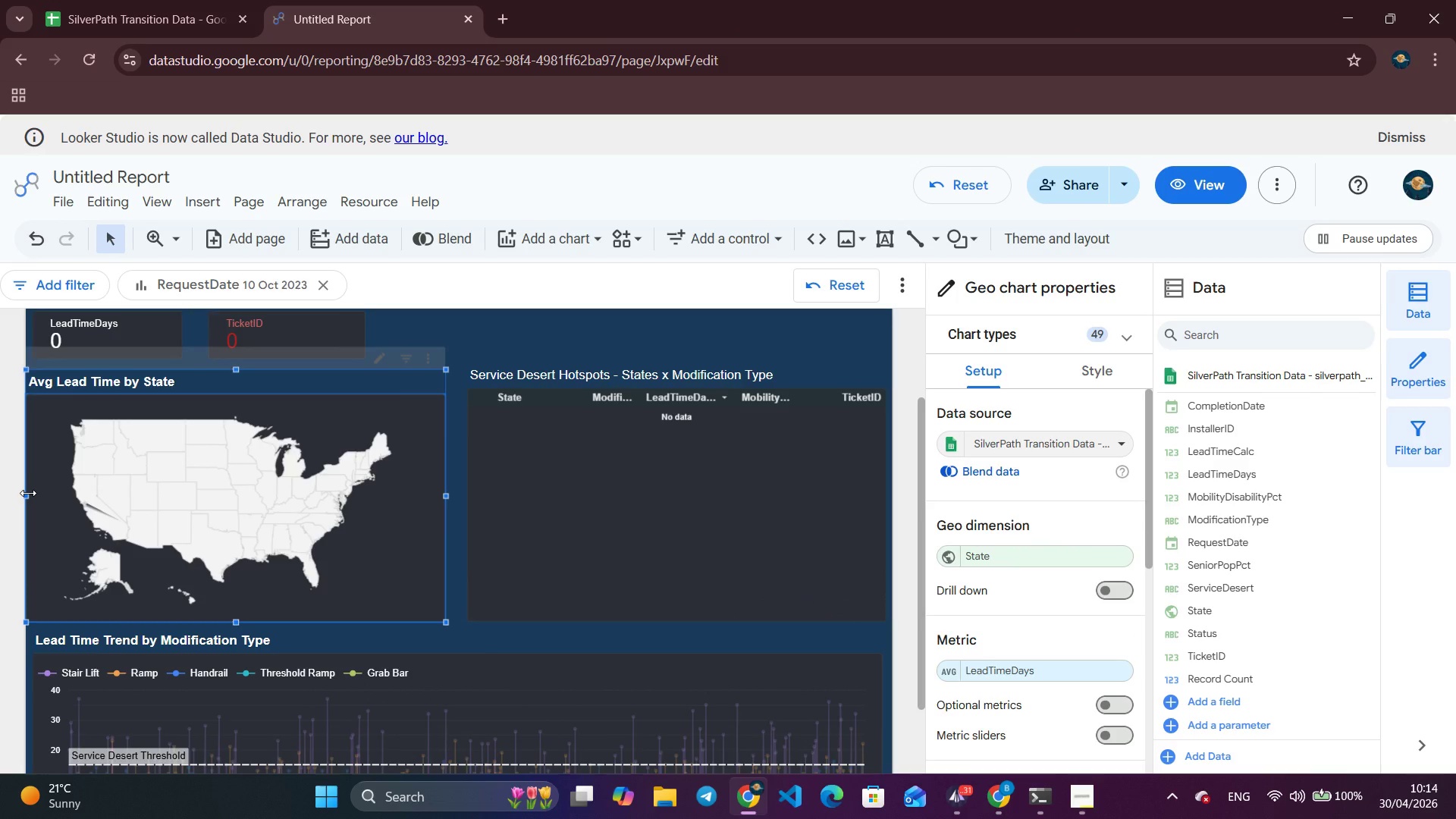 
scroll: coordinate [338, 555], scroll_direction: up, amount: 1.0
 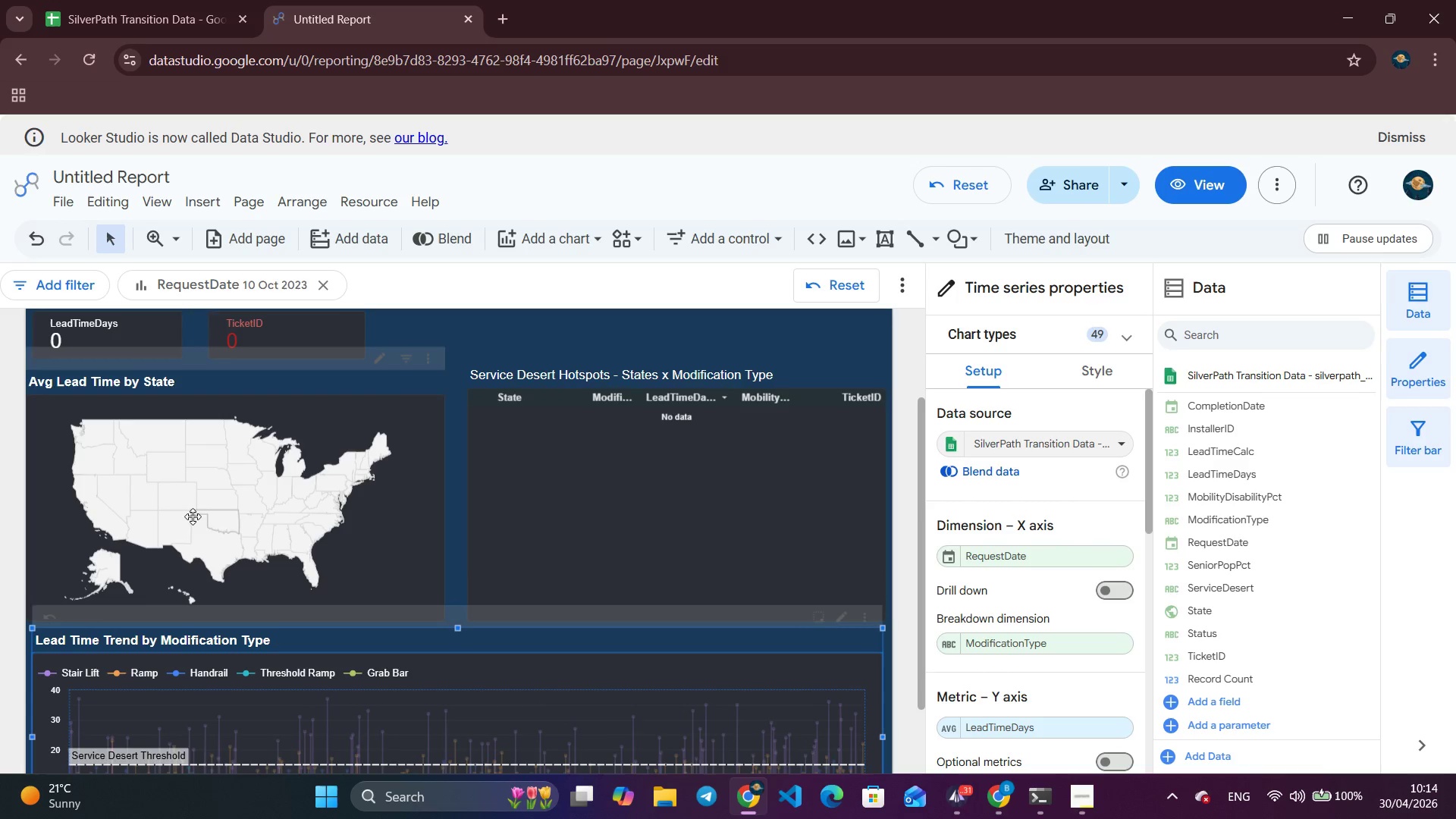 
left_click_drag(start_coordinate=[24, 497], to_coordinate=[33, 500])
 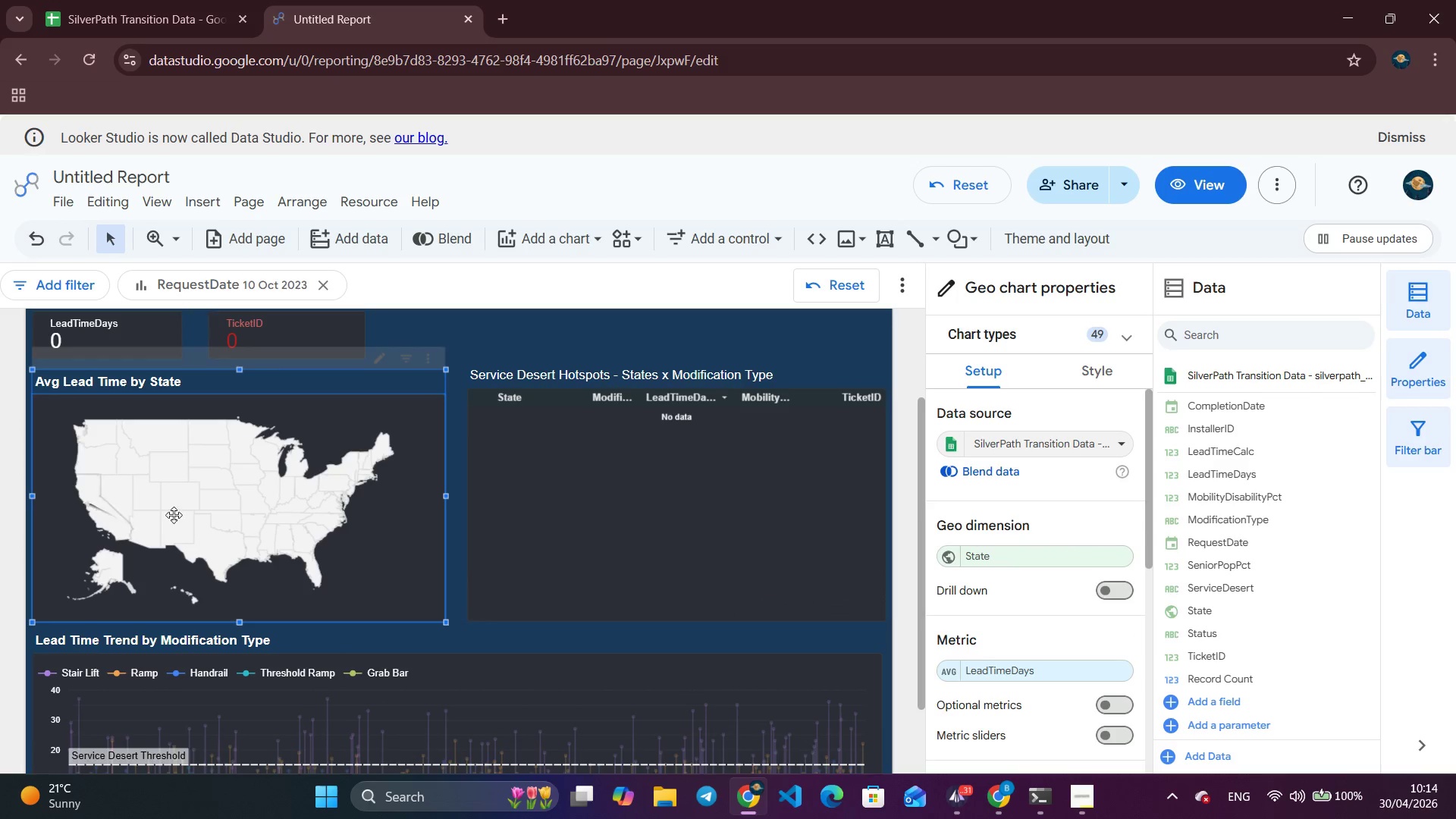 
scroll: coordinate [191, 518], scroll_direction: up, amount: 2.0
 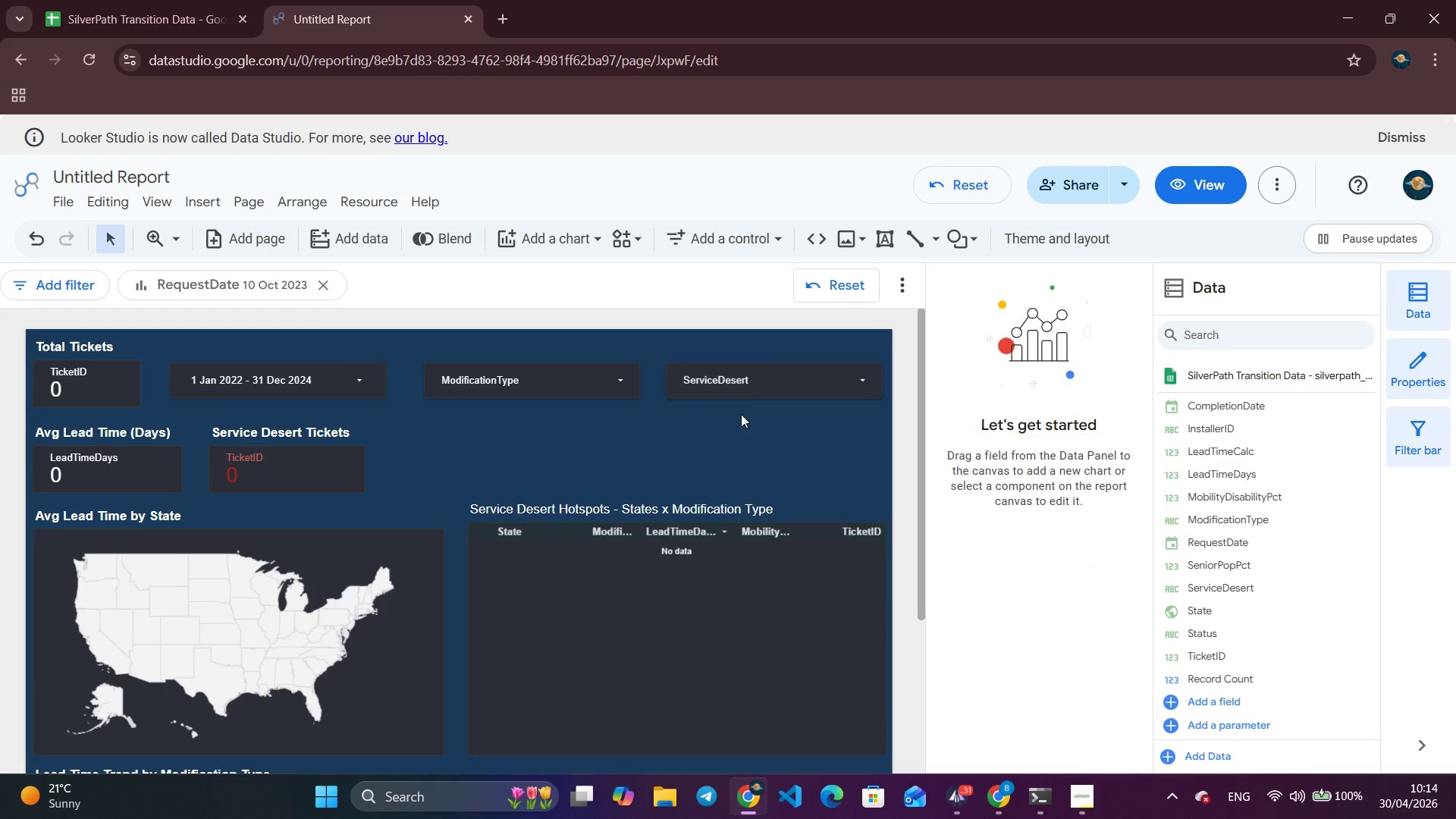 
left_click([325, 287])
 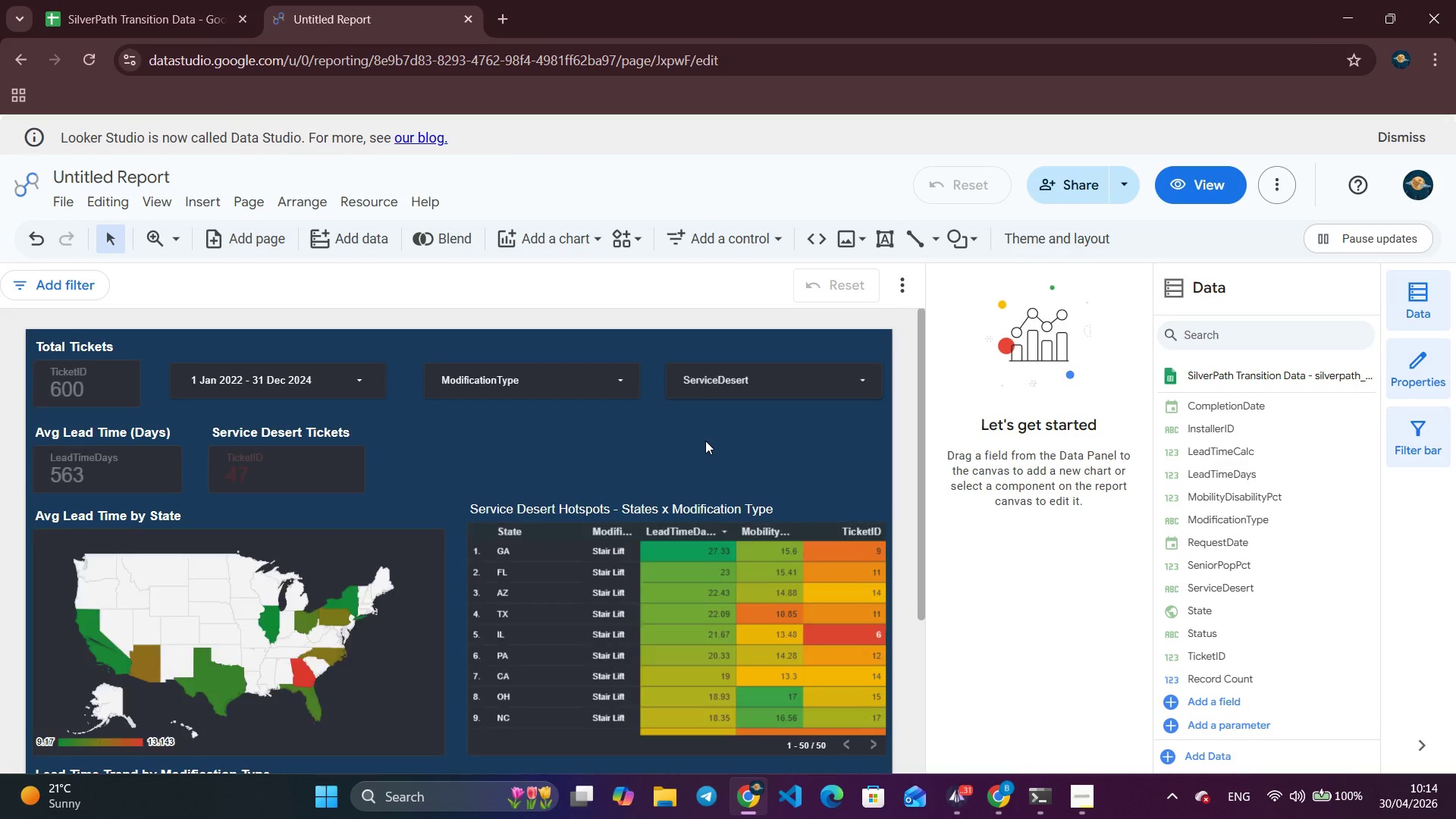 
scroll: coordinate [745, 441], scroll_direction: none, amount: 0.0
 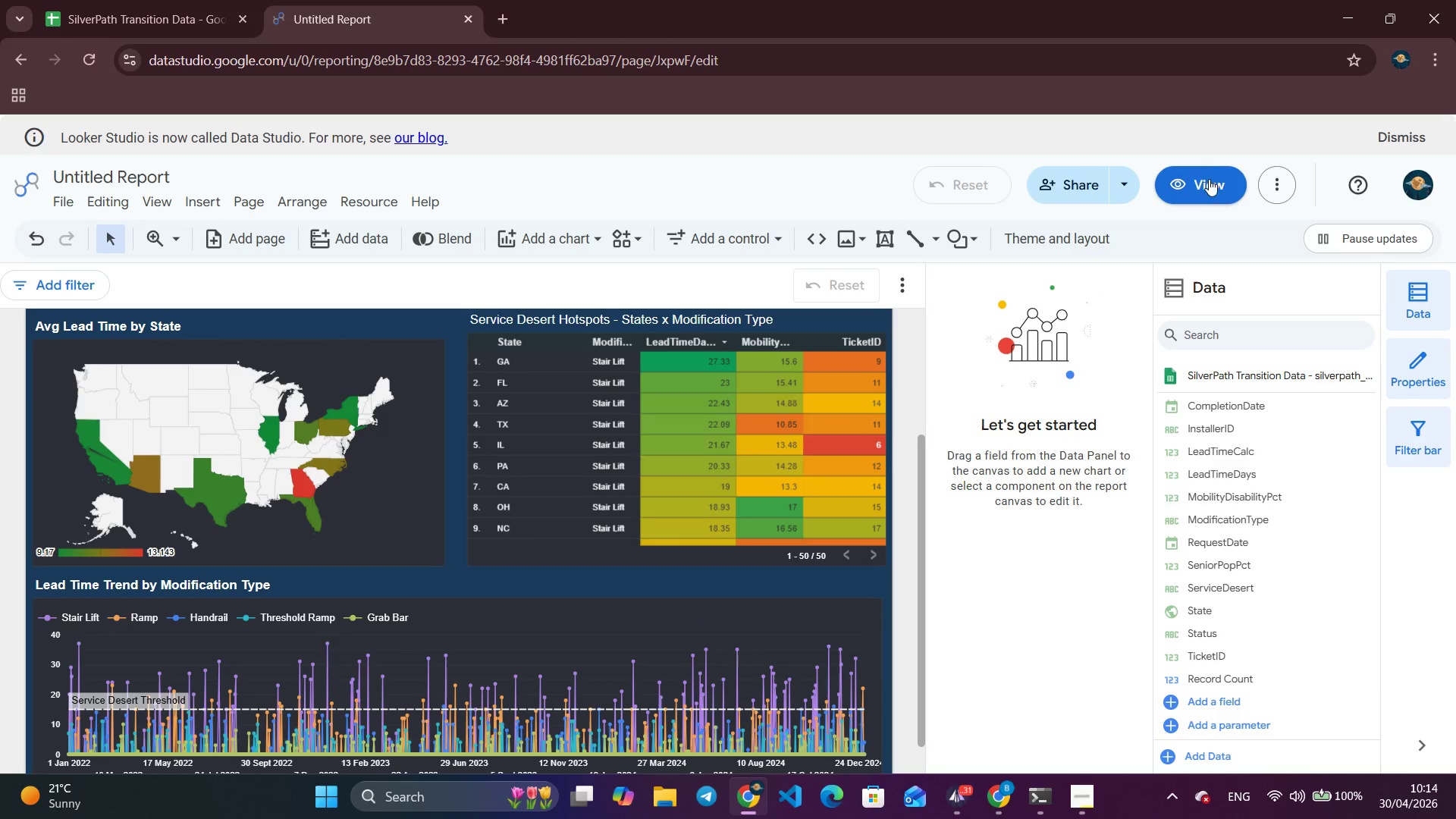 
left_click([1203, 184])
 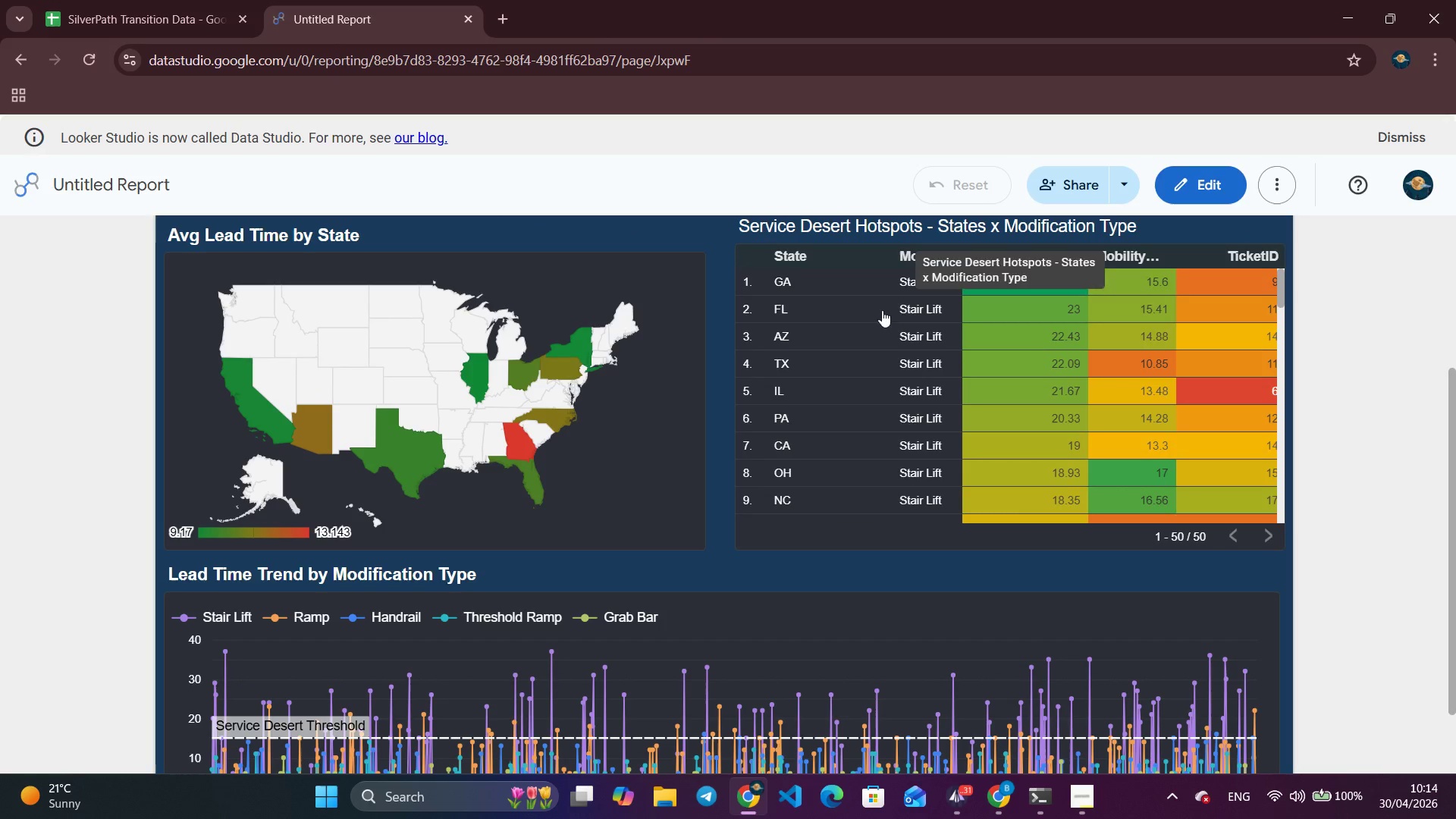 
scroll: coordinate [708, 481], scroll_direction: up, amount: 4.0
 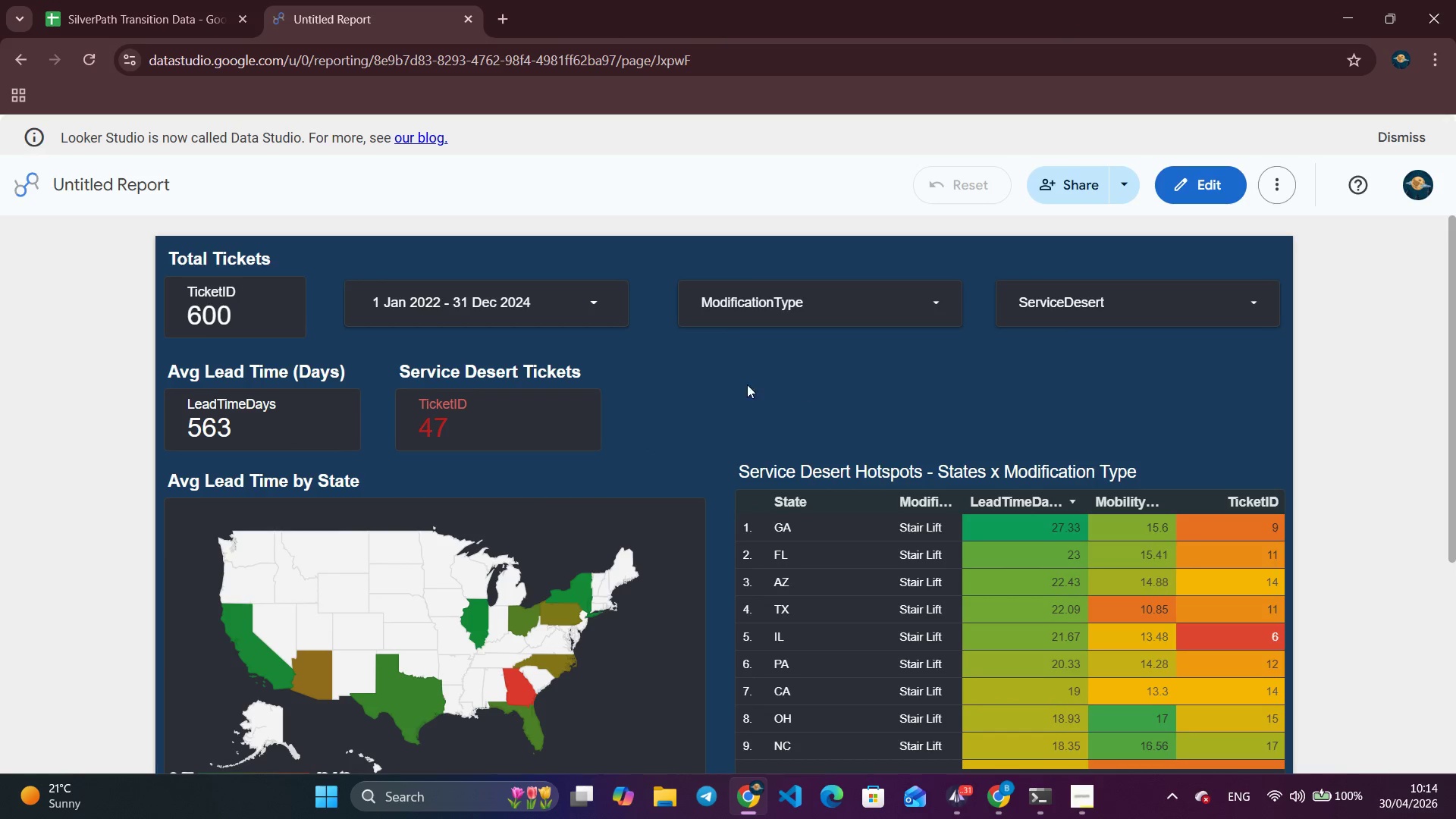 
left_click([576, 292])
 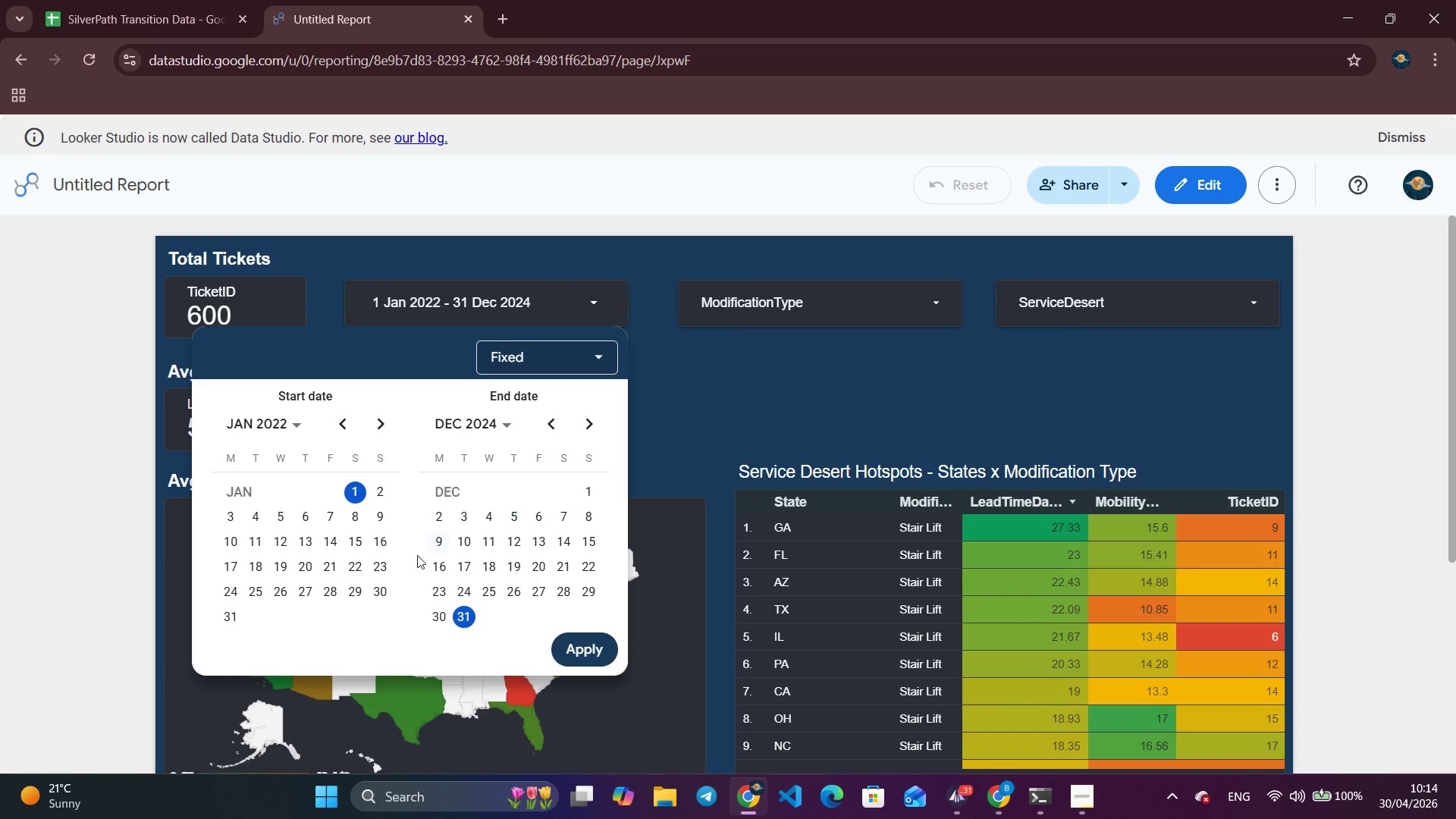 
left_click([287, 422])
 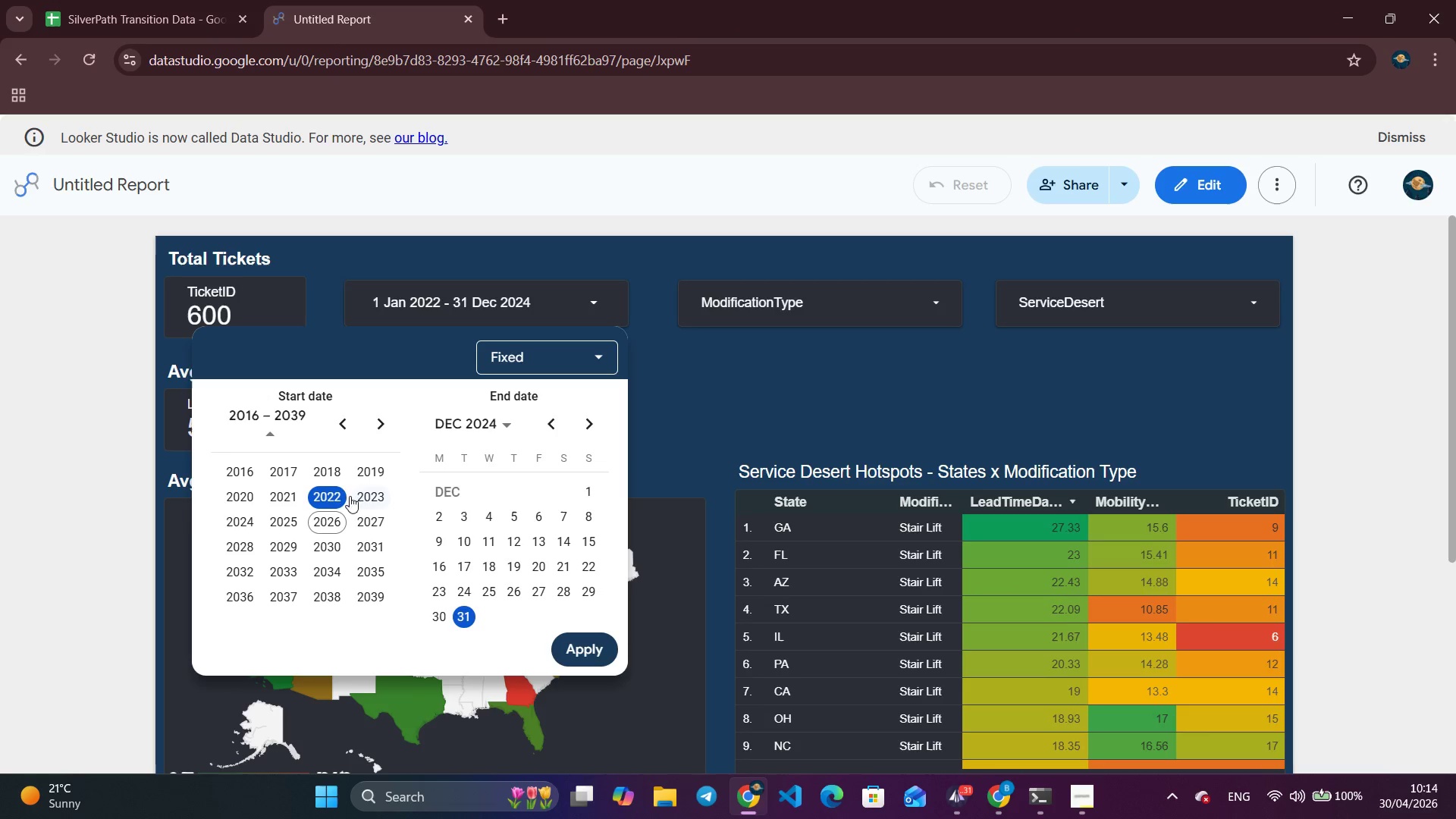 
left_click([372, 495])
 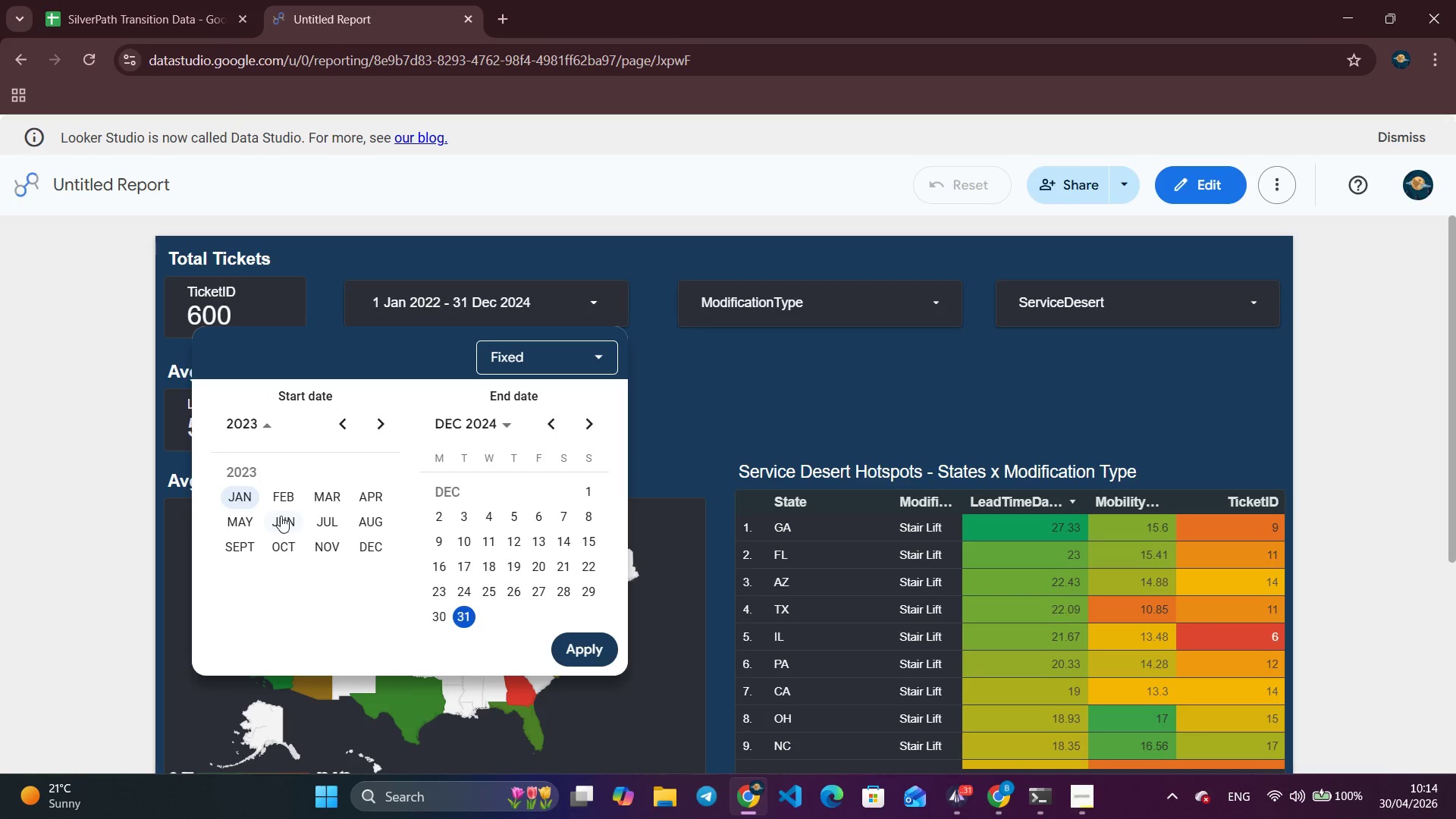 
left_click([283, 494])
 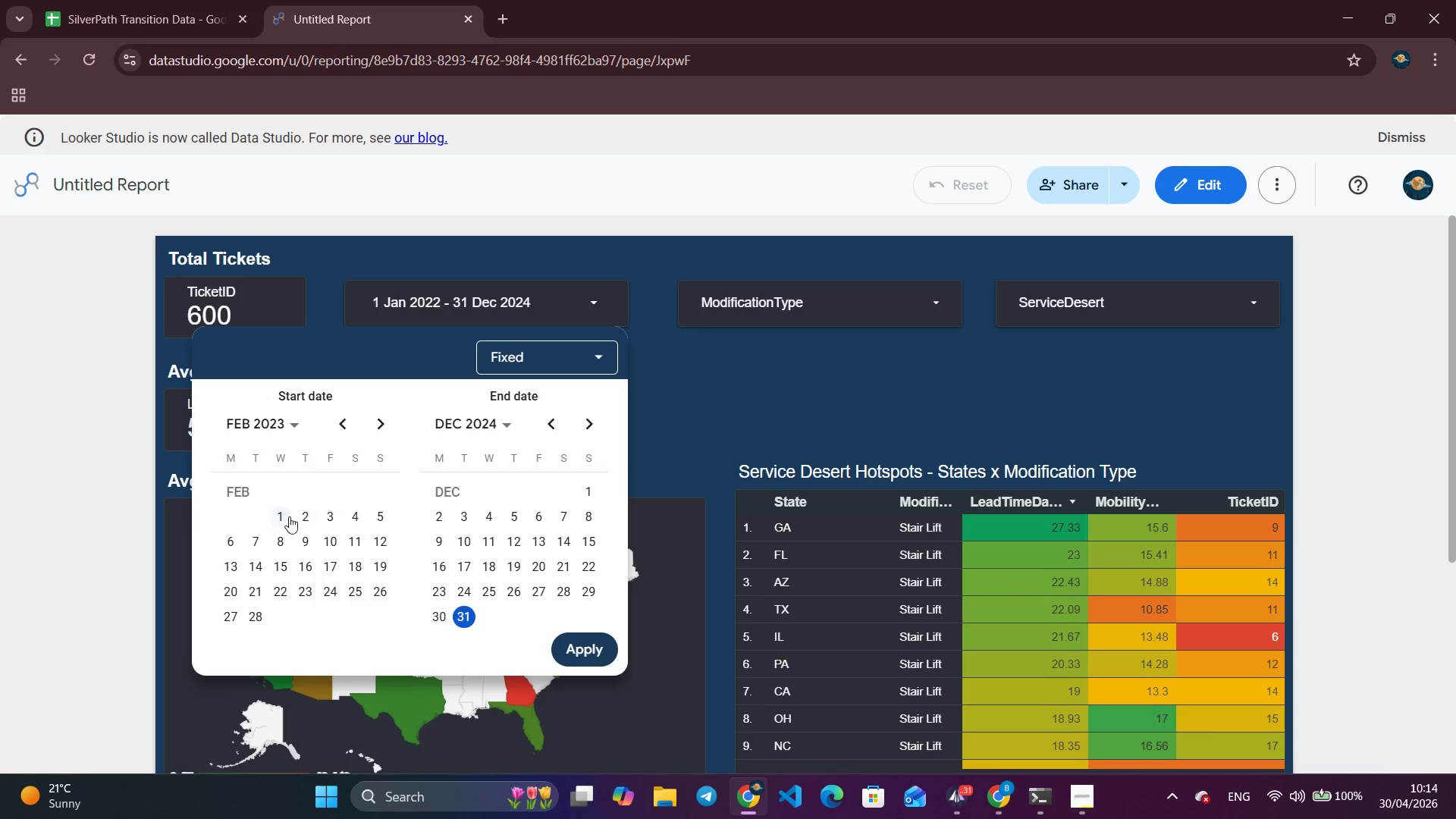 
left_click([283, 519])
 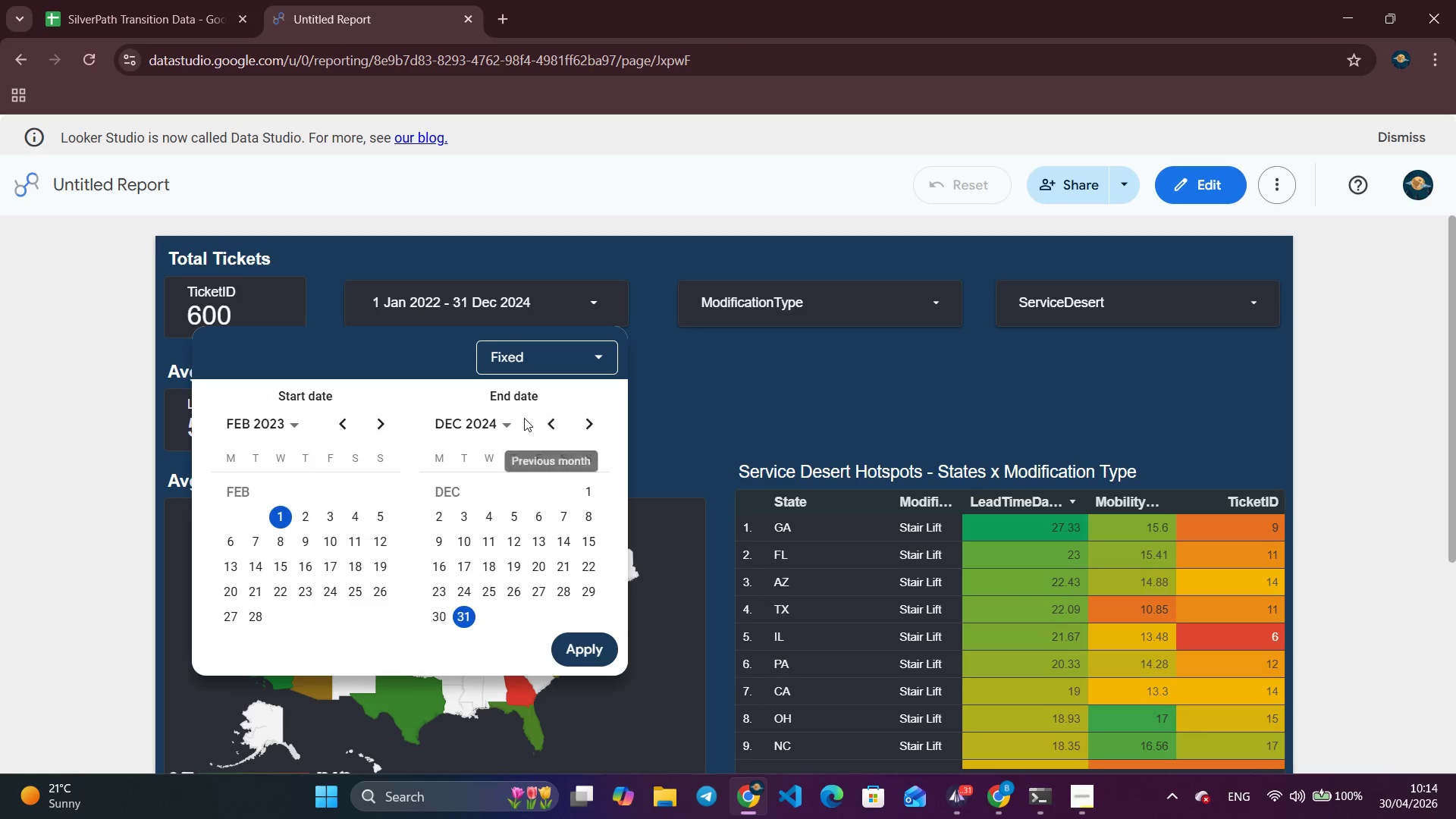 
left_click([501, 421])
 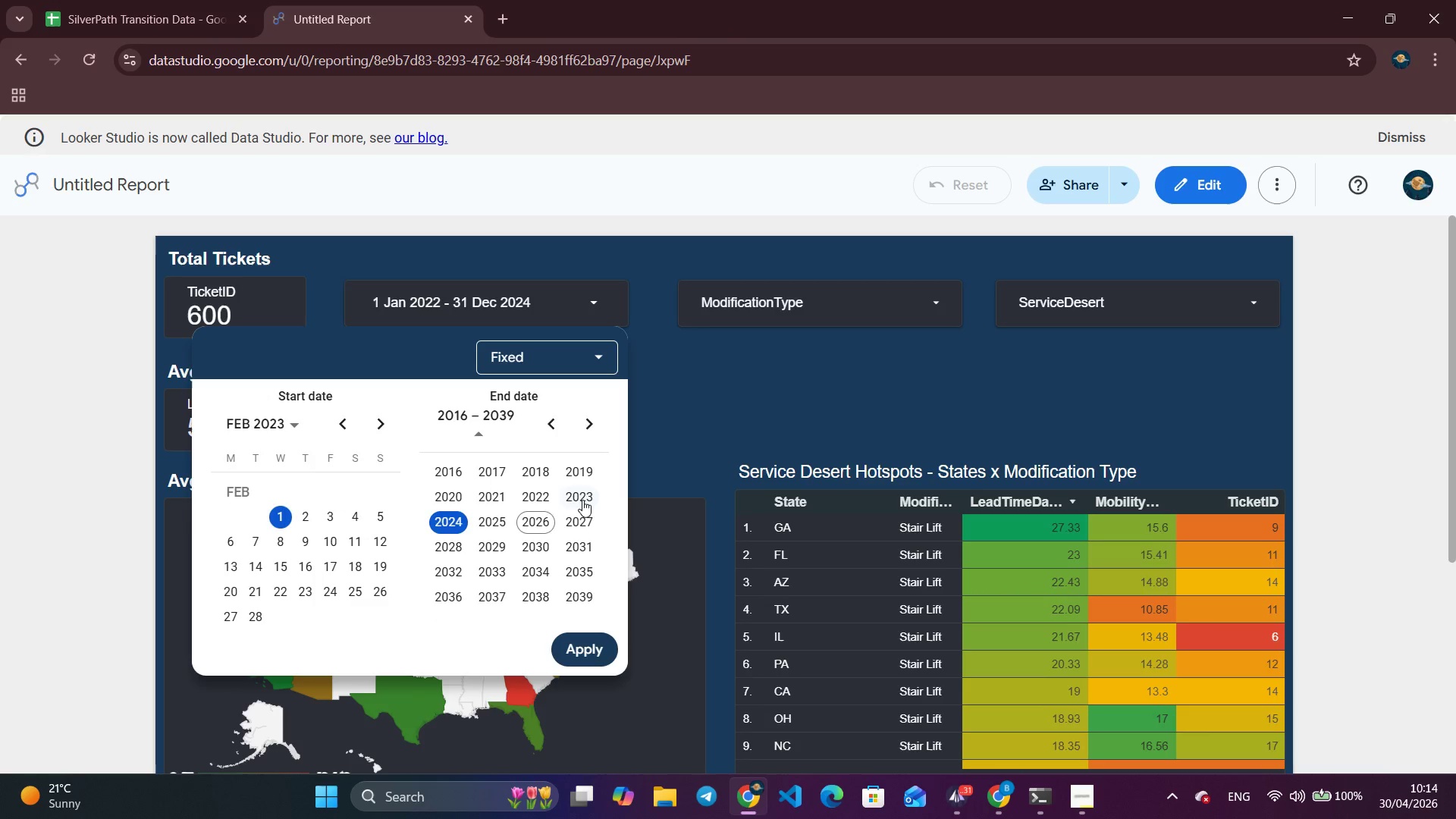 
left_click([577, 500])
 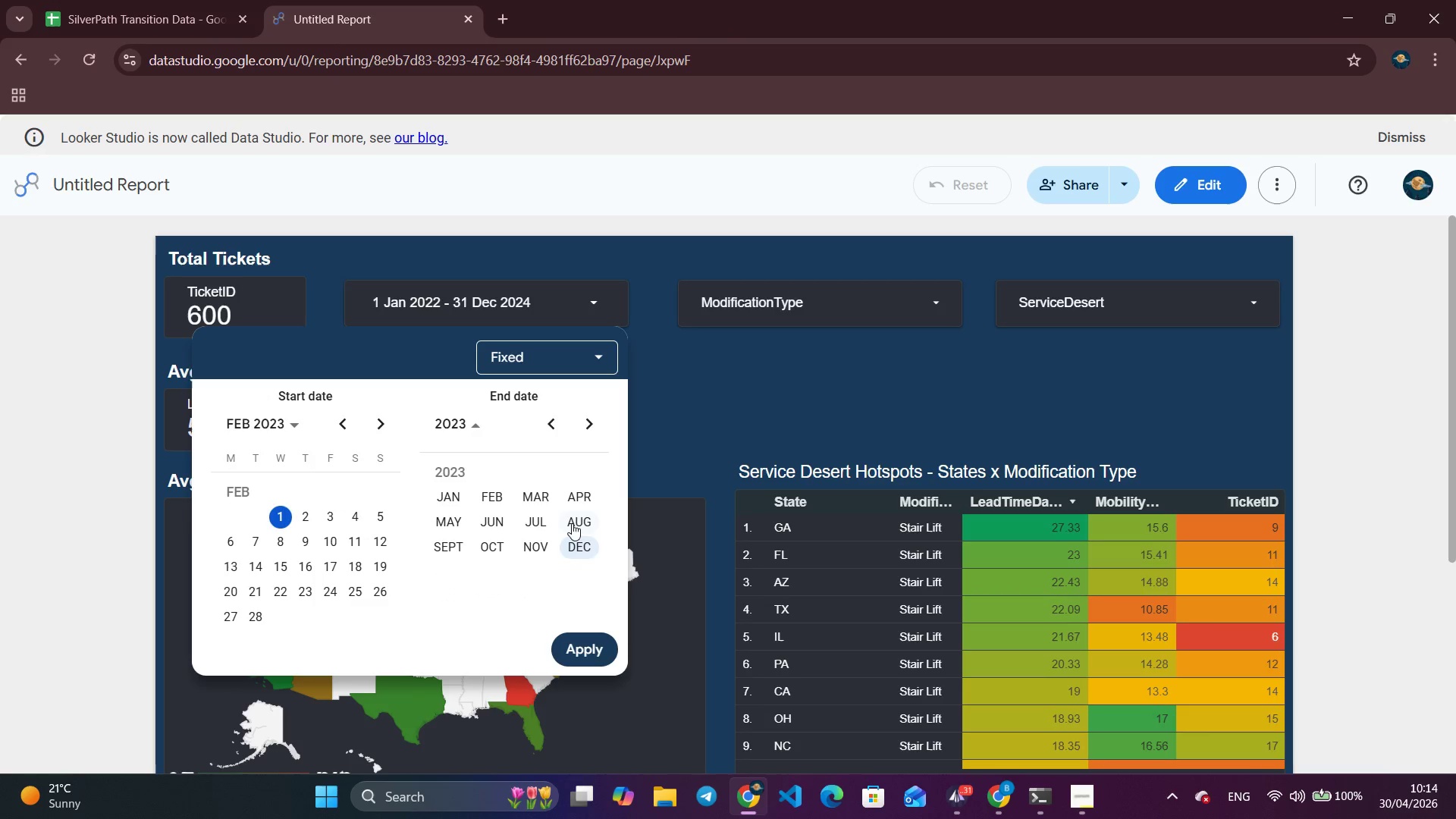 
left_click([573, 523])
 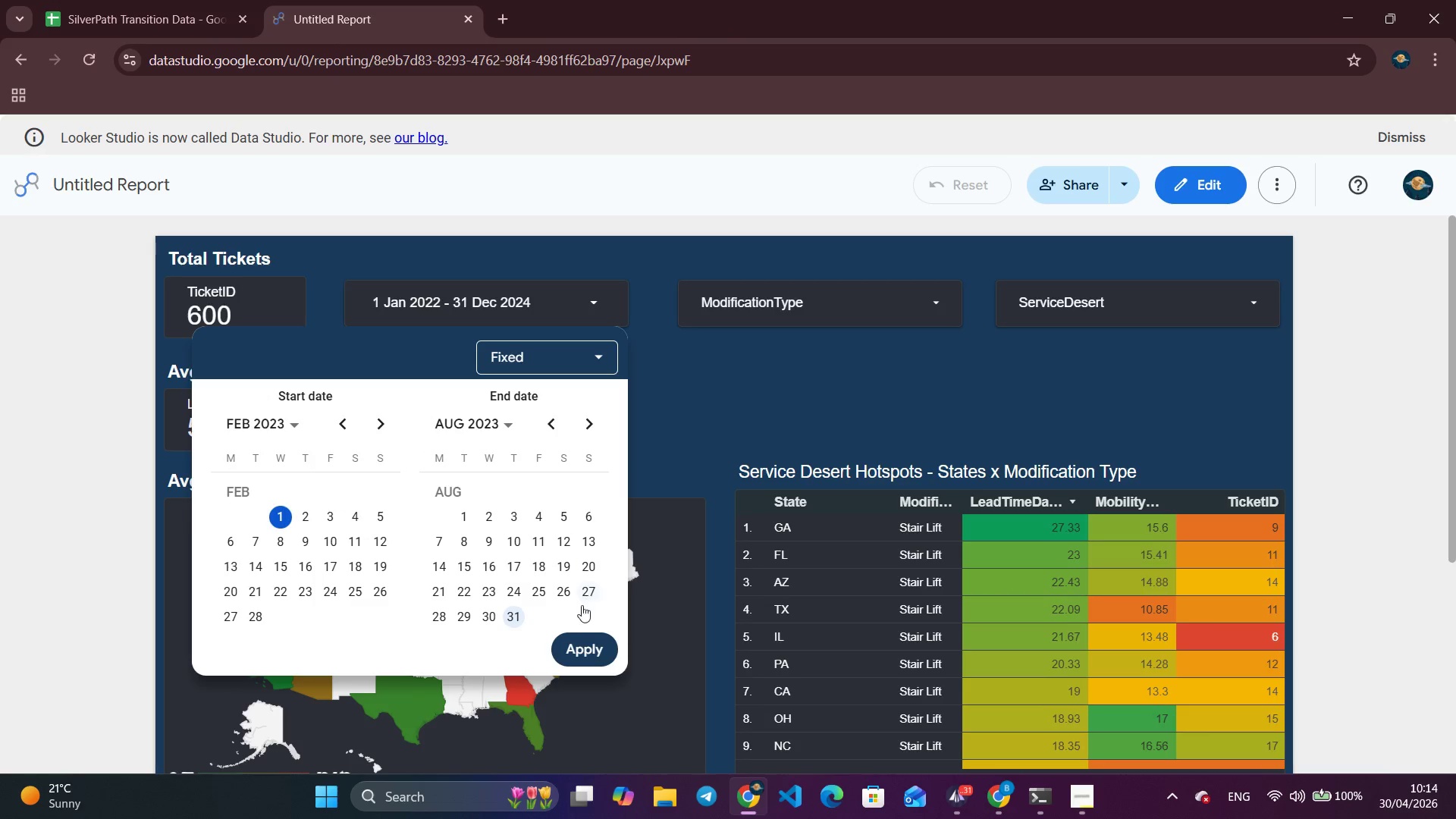 
left_click([579, 648])
 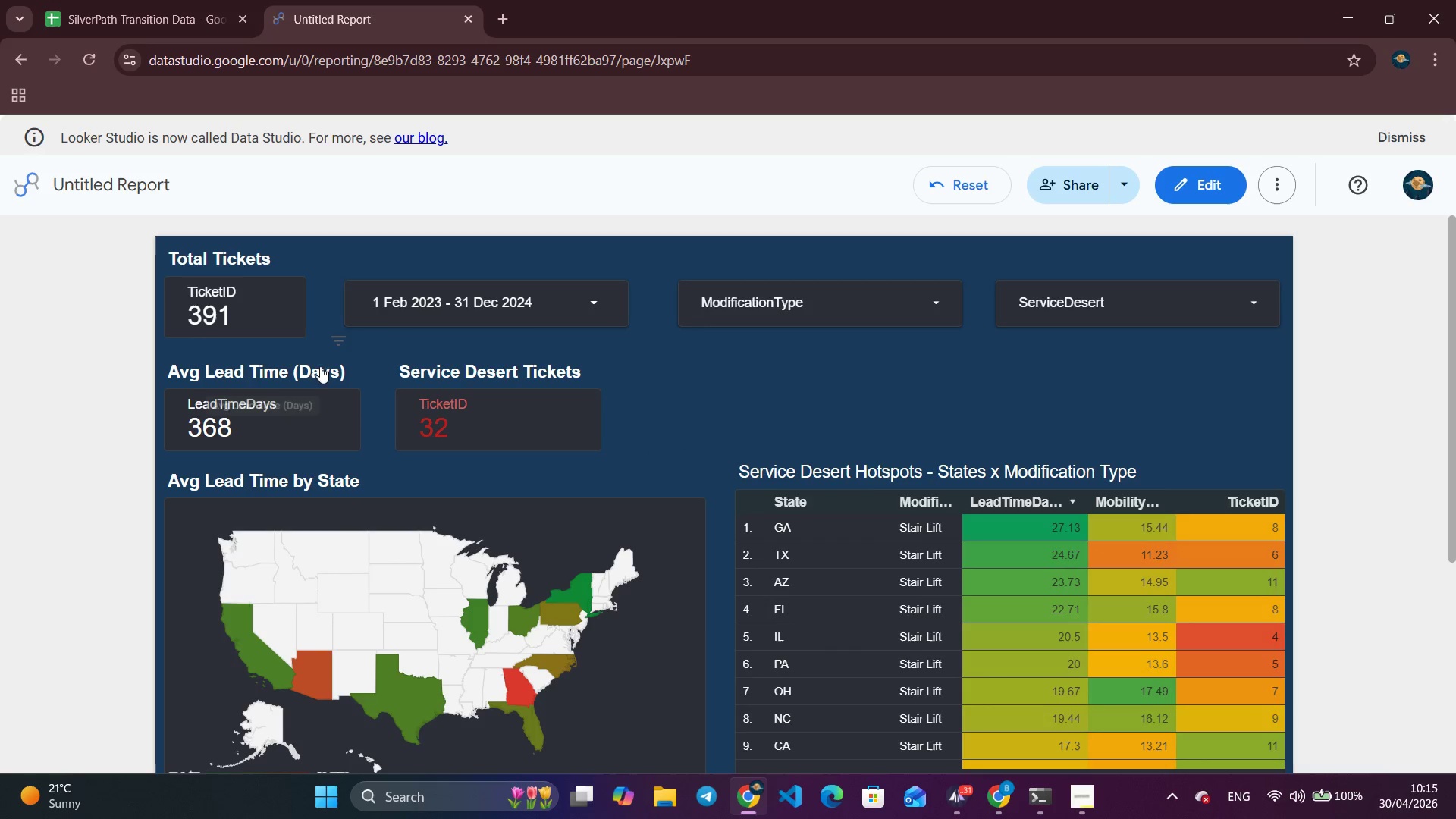 
wait(5.5)
 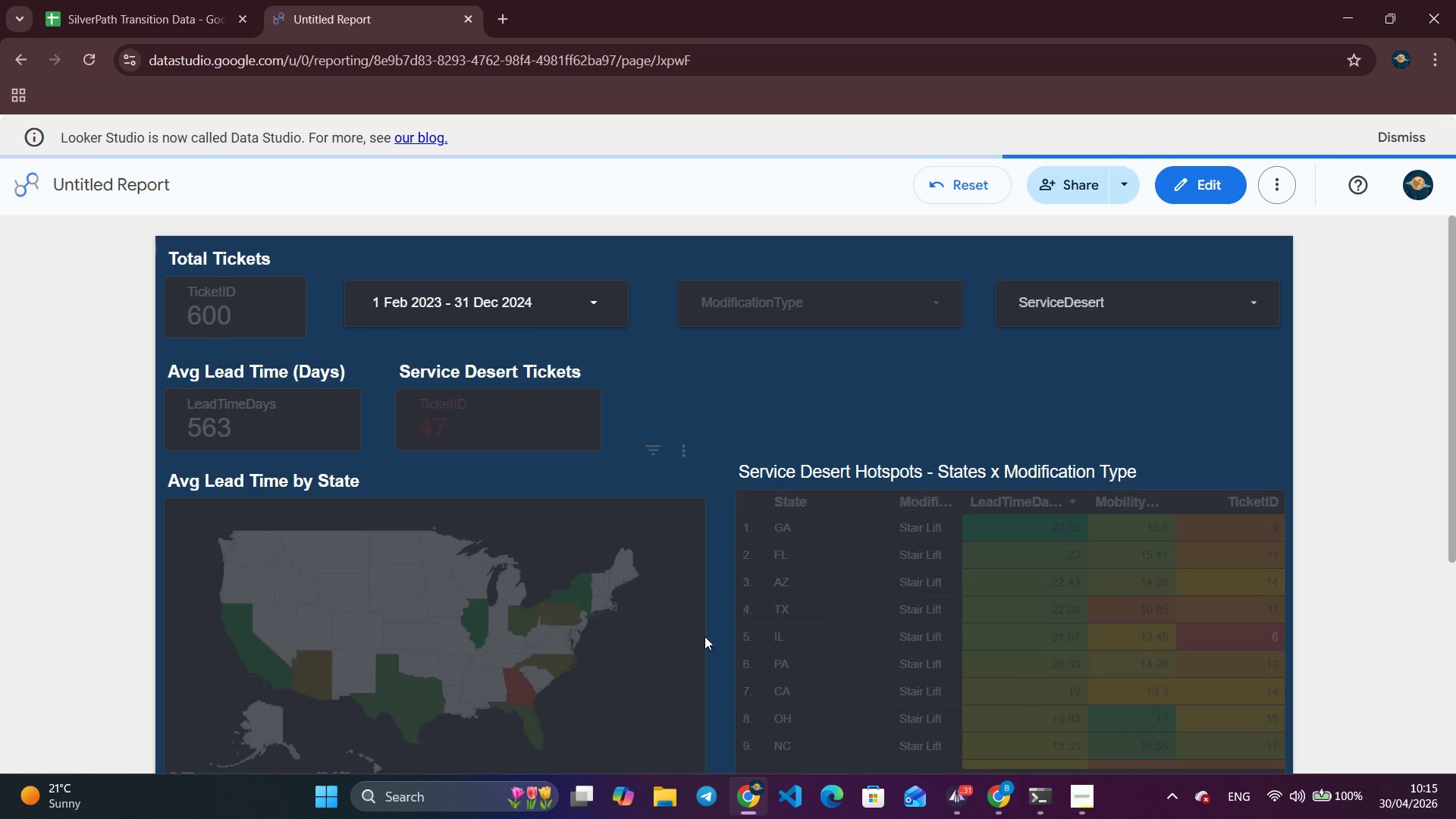 
scroll: coordinate [425, 511], scroll_direction: down, amount: 2.0
 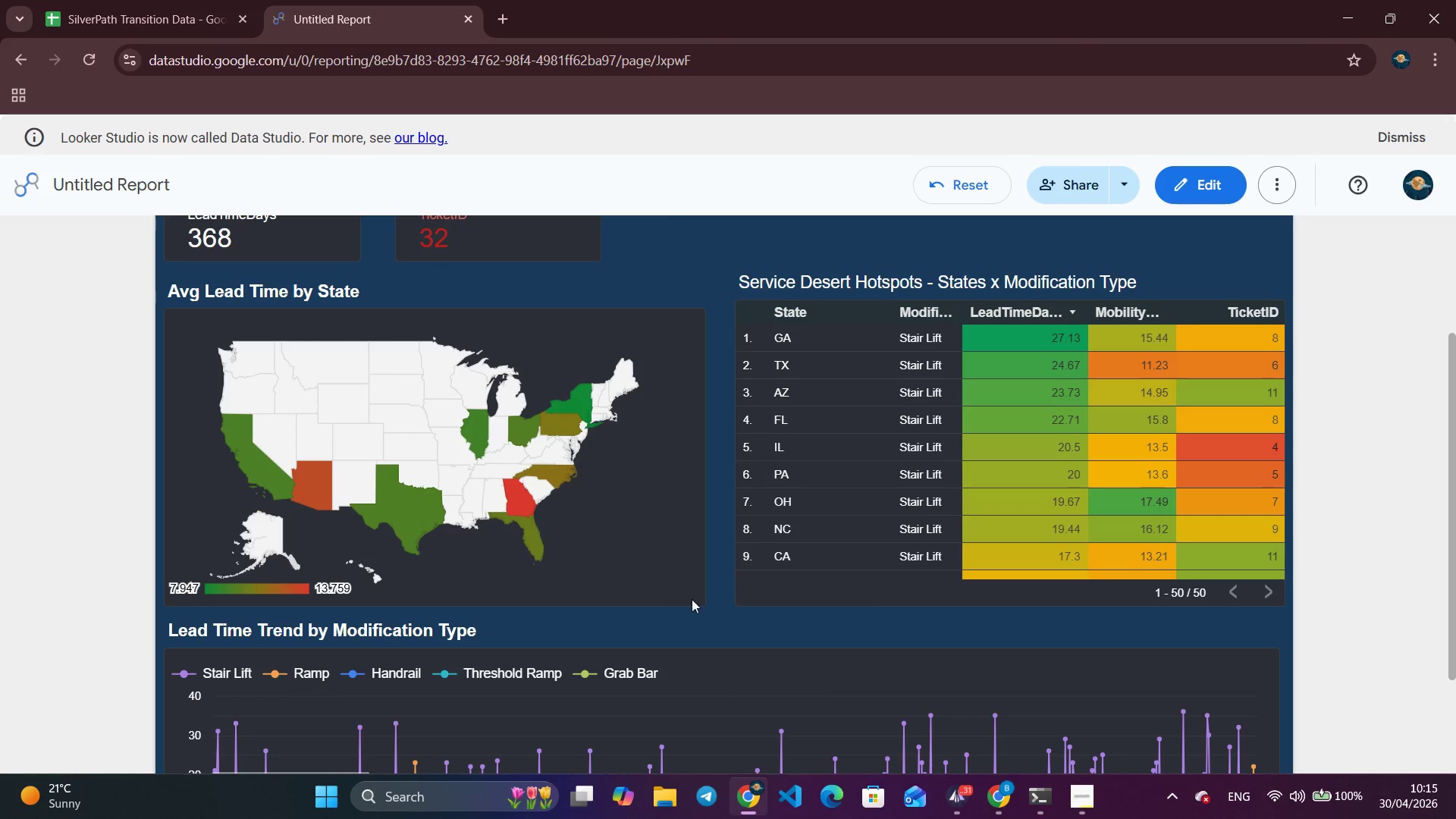 
scroll: coordinate [673, 587], scroll_direction: up, amount: 4.0
 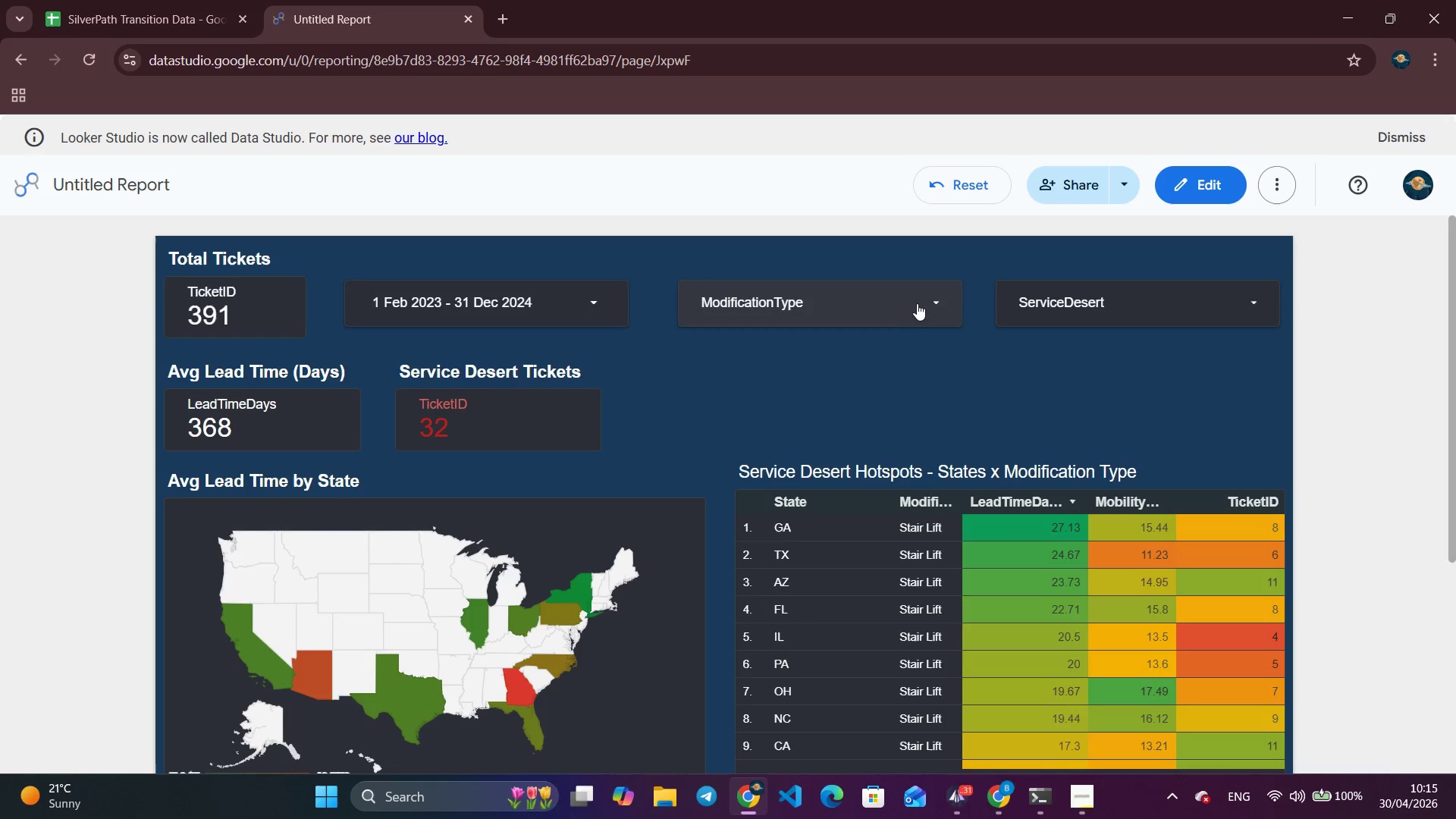 
left_click([919, 301])
 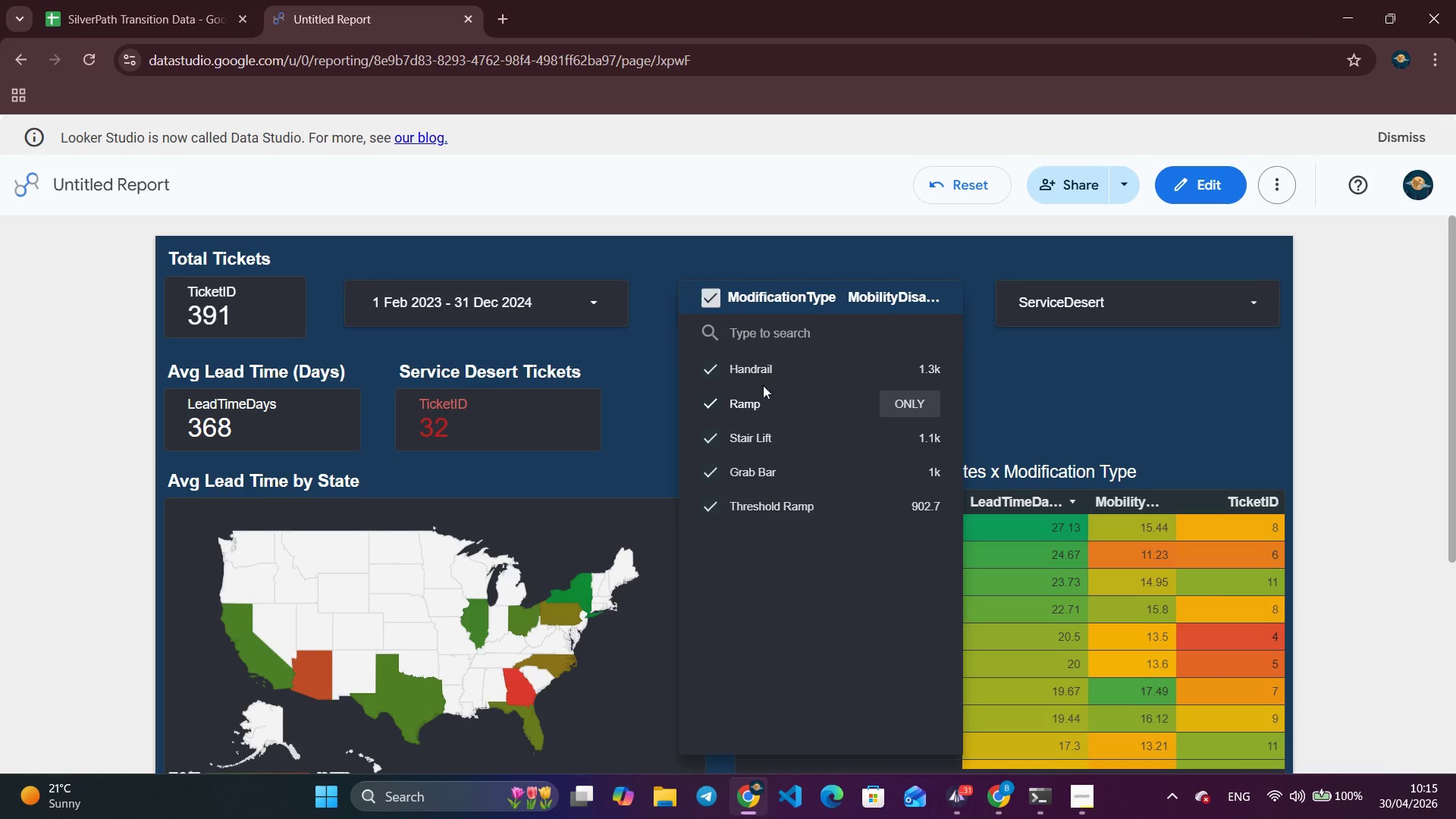 
left_click([899, 372])
 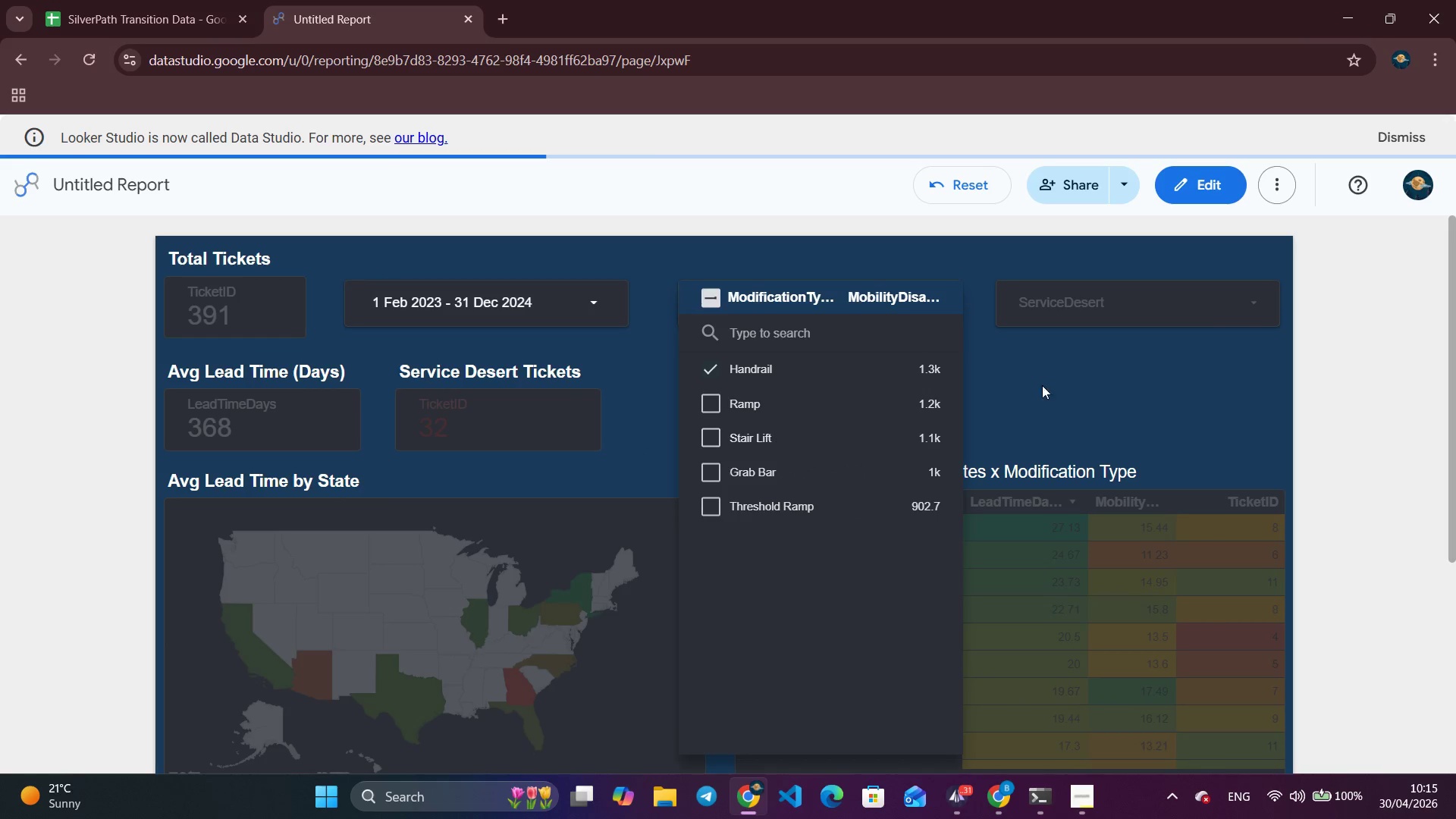 
left_click([1092, 362])
 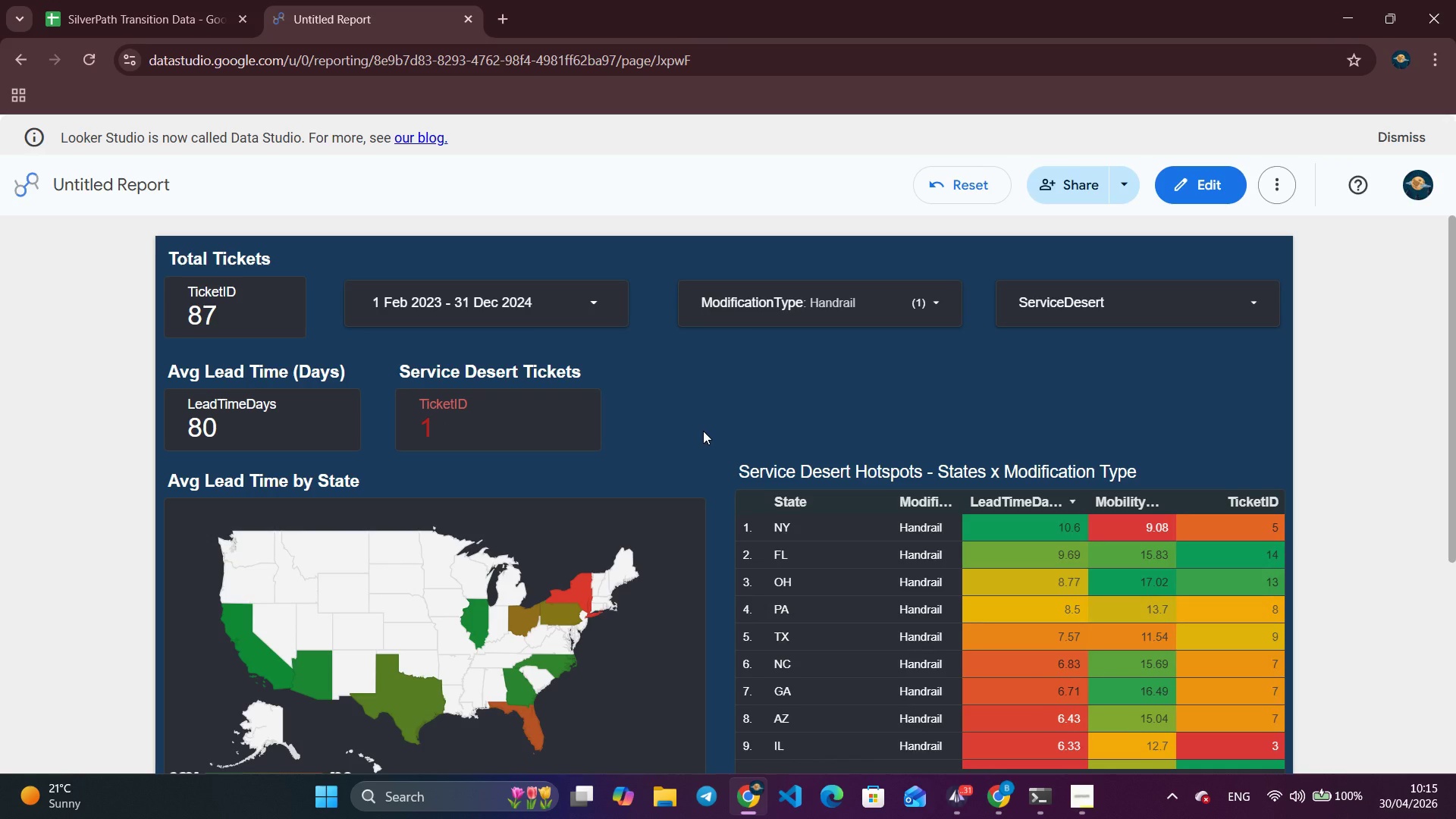 
scroll: coordinate [703, 431], scroll_direction: down, amount: 5.0
 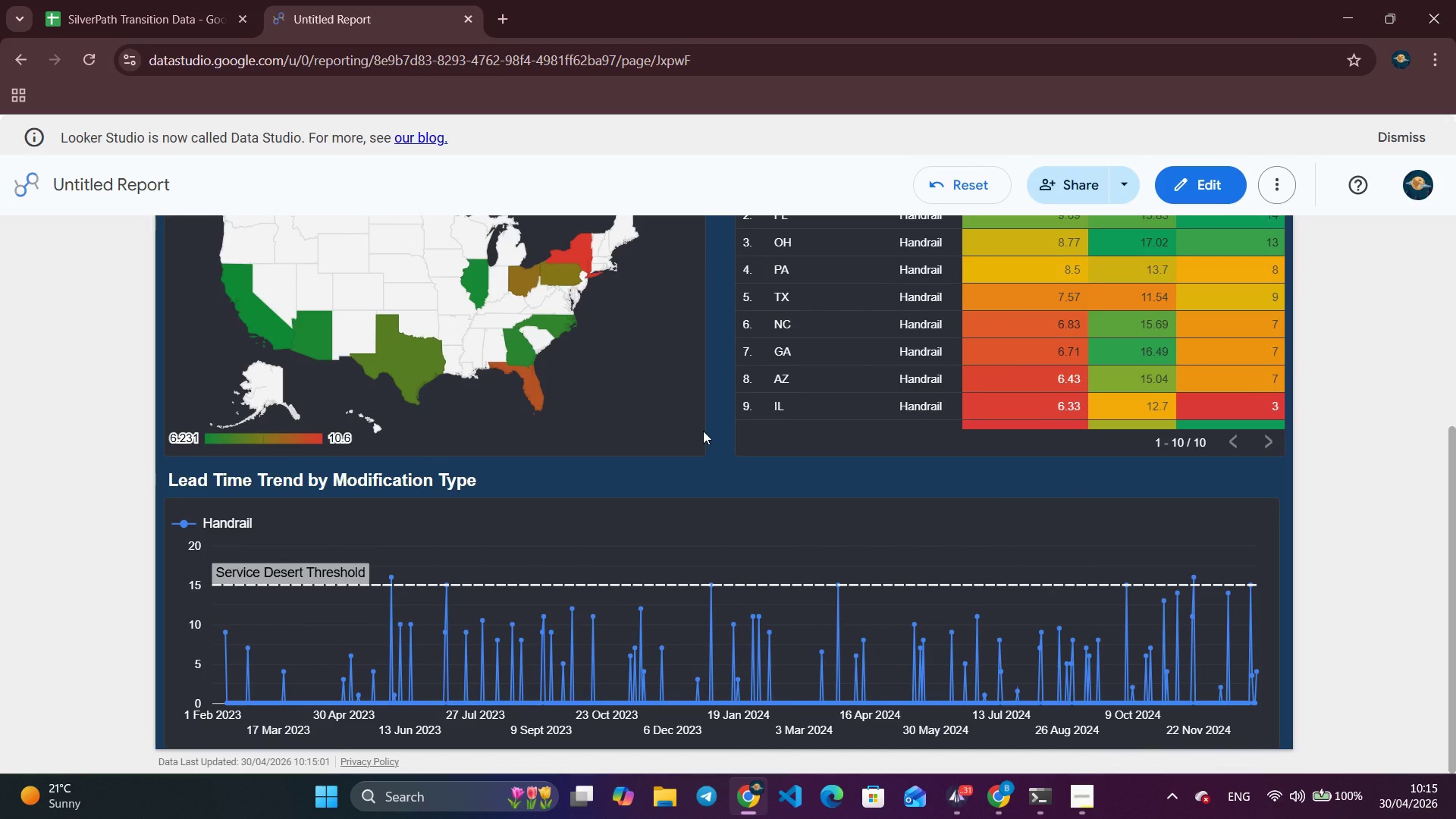 
scroll: coordinate [703, 431], scroll_direction: up, amount: 4.0
 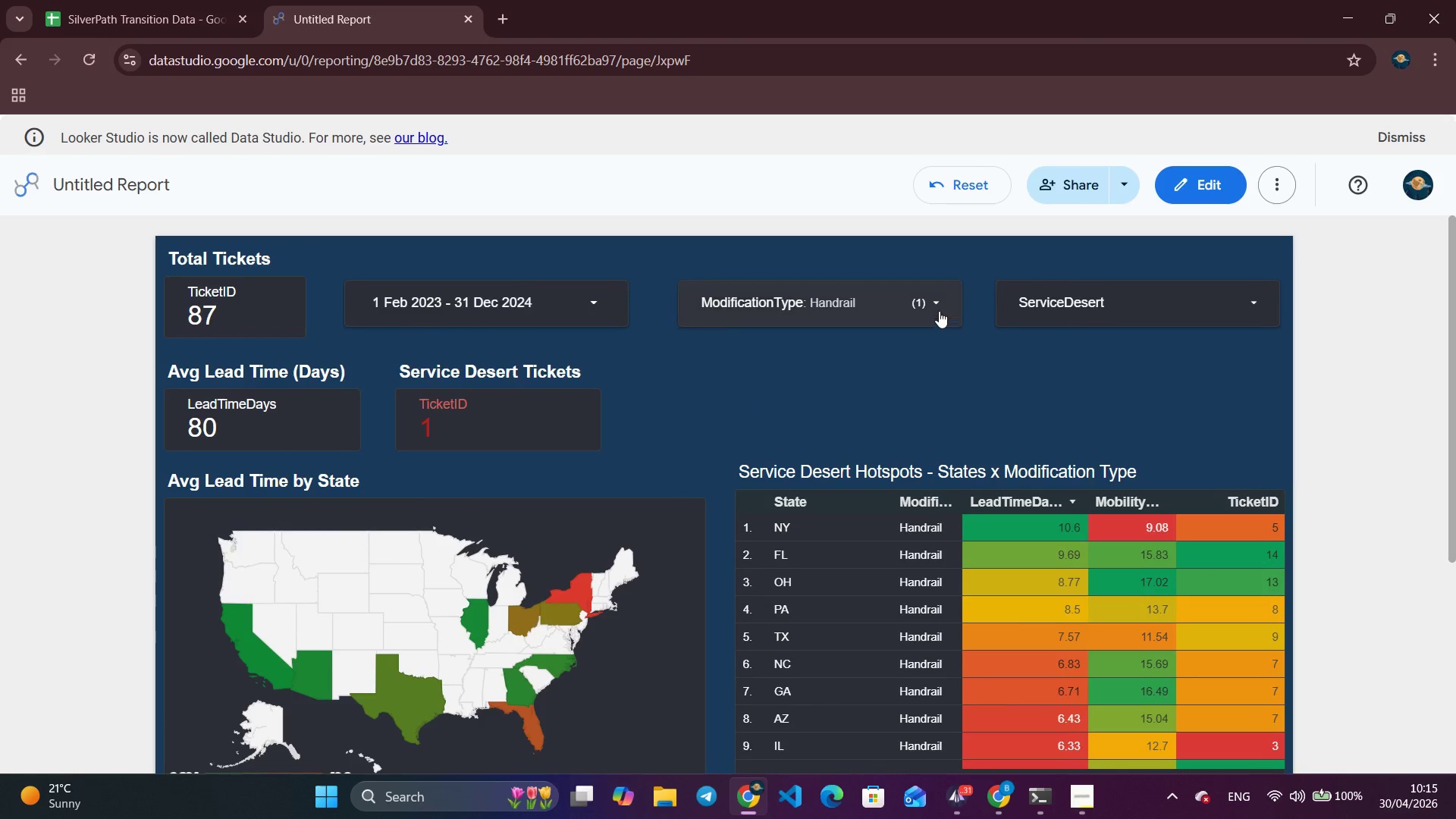 
left_click([934, 302])
 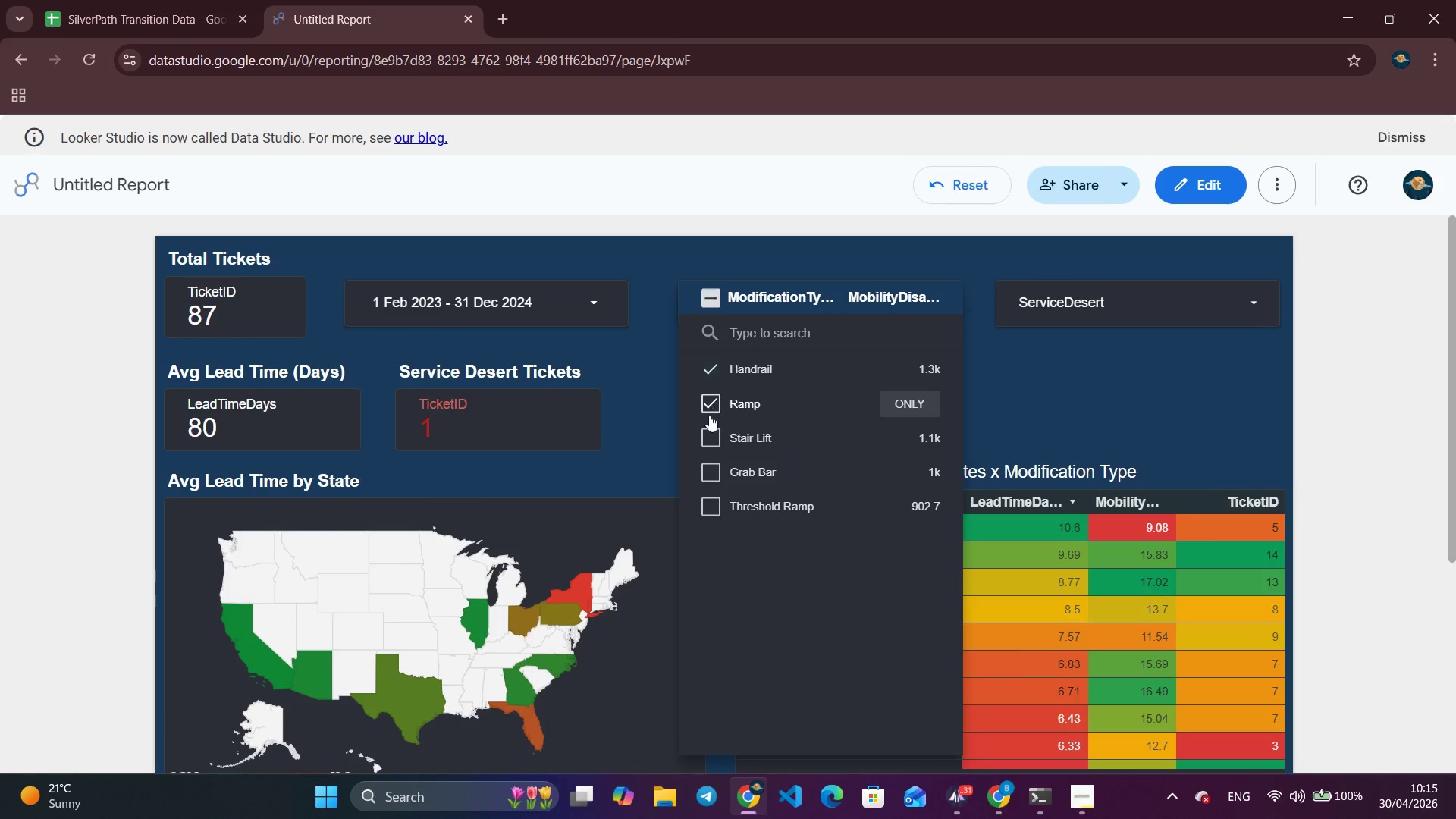 
double_click([708, 435])
 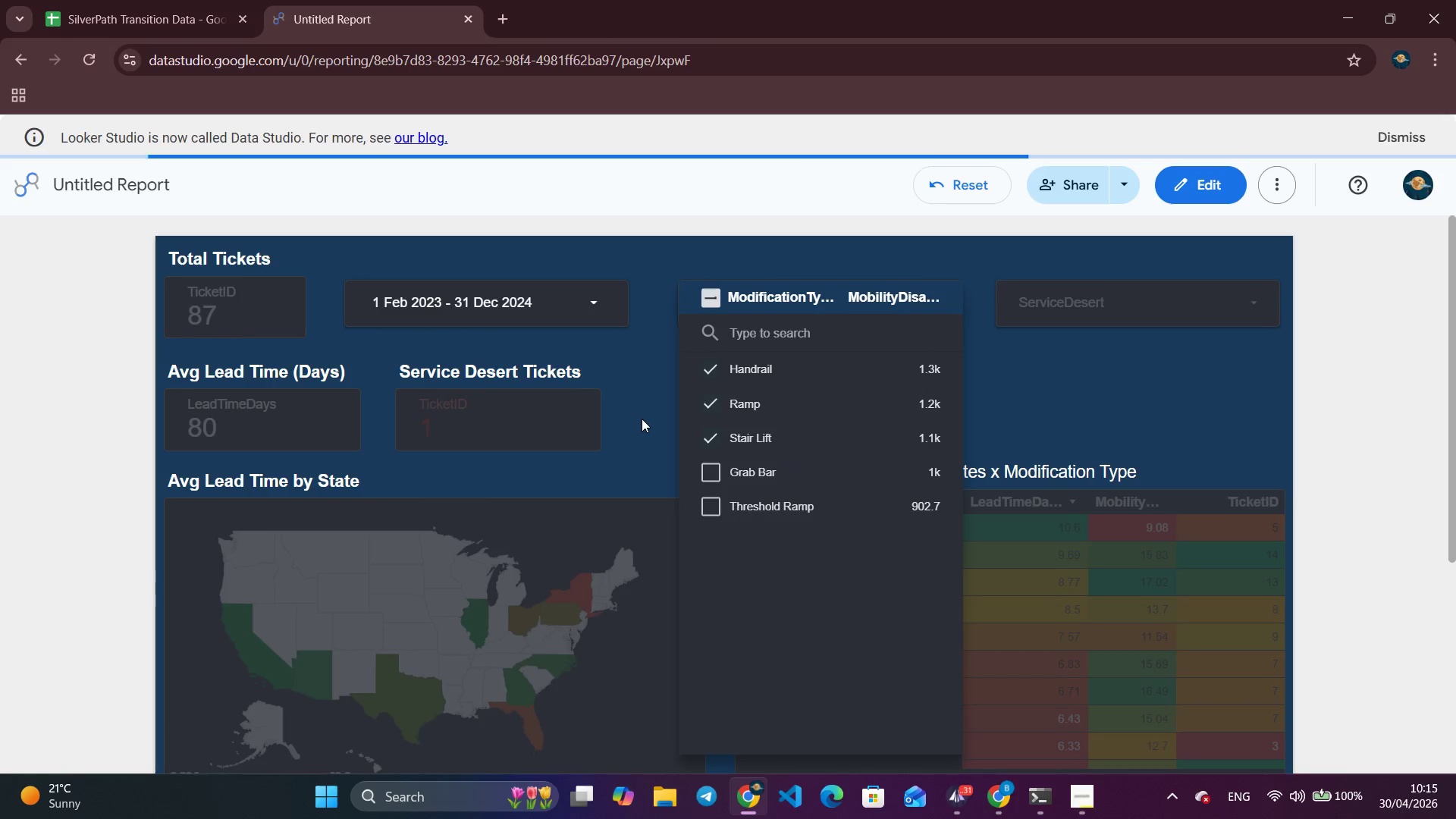 
left_click([653, 410])
 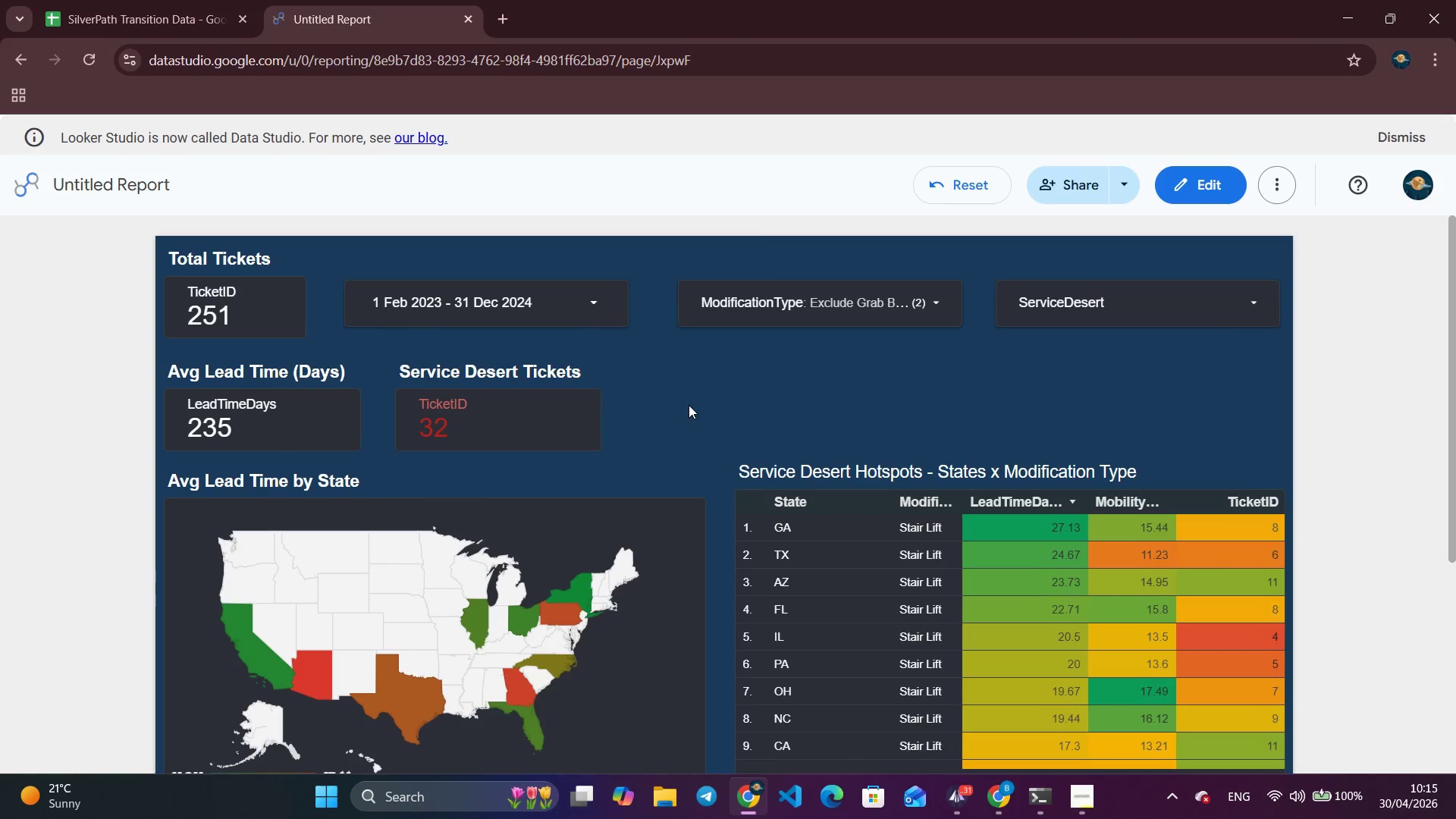 
scroll: coordinate [741, 433], scroll_direction: down, amount: 5.0
 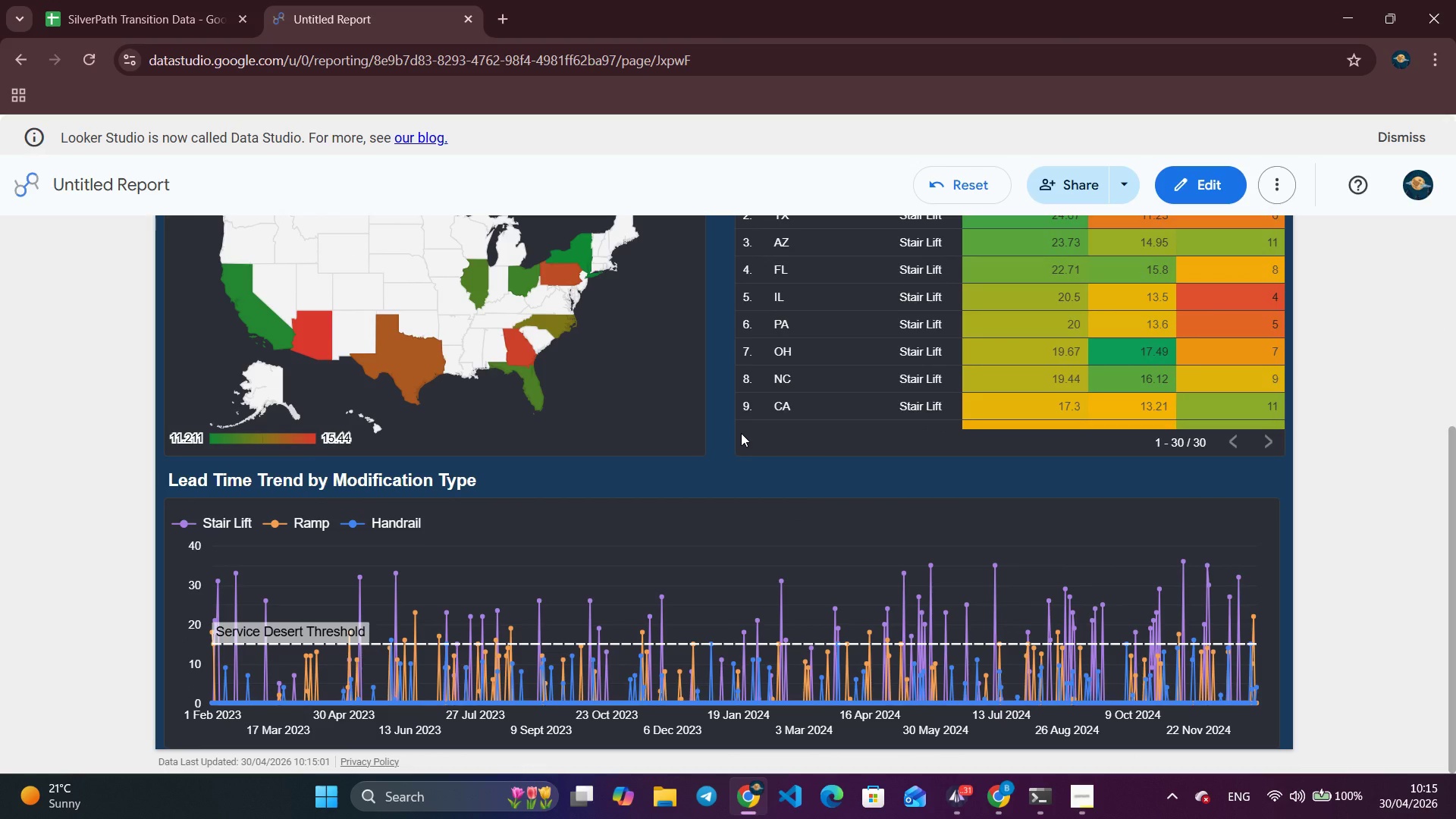 
scroll: coordinate [741, 433], scroll_direction: up, amount: 6.0
 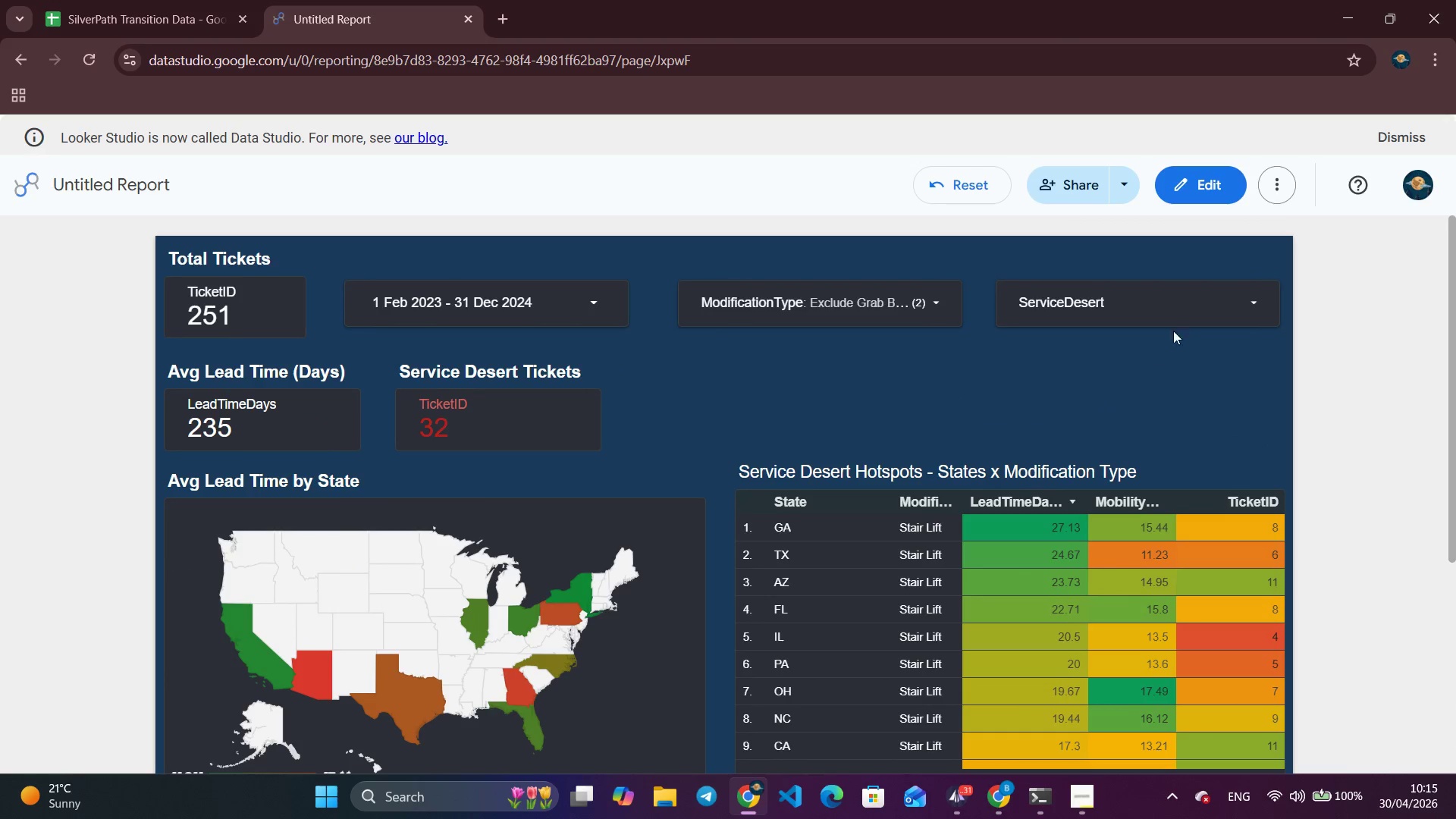 
left_click([1186, 318])
 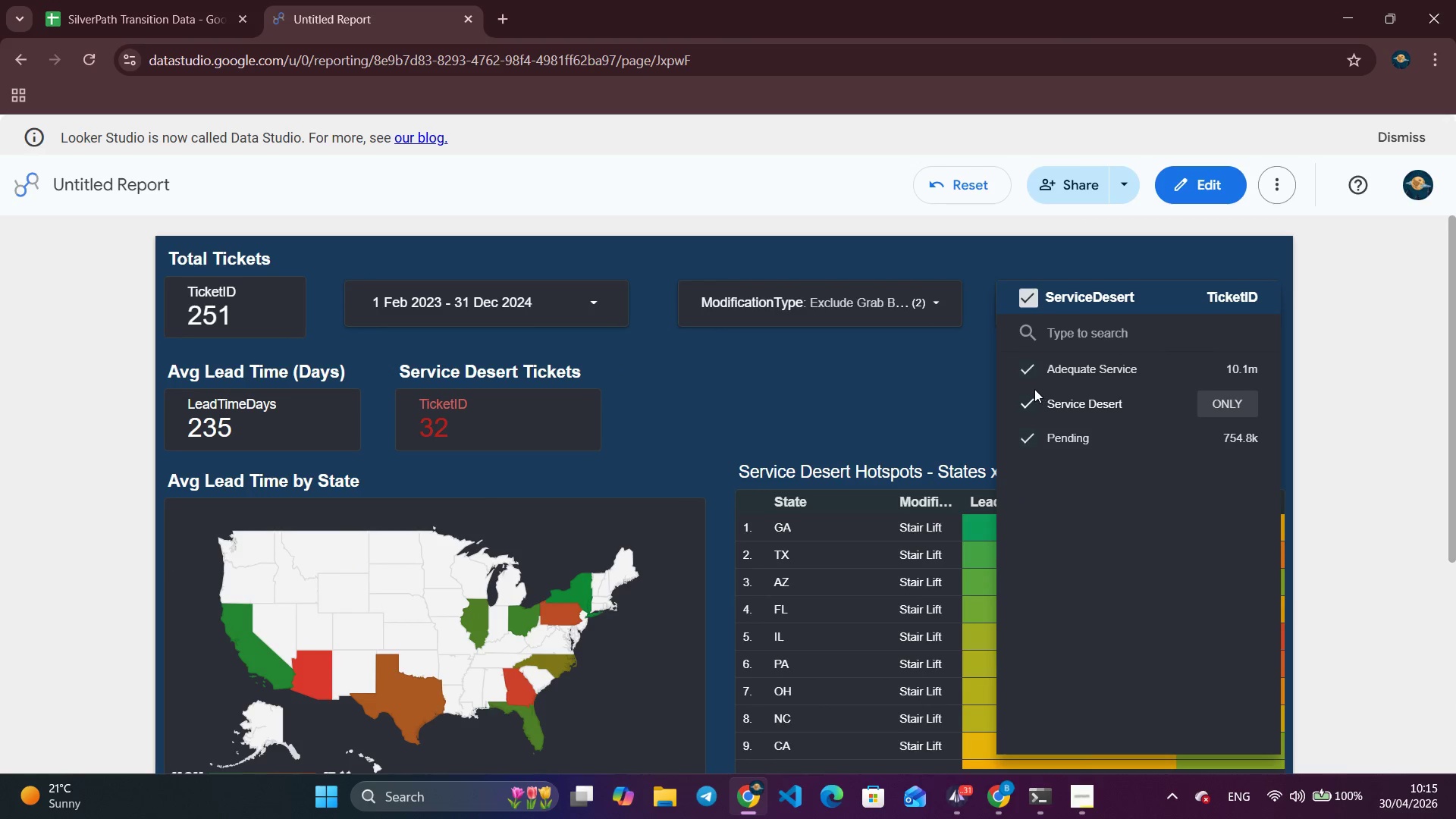 
left_click([1033, 376])
 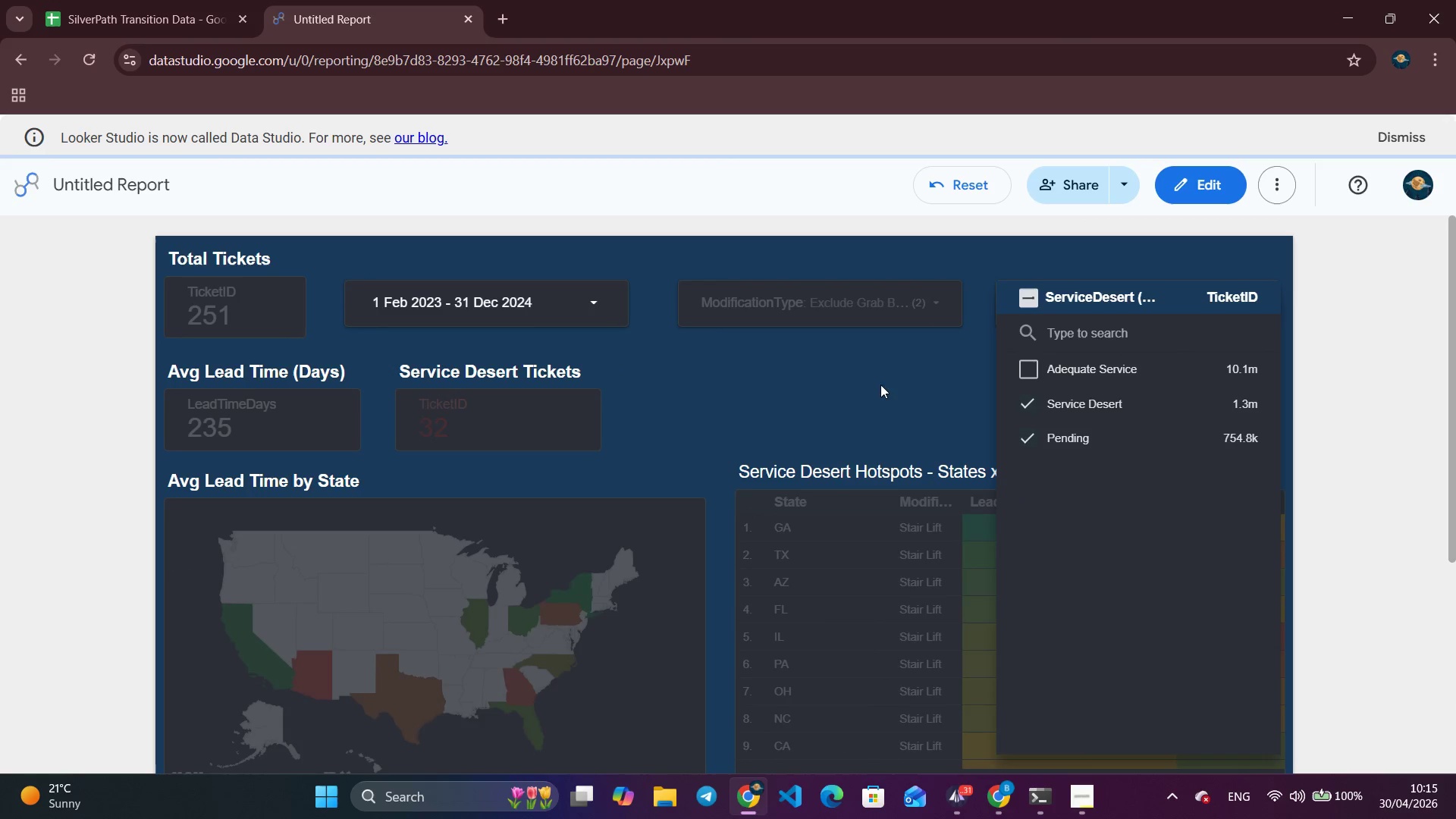 
left_click([863, 381])
 